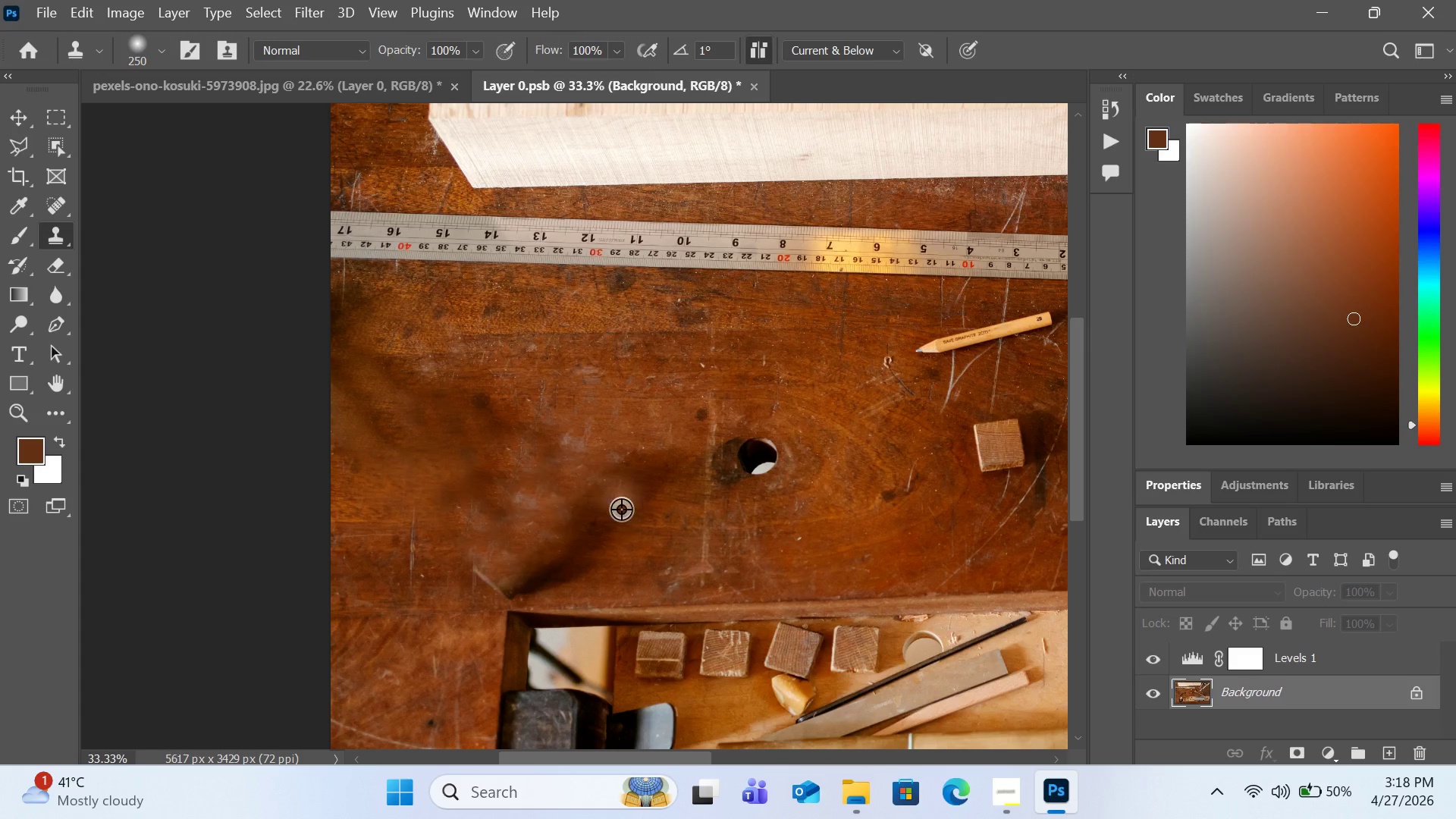 
hold_key(key=AltLeft, duration=0.44)
 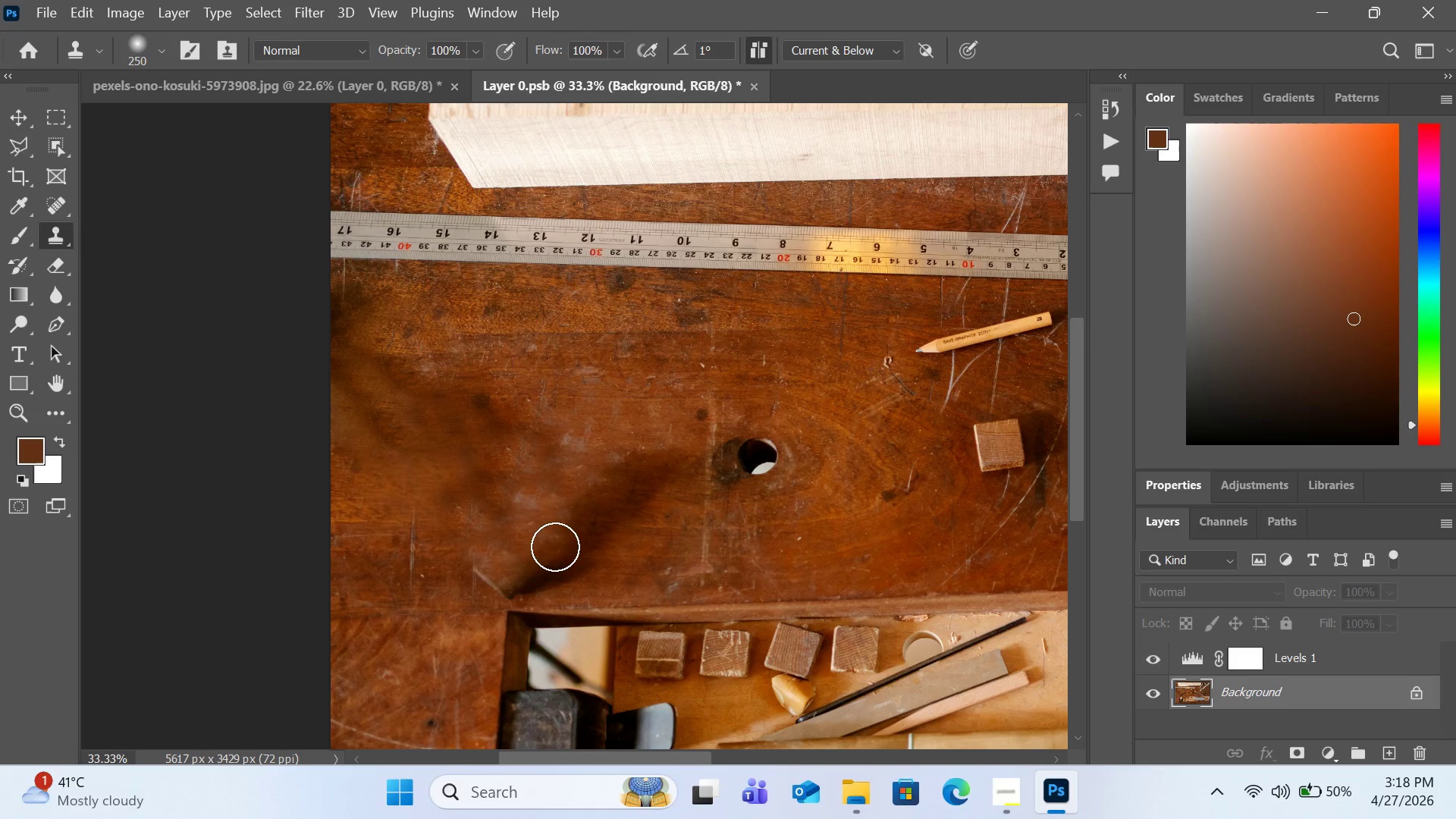 
left_click_drag(start_coordinate=[571, 543], to_coordinate=[481, 576])
 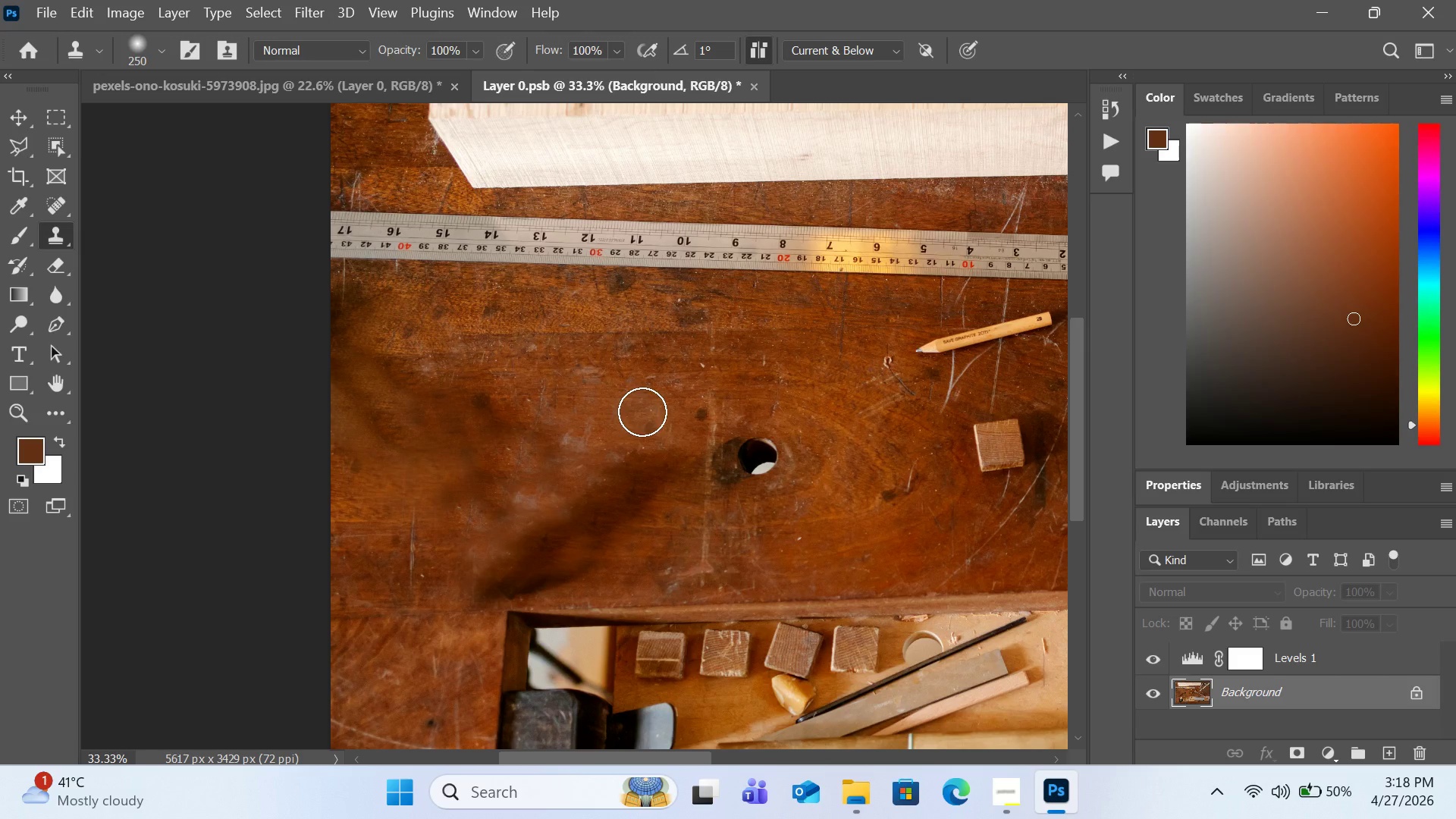 
key(Control+Z)
 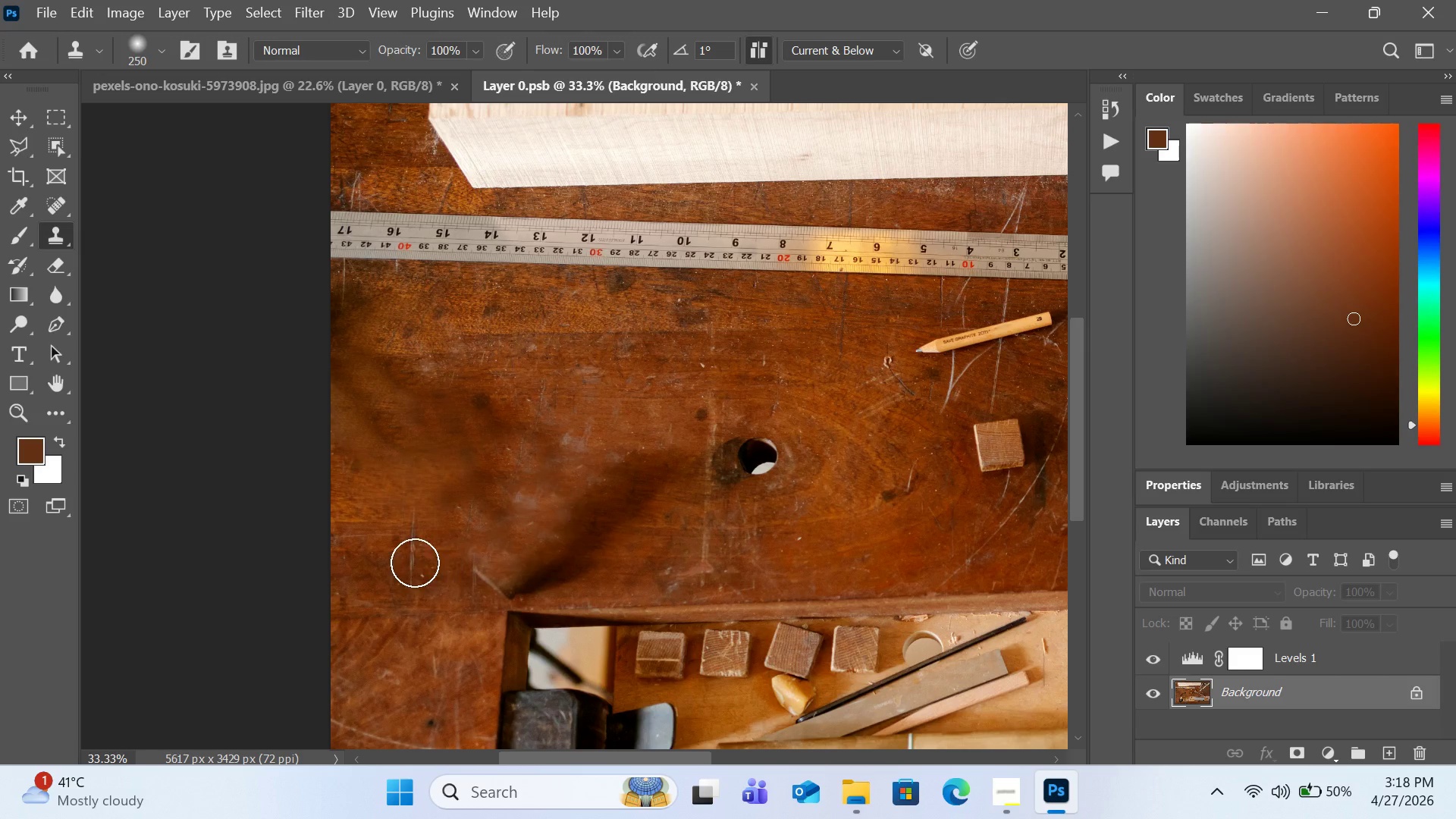 
hold_key(key=AltLeft, duration=0.69)
 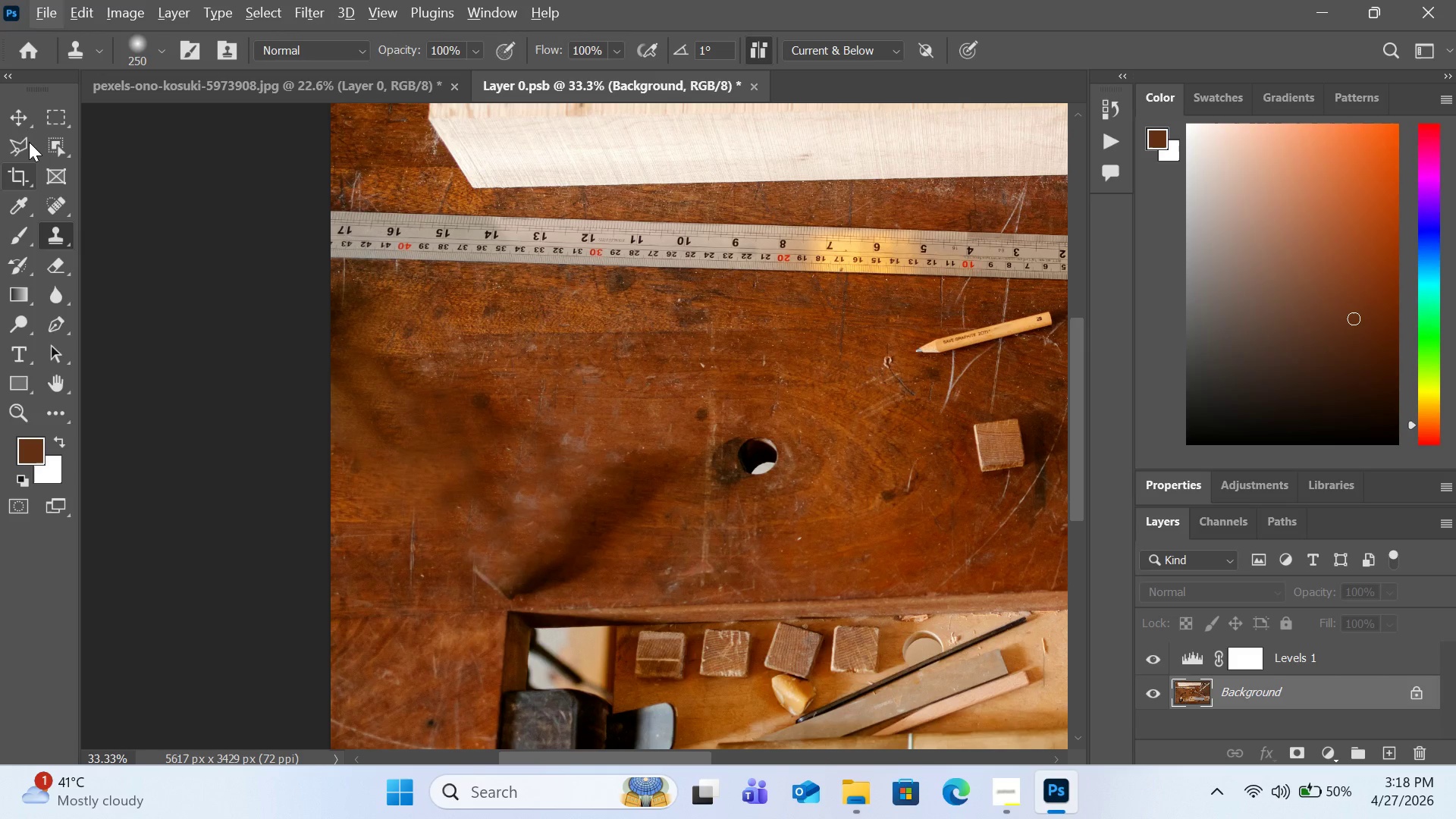 
left_click([30, 140])
 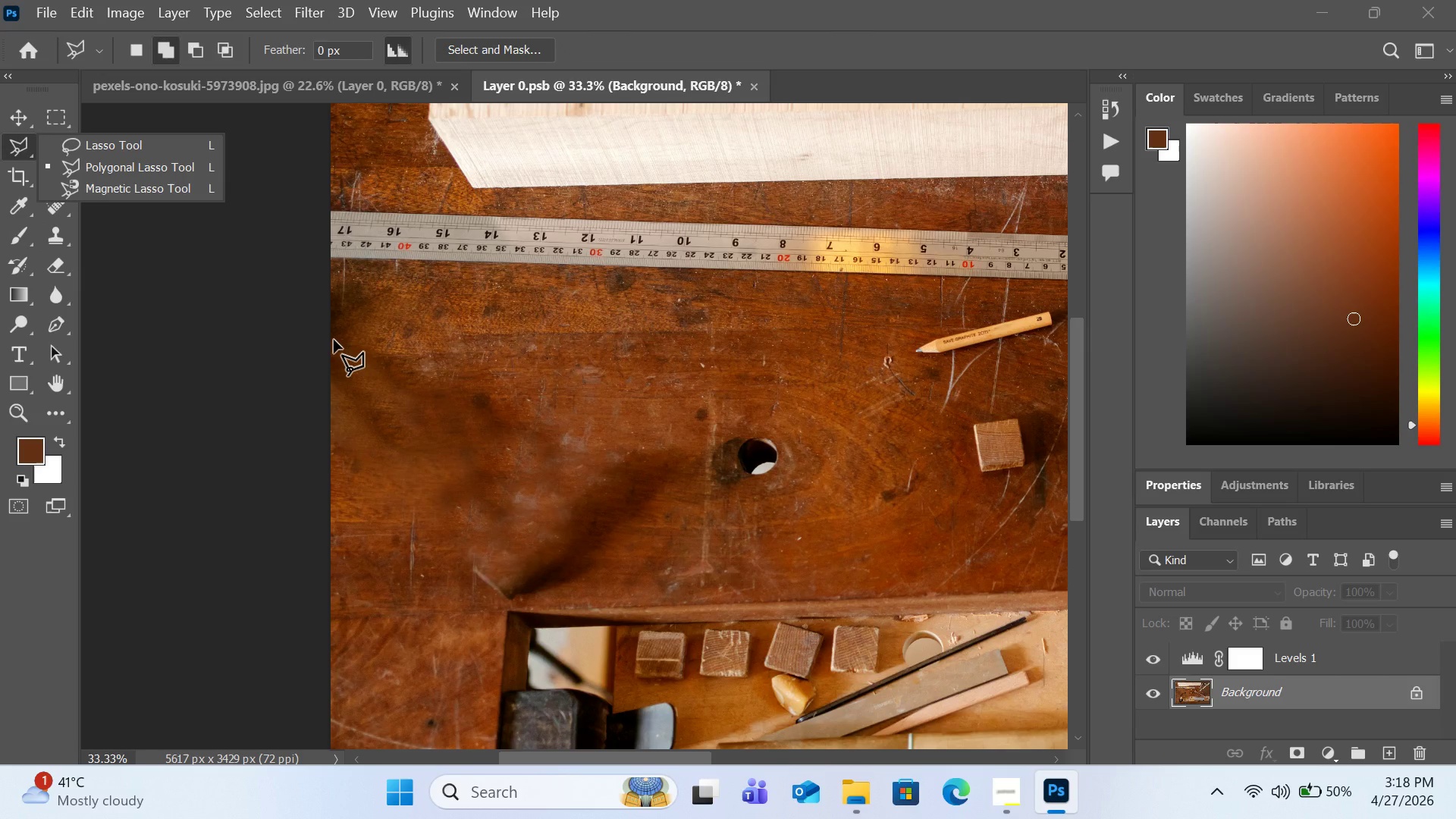 
left_click([333, 340])
 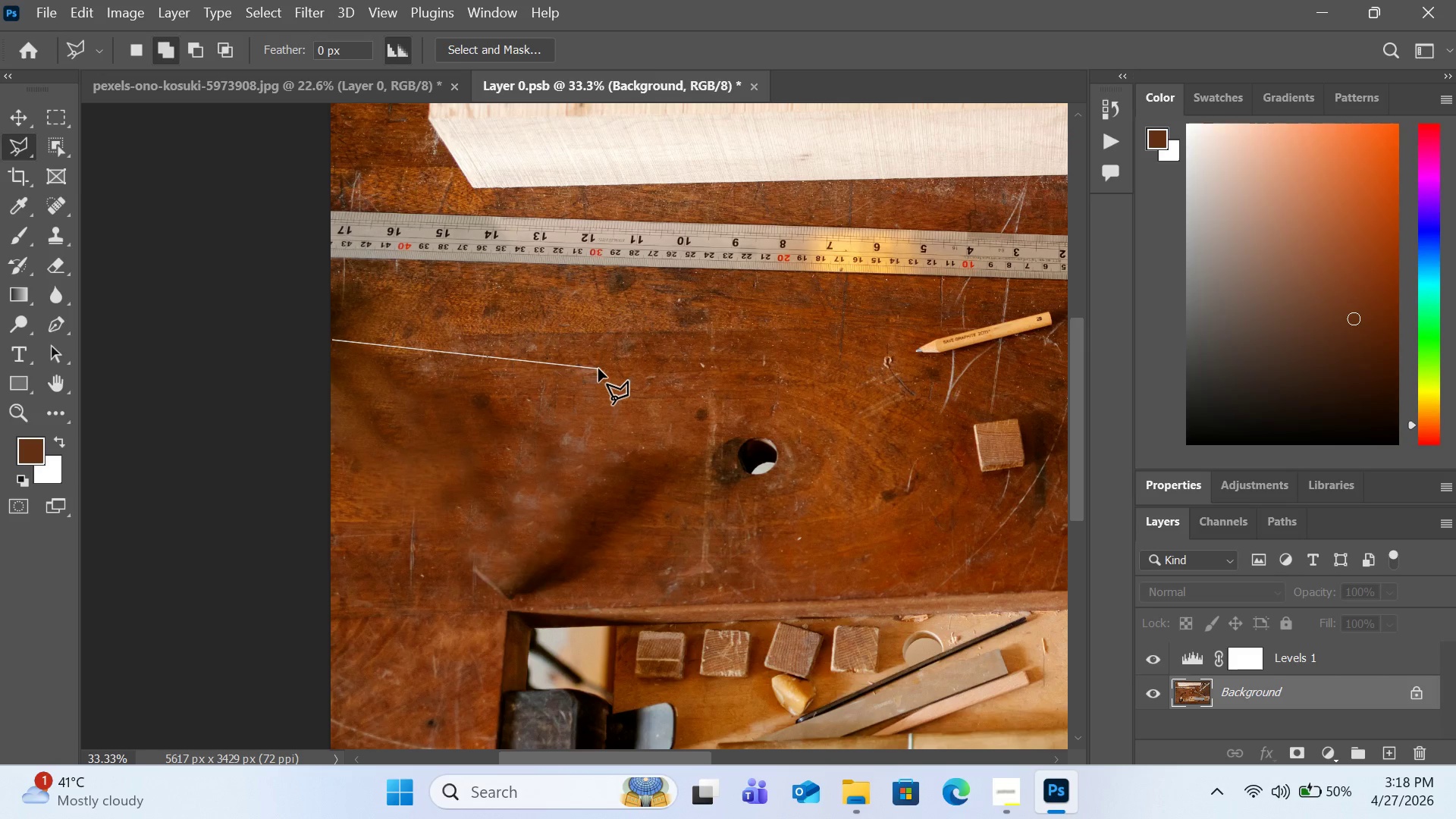 
left_click([598, 369])
 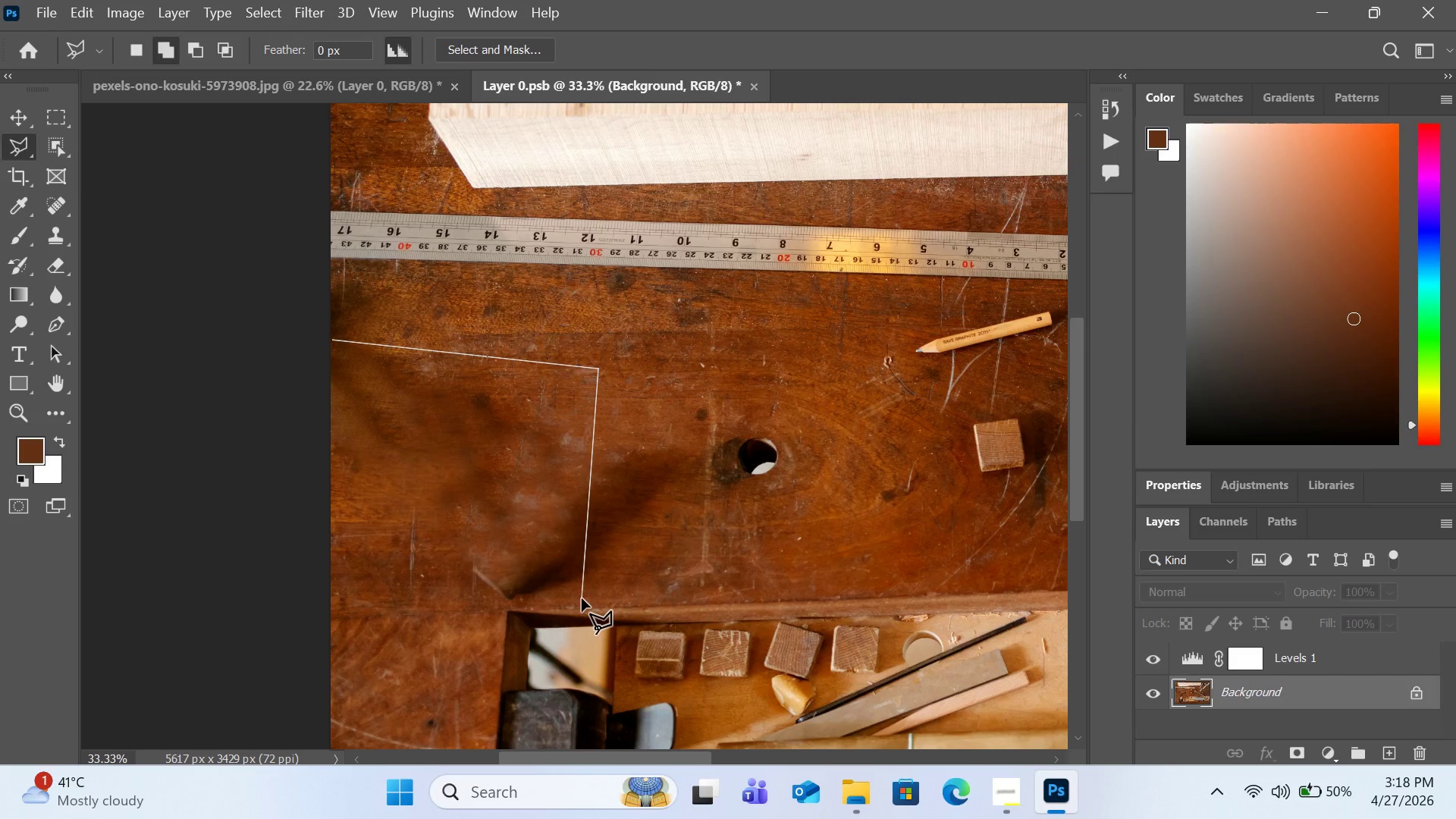 
left_click([582, 598])
 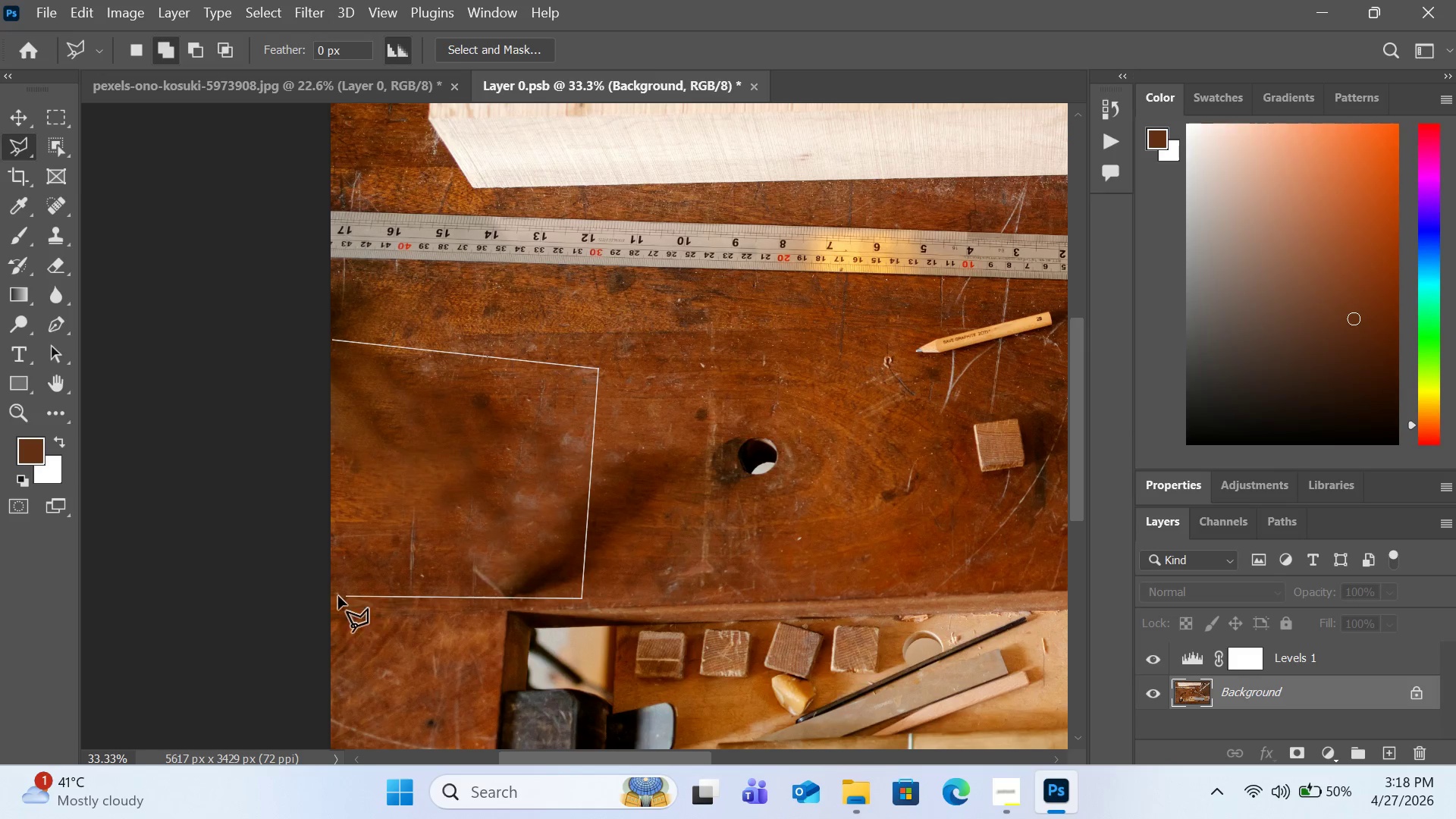 
left_click([328, 596])
 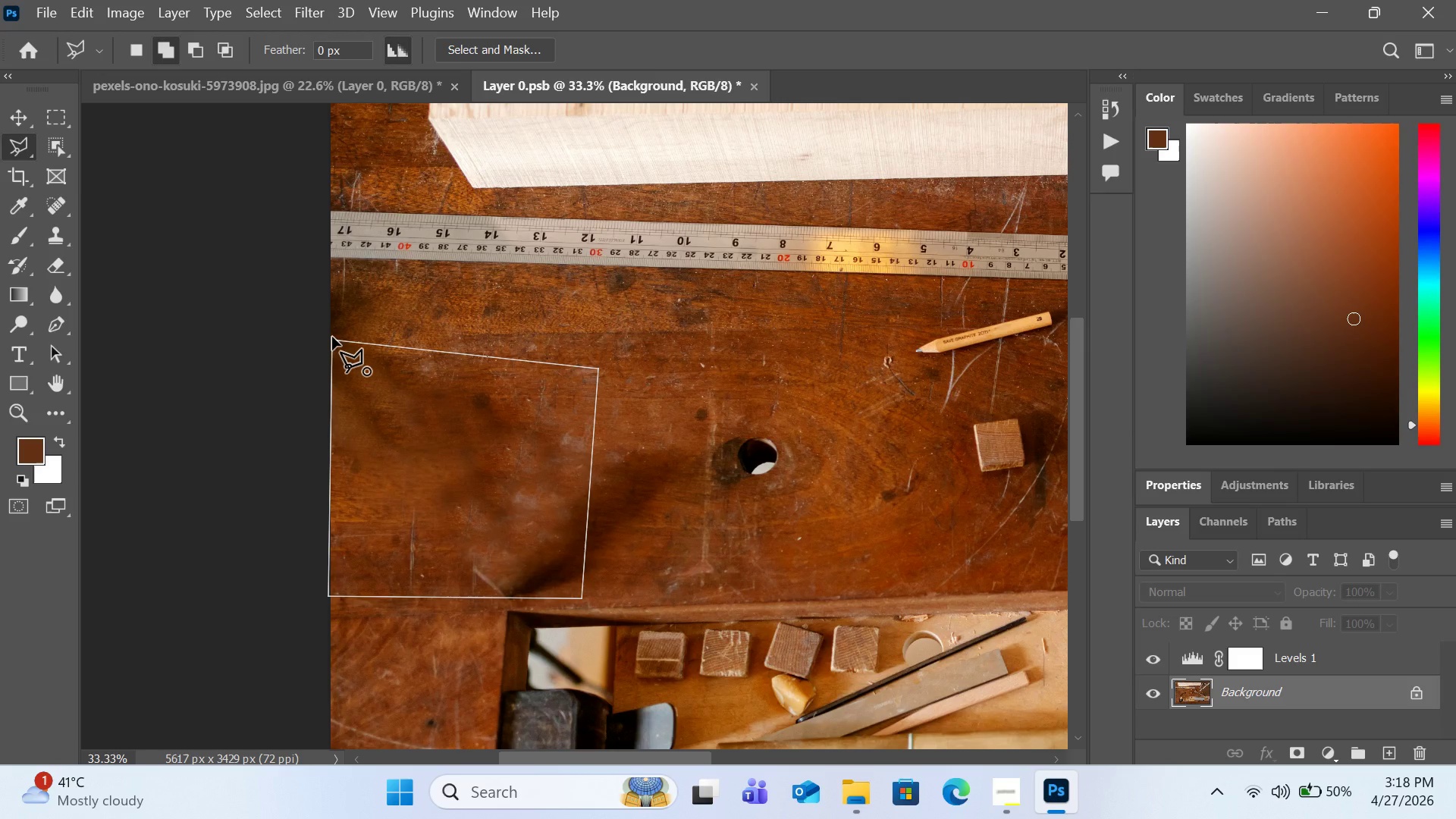 
left_click([332, 337])
 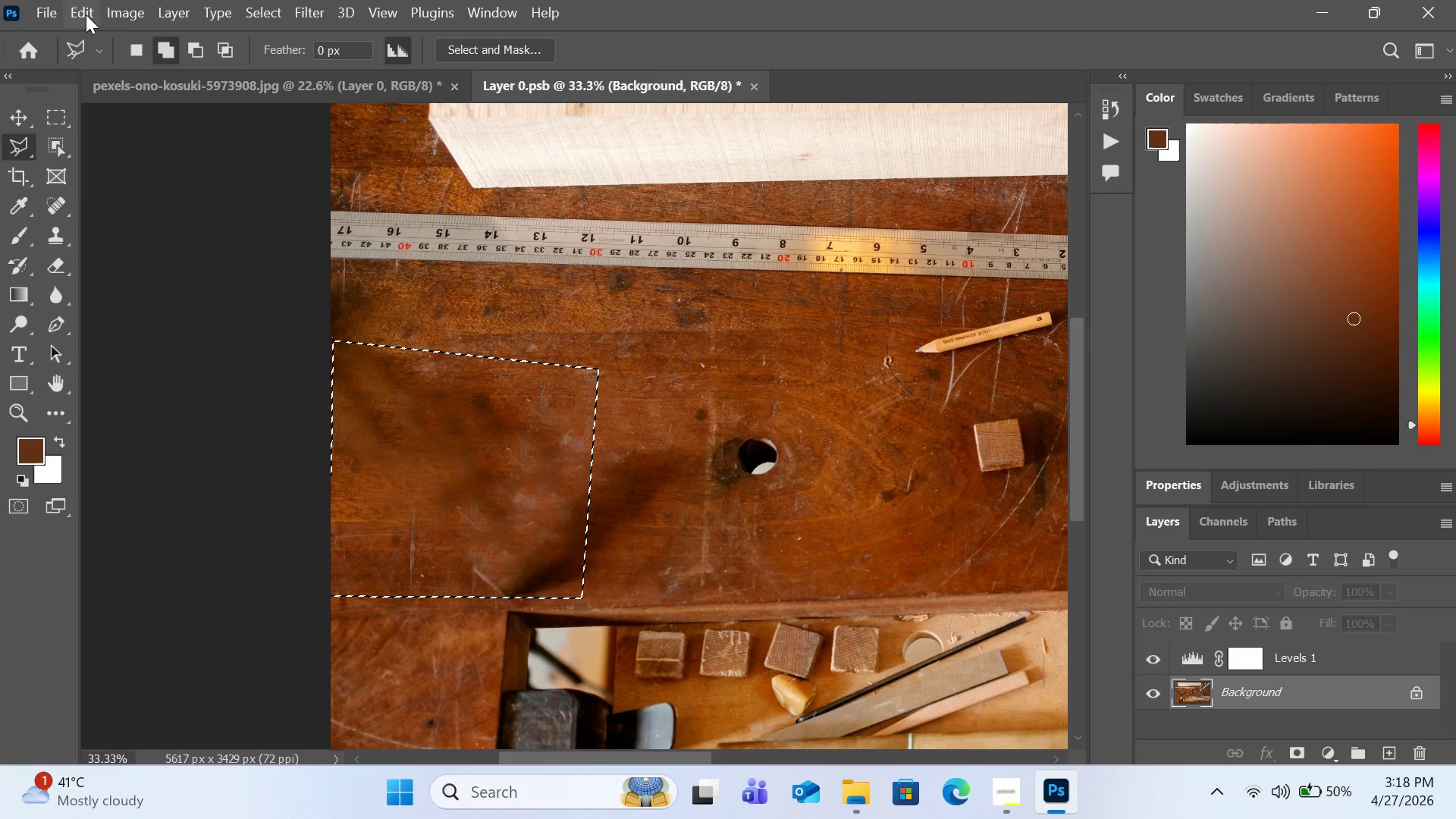 
left_click([86, 14])
 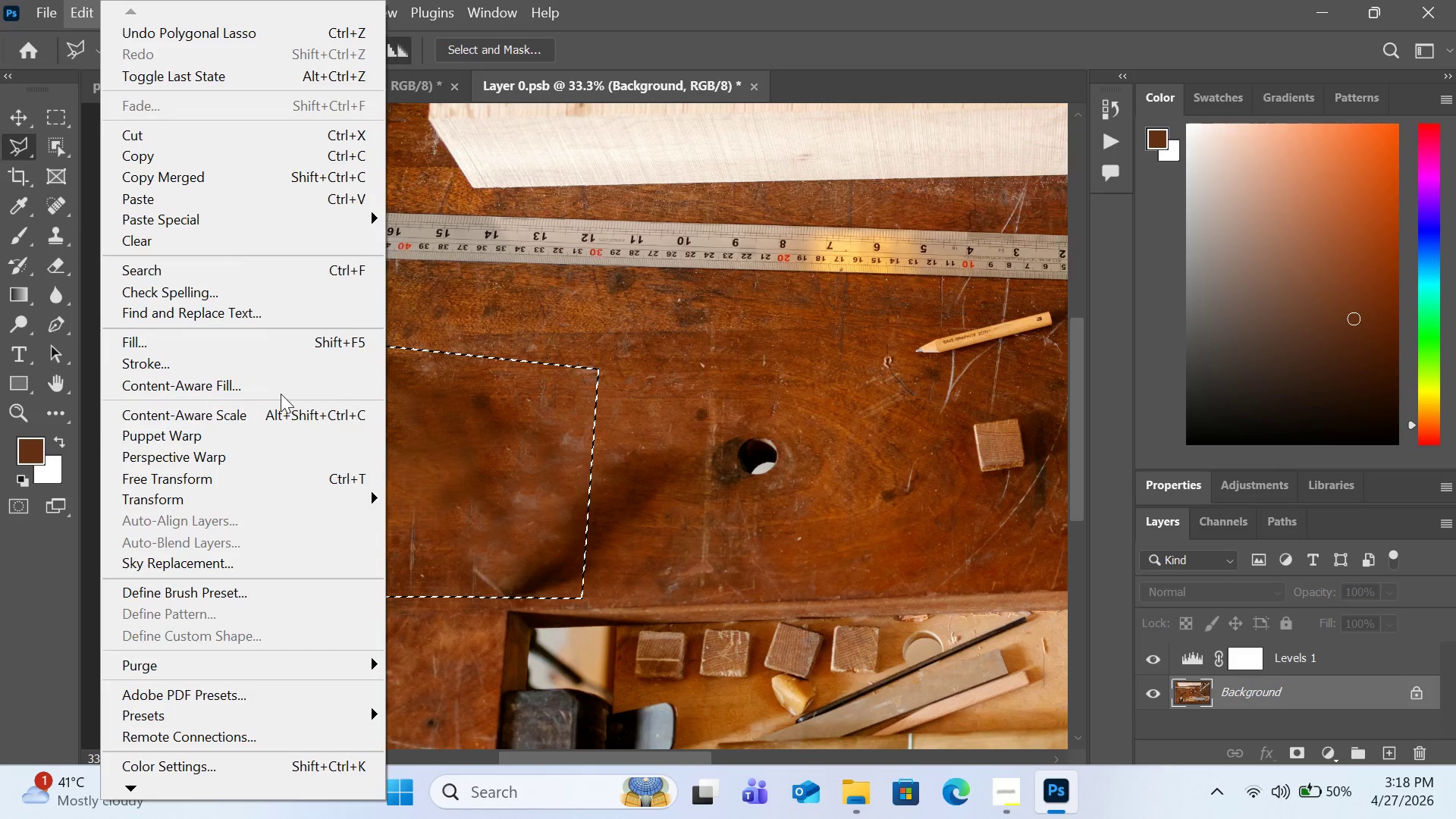 
left_click([282, 389])
 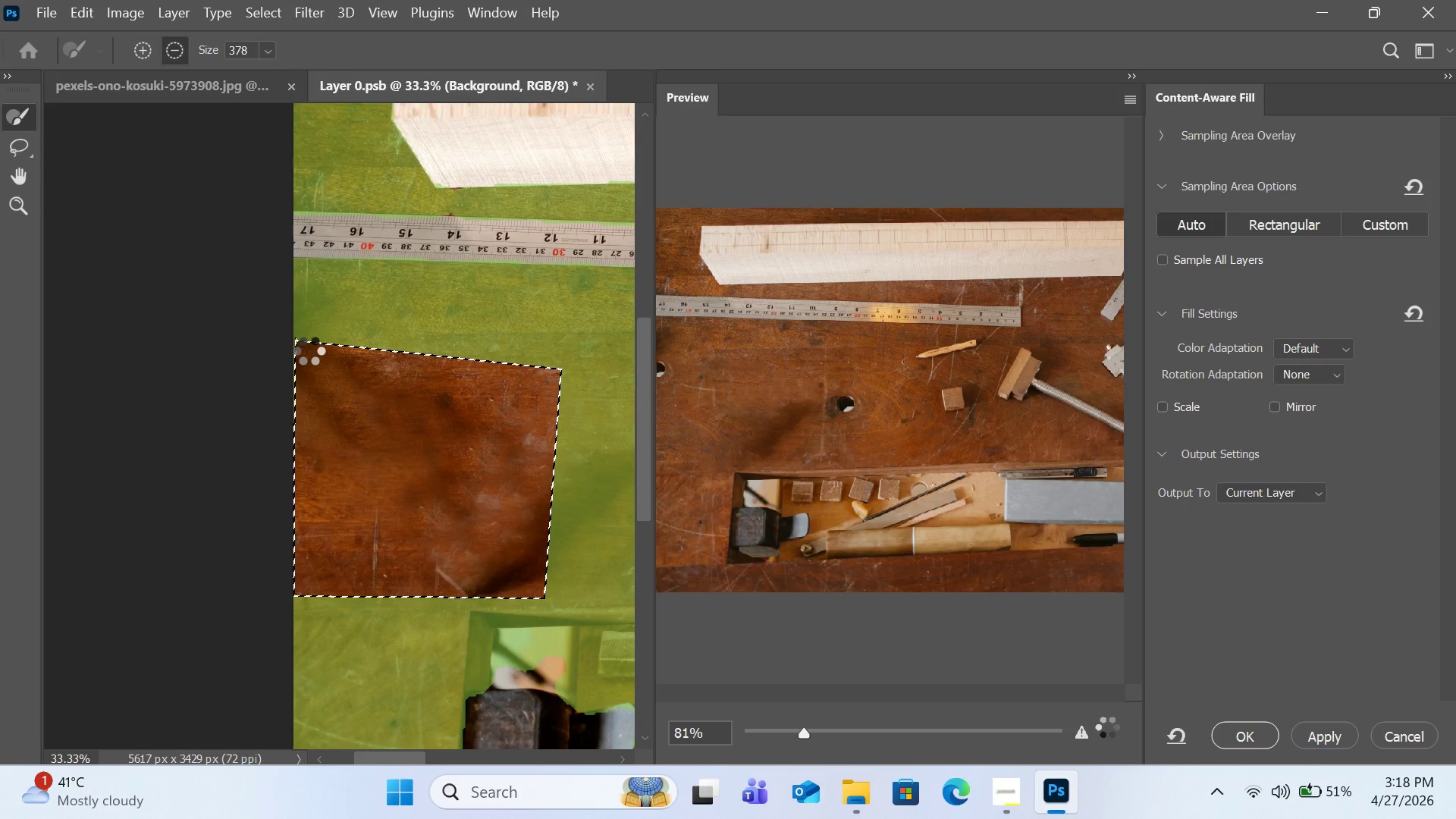 
wait(20.33)
 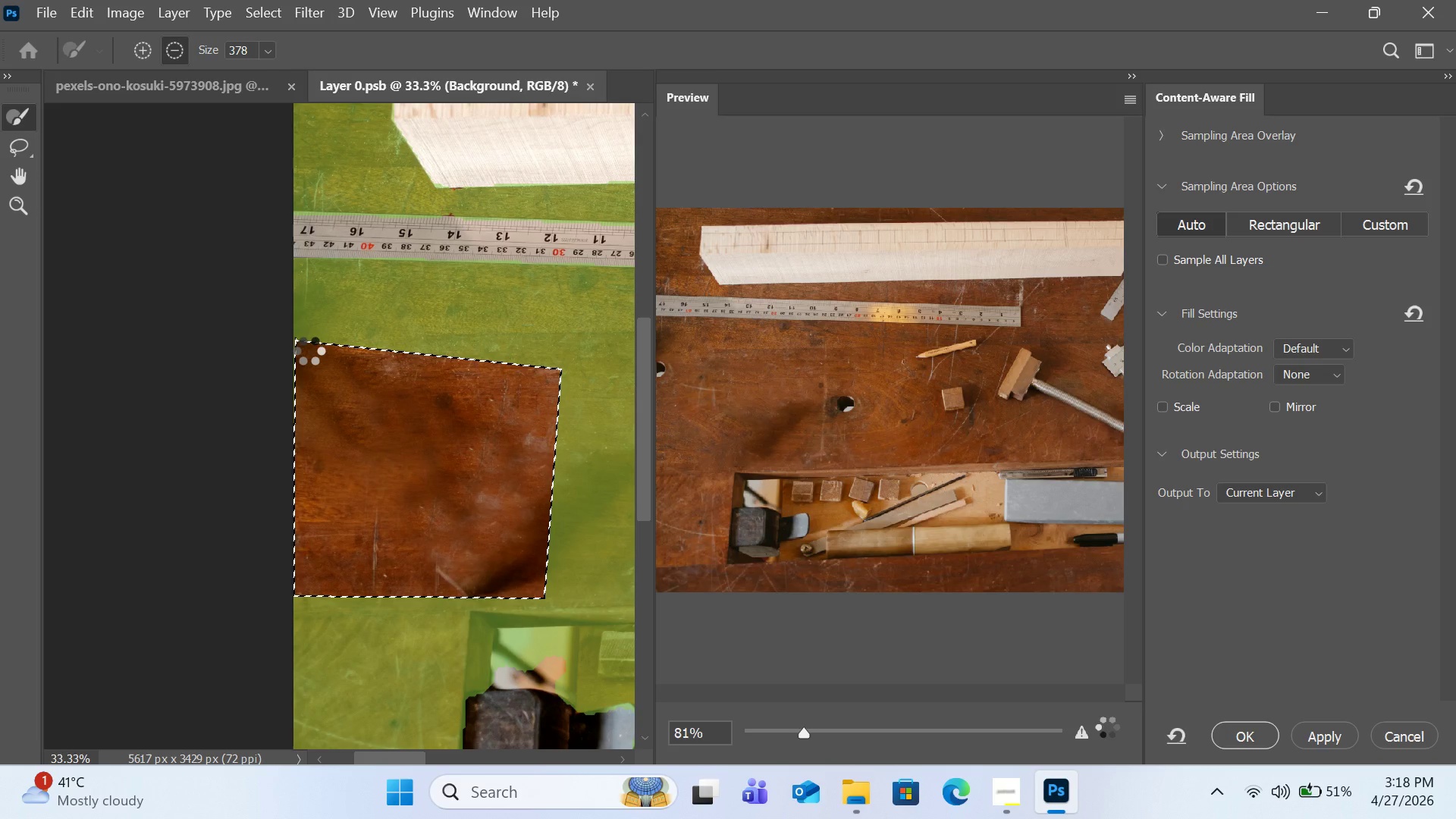 
mouse_move([1221, 626])
 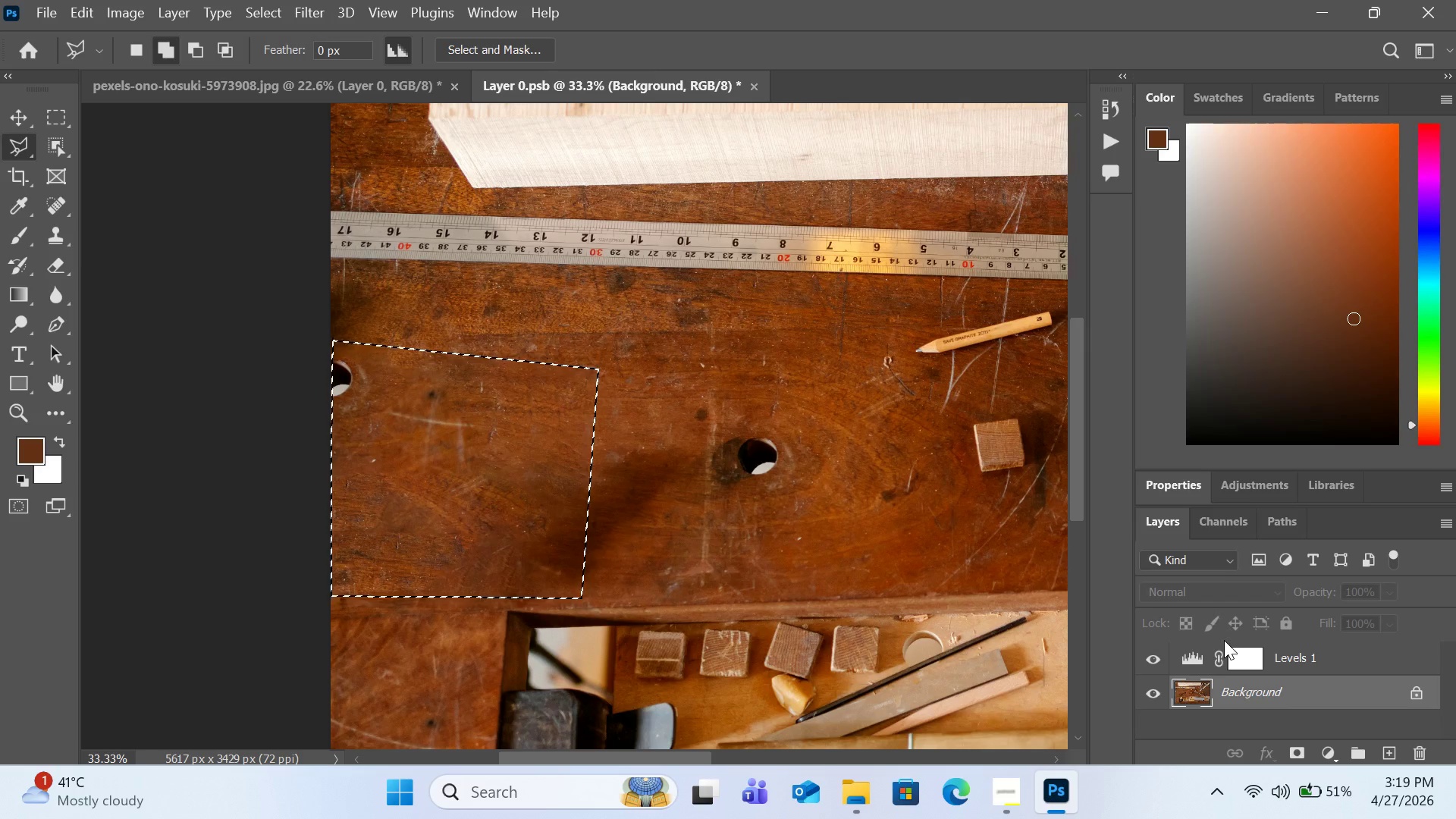 
key(Control+0)
 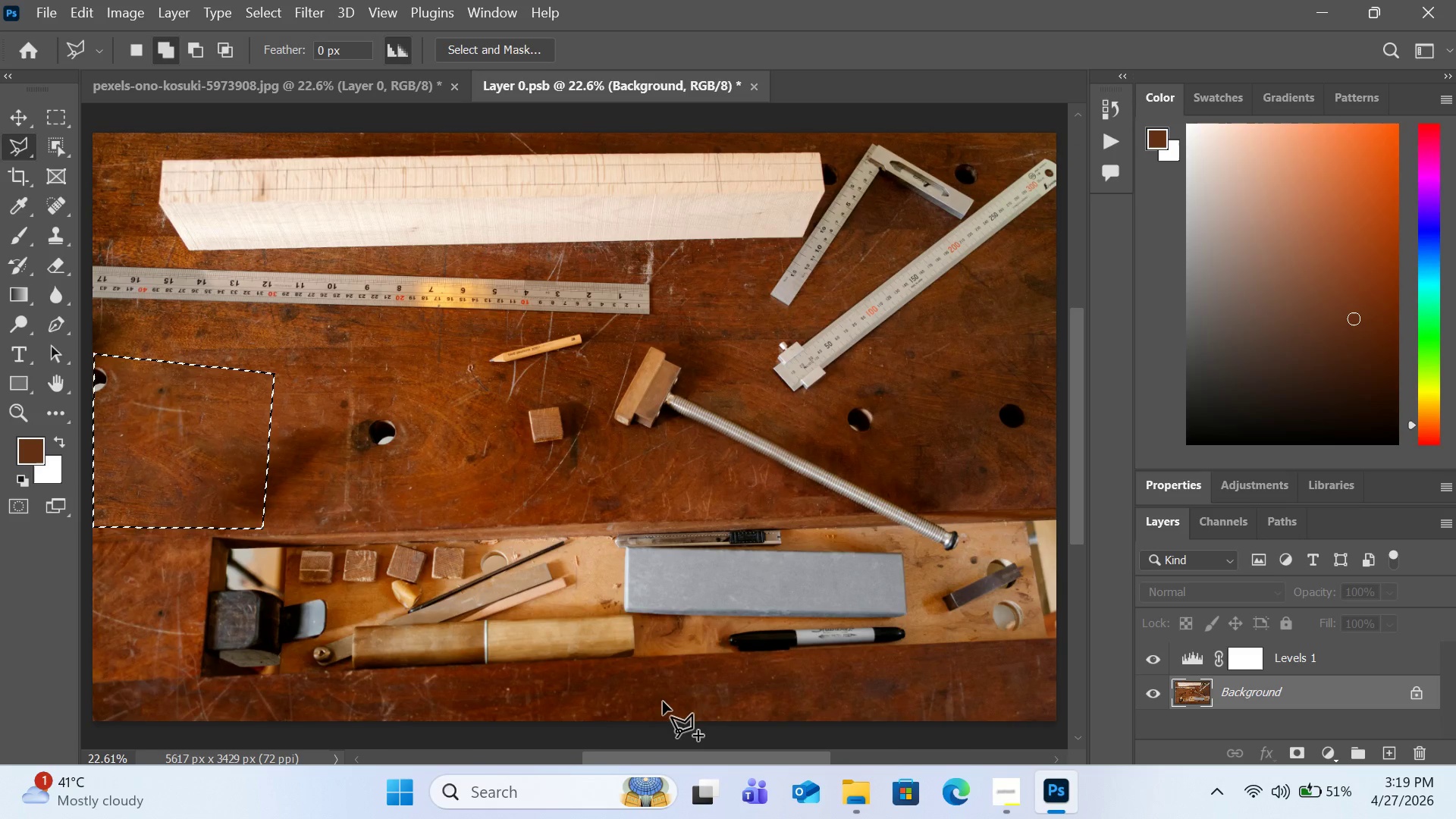 
key(Control+D)
 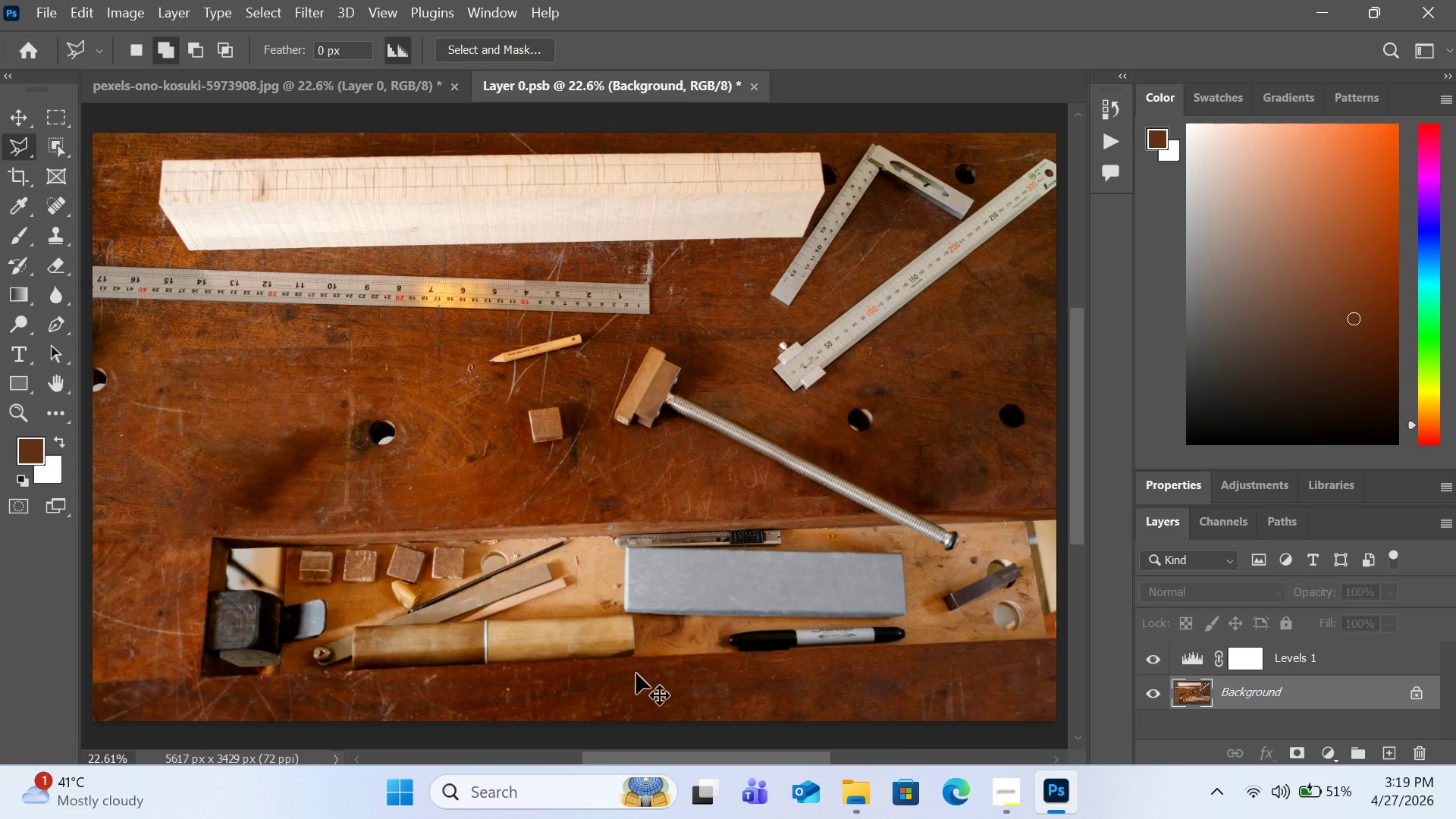 
key(Control+V)
 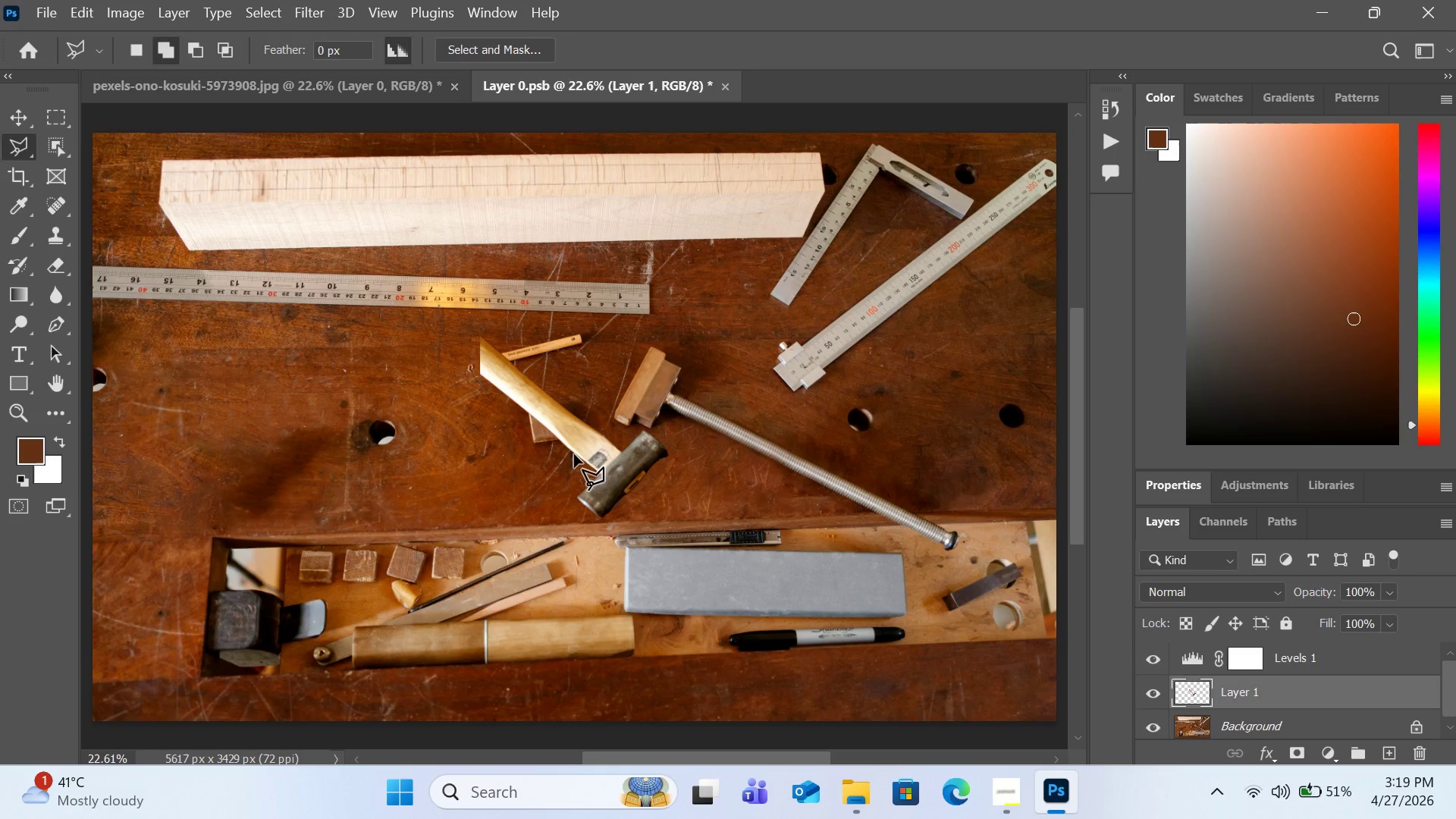 
hold_key(key=ControlLeft, duration=3.0)
left_click_drag(start_coordinate=[540, 400], to_coordinate=[908, 392])
 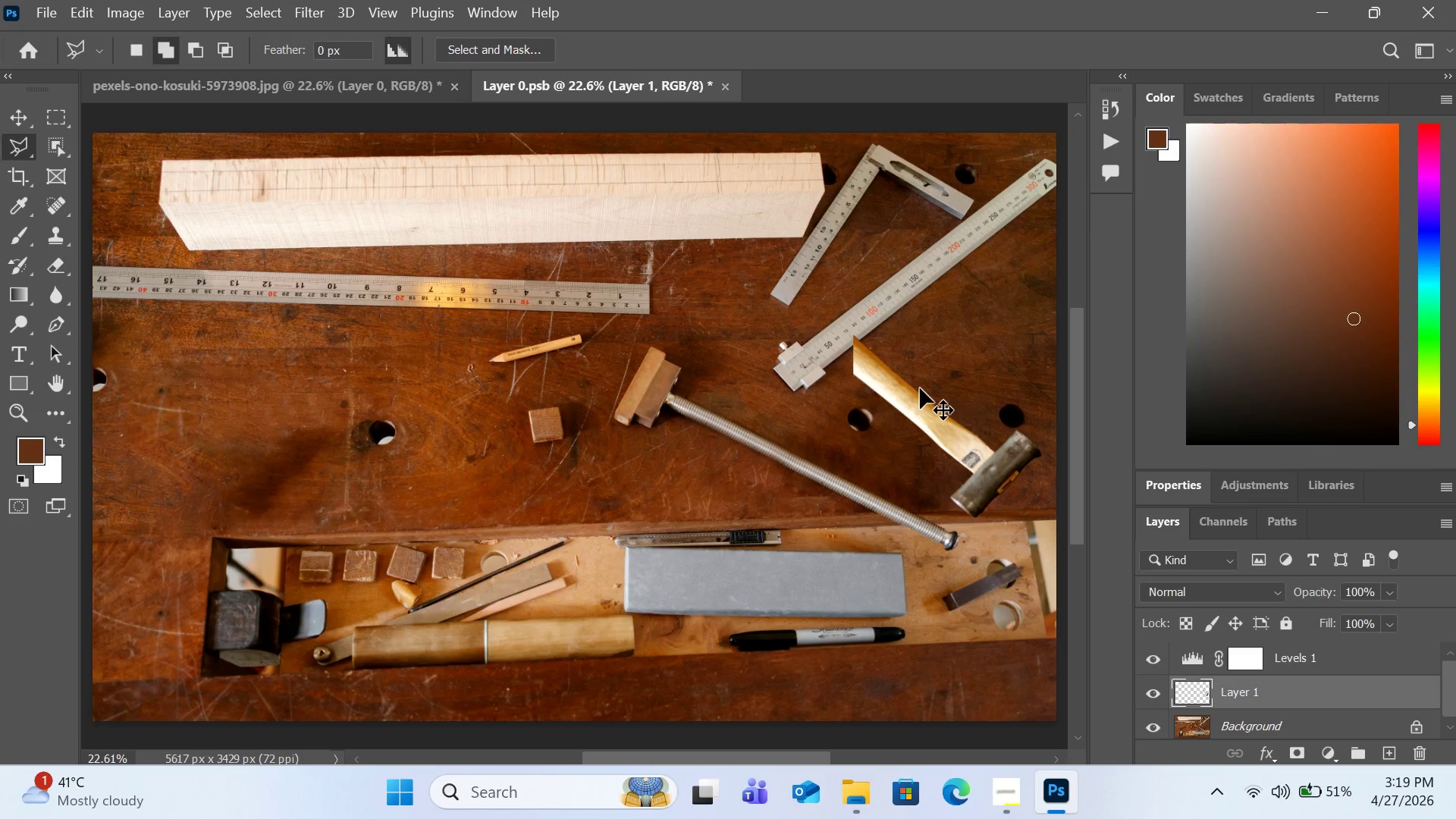 
key(Control+T)
 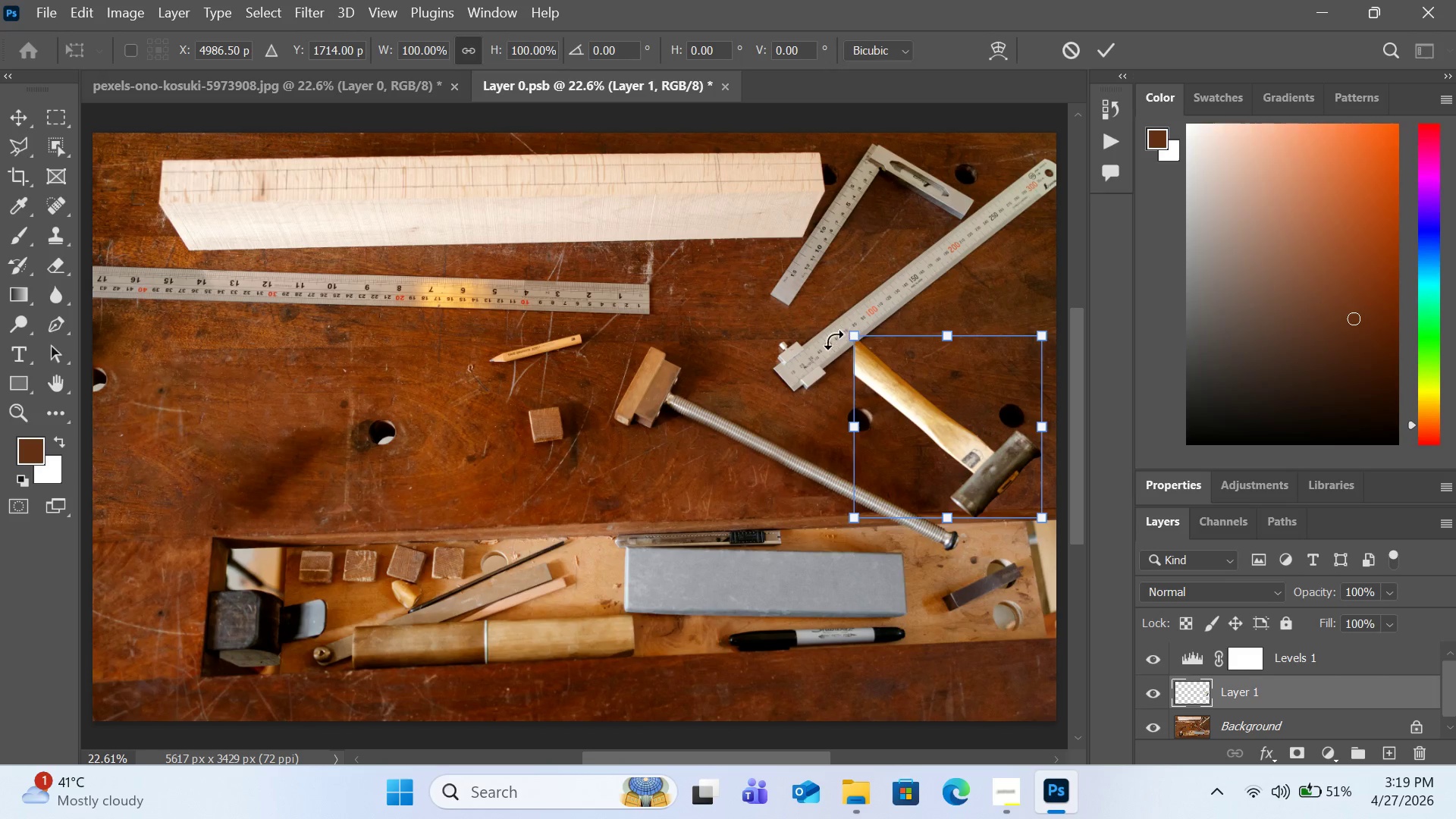 
left_click_drag(start_coordinate=[835, 325], to_coordinate=[1015, 273])
 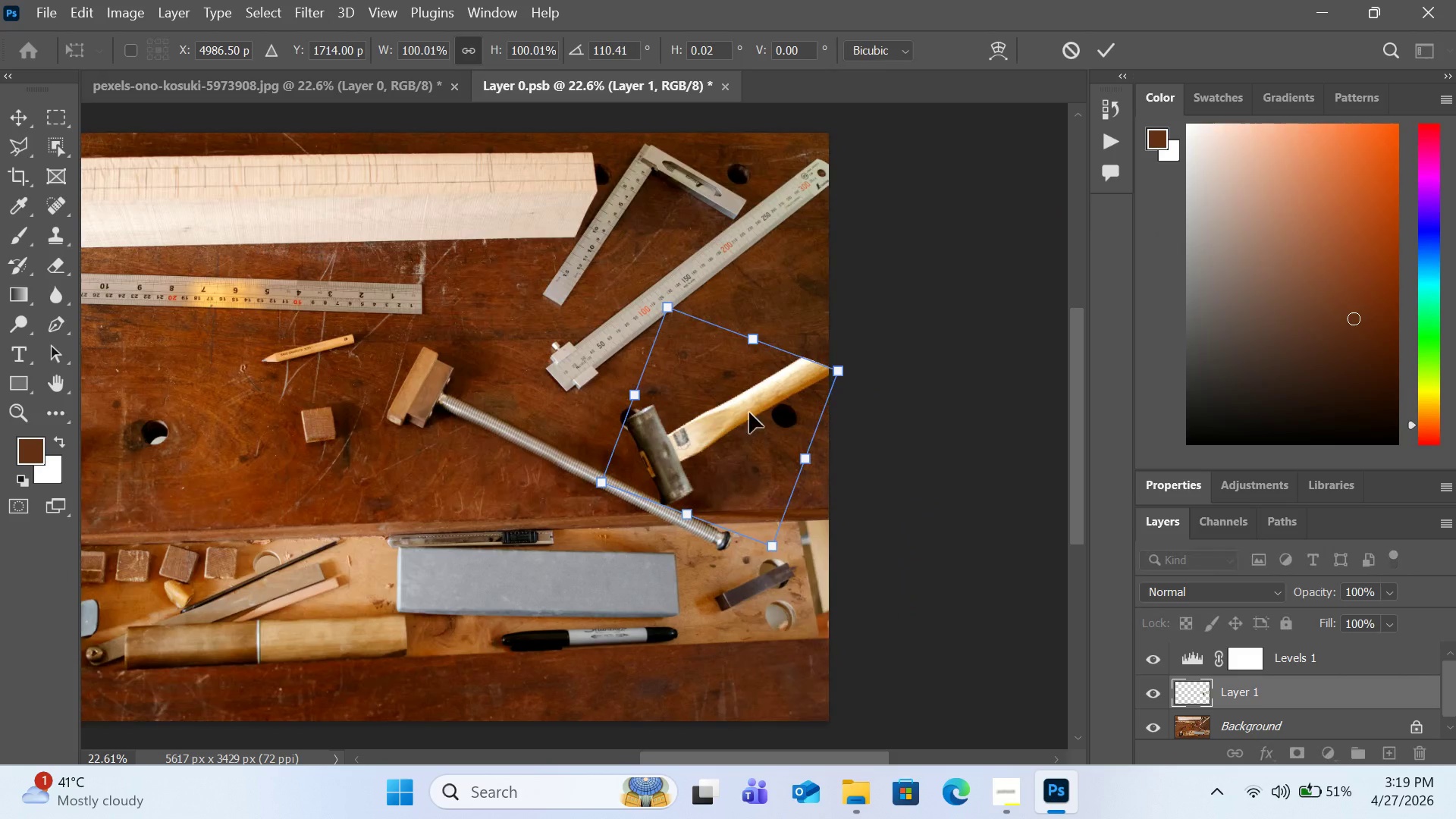 
left_click_drag(start_coordinate=[749, 412], to_coordinate=[757, 366])
 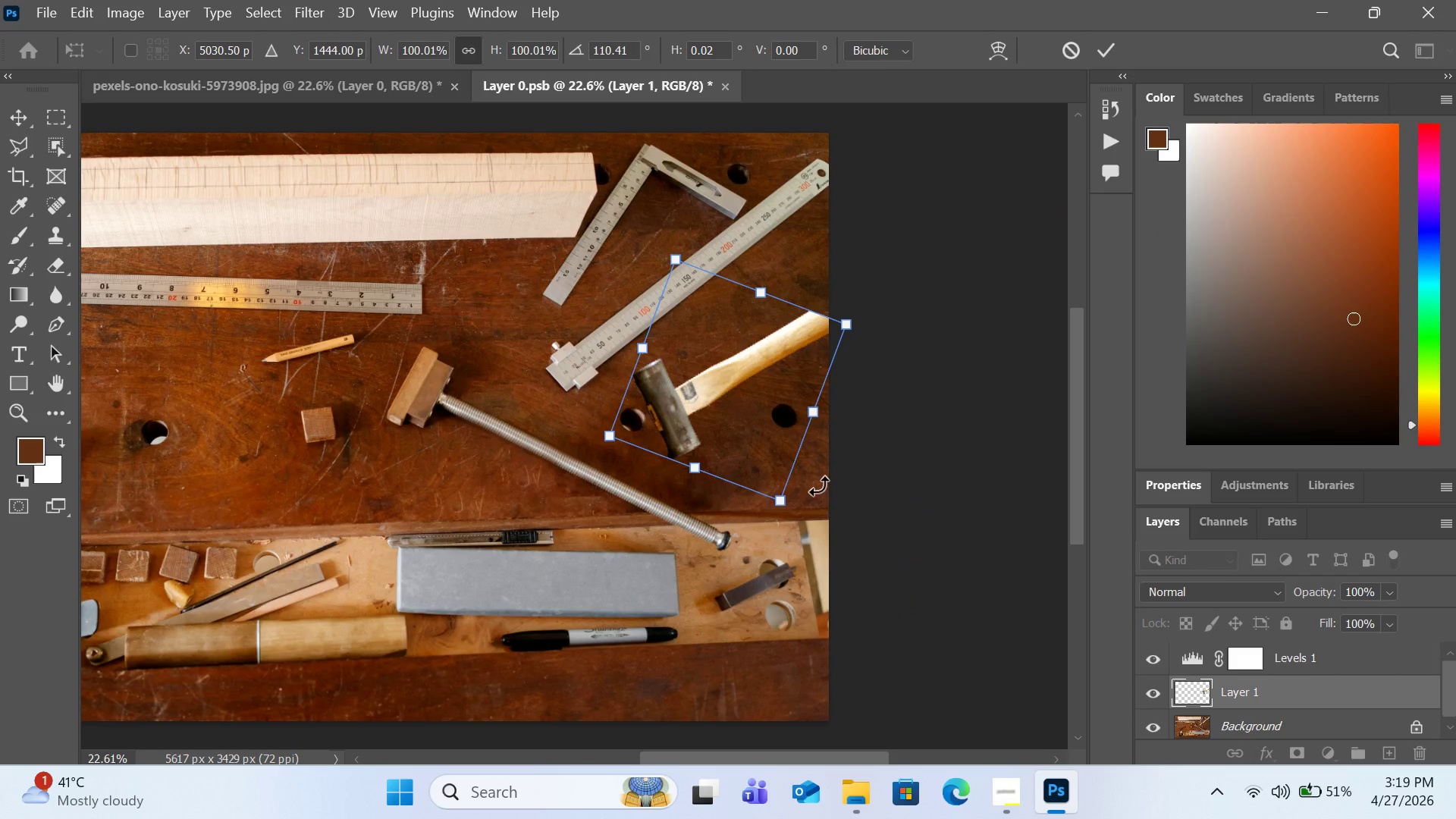 
left_click_drag(start_coordinate=[810, 494], to_coordinate=[833, 476])
 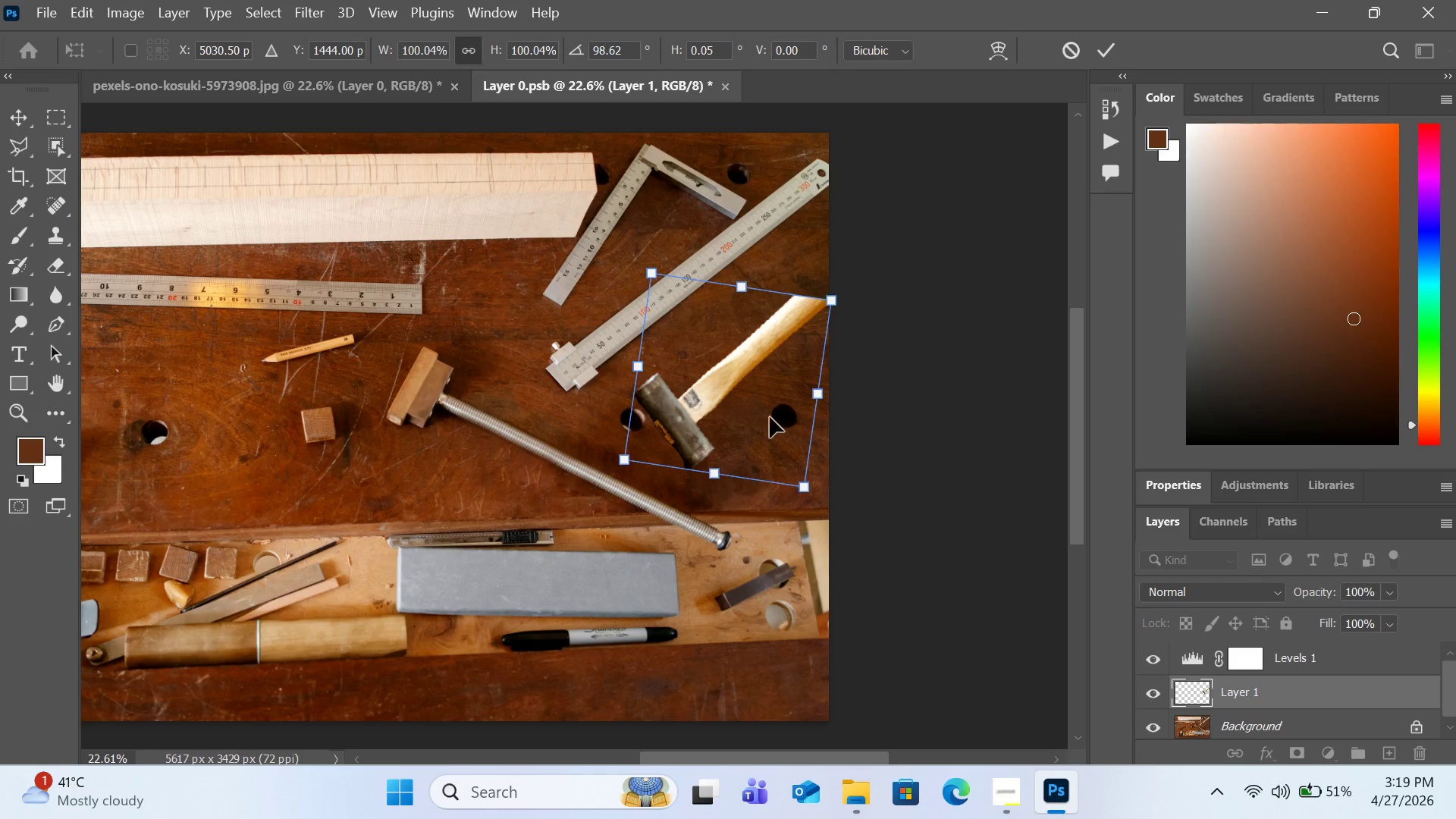 
right_click([769, 409])
 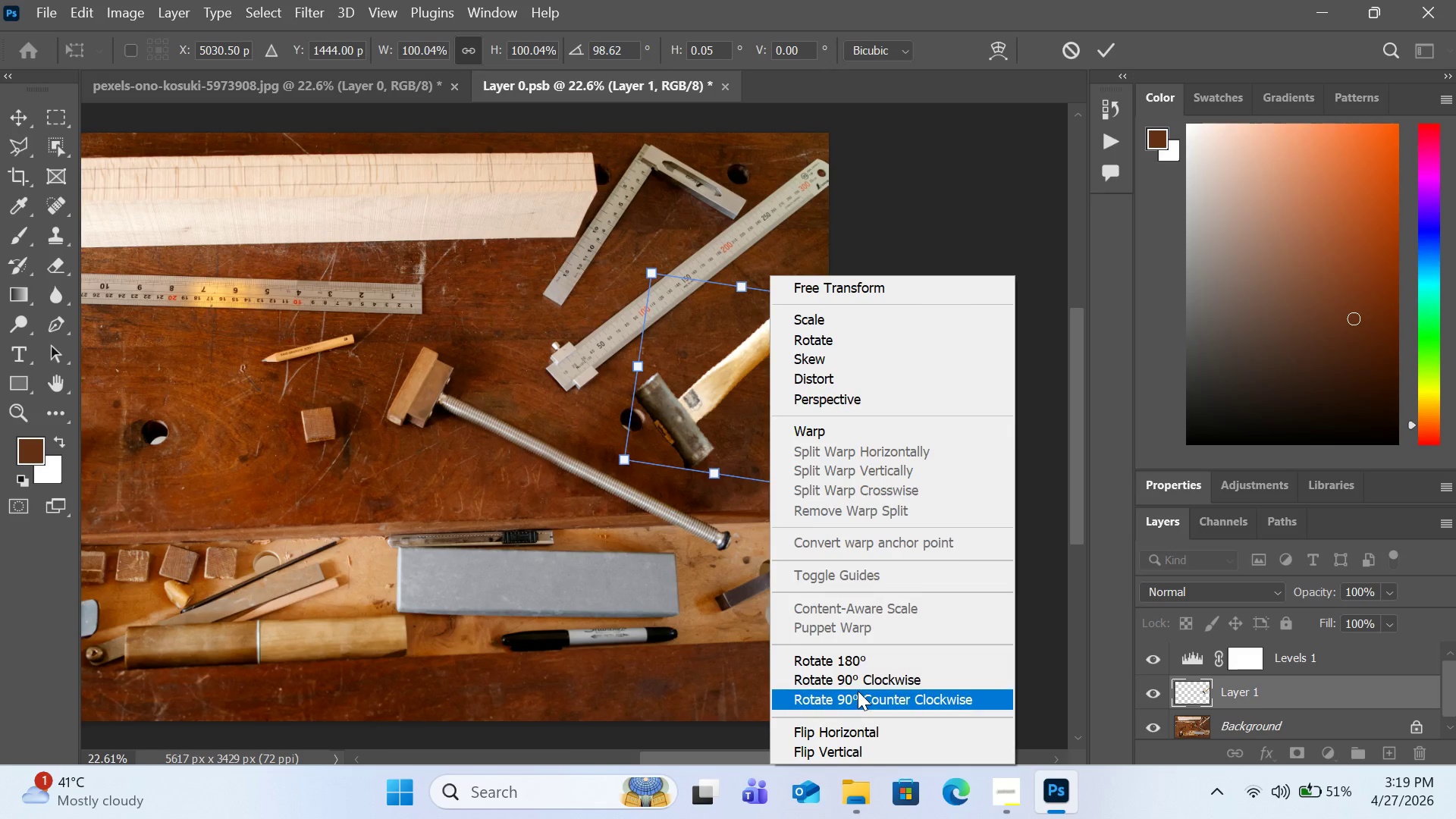 
left_click([861, 676])
 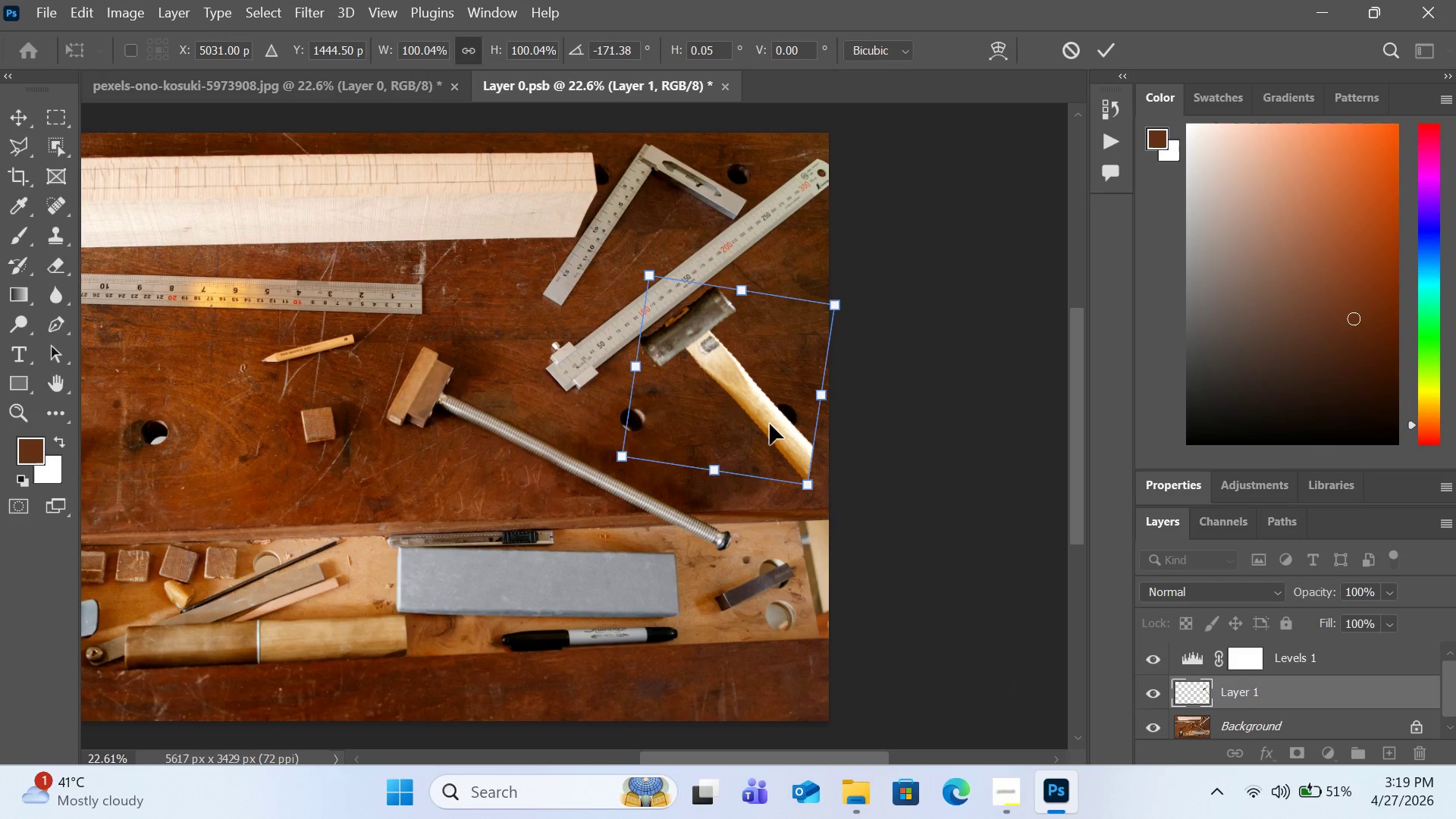 
left_click_drag(start_coordinate=[770, 424], to_coordinate=[788, 455])
 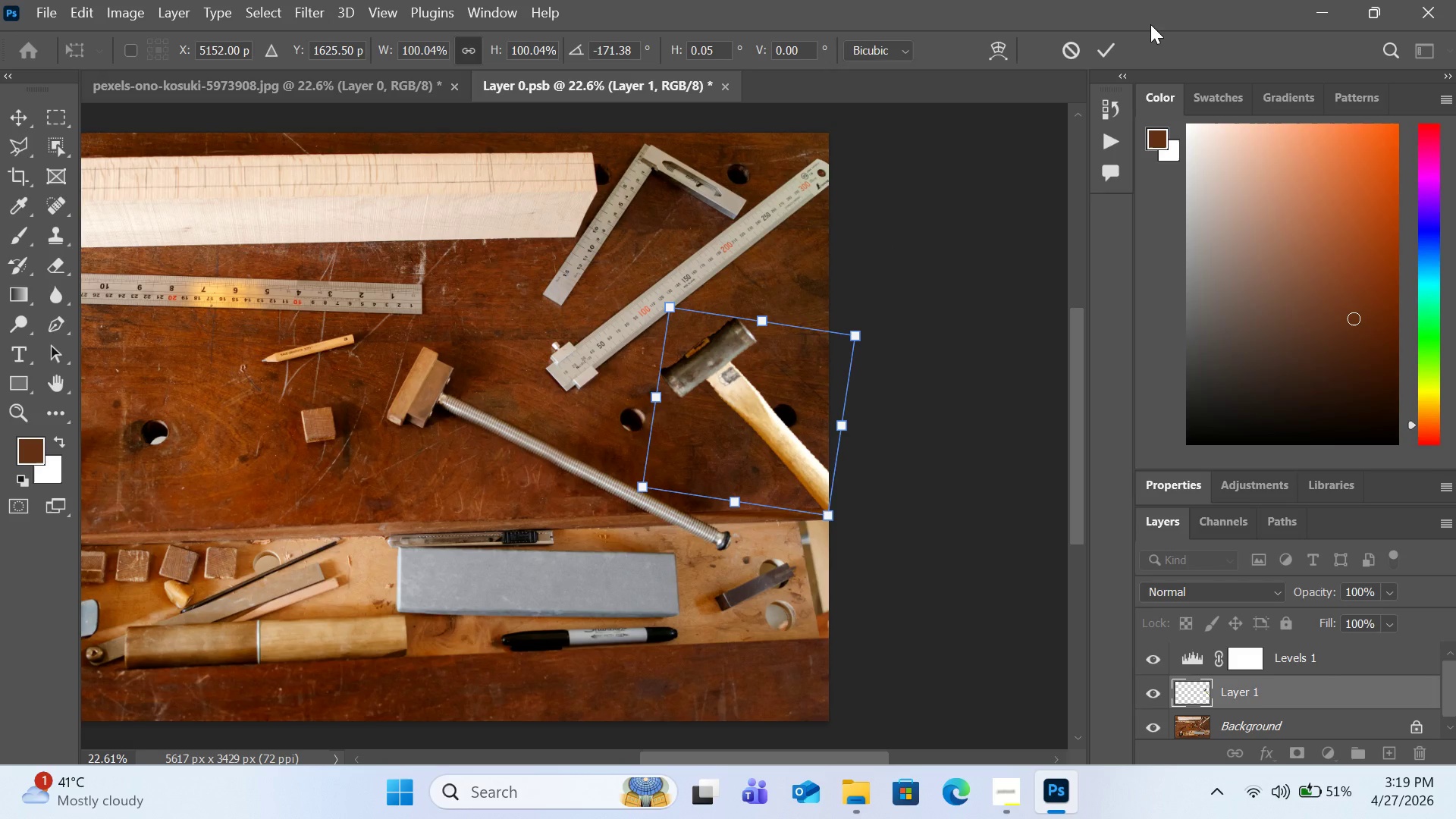 
left_click([1111, 51])
 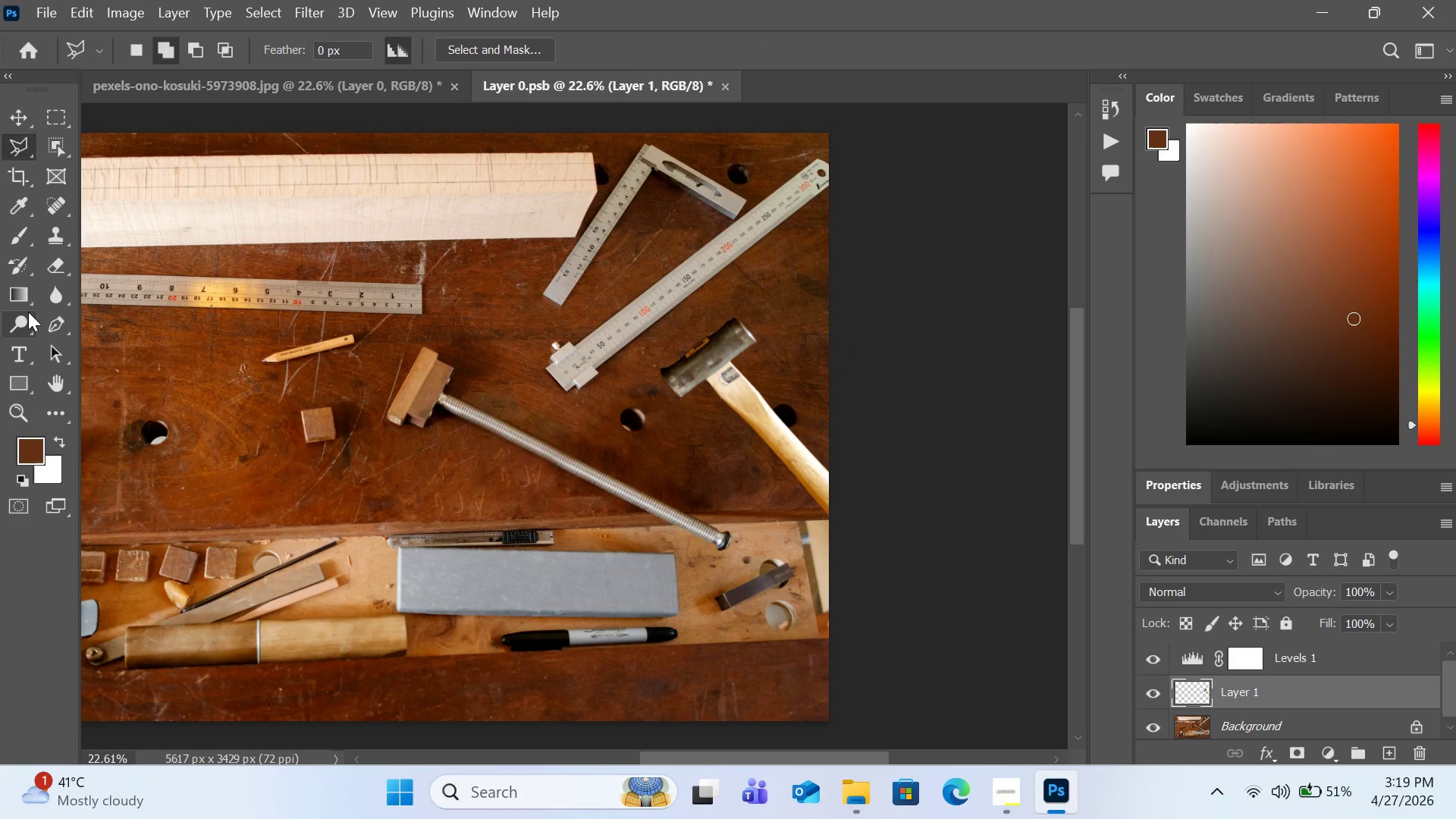 
mouse_move([24, 329])
 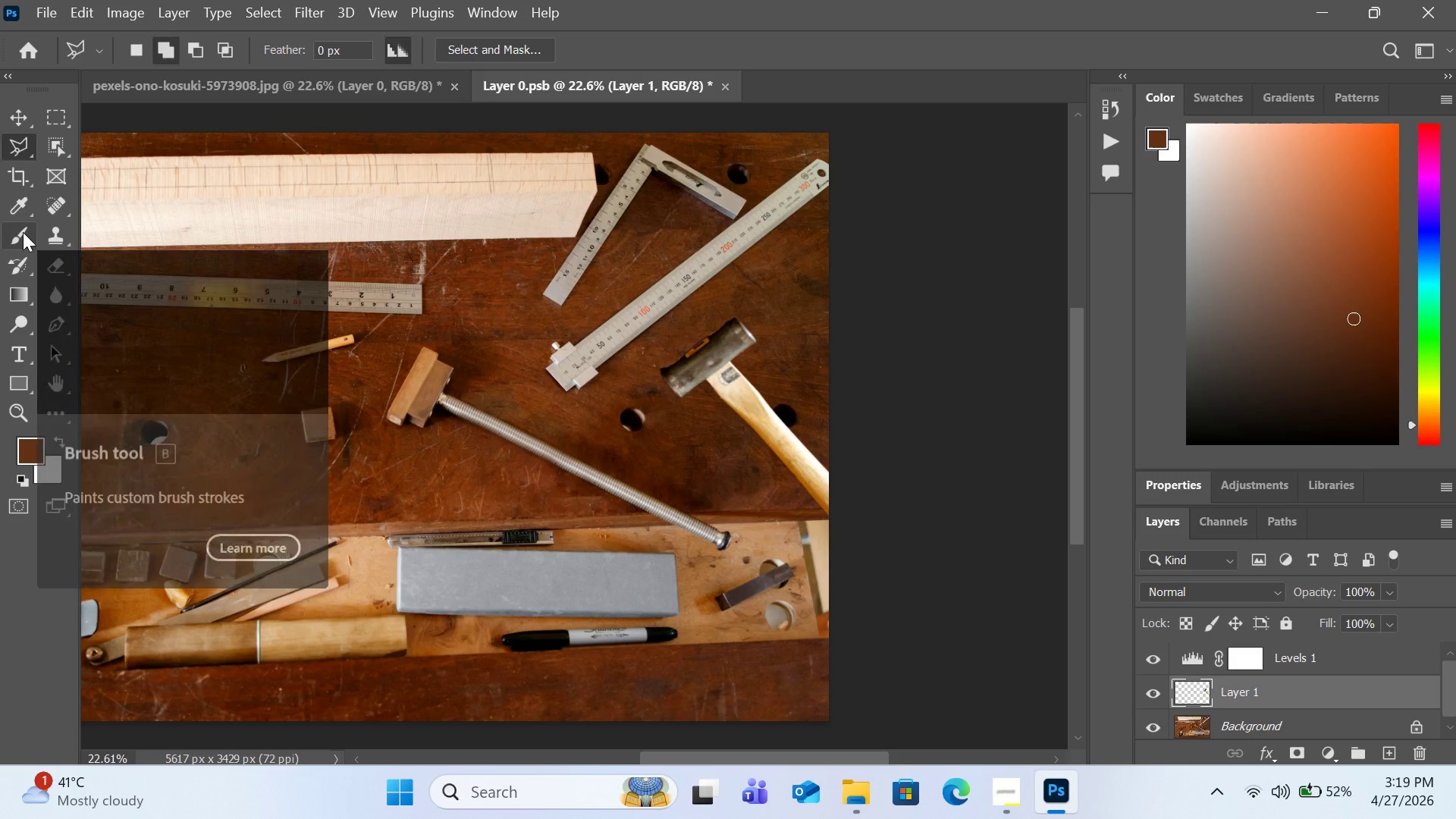 
left_click([23, 232])
 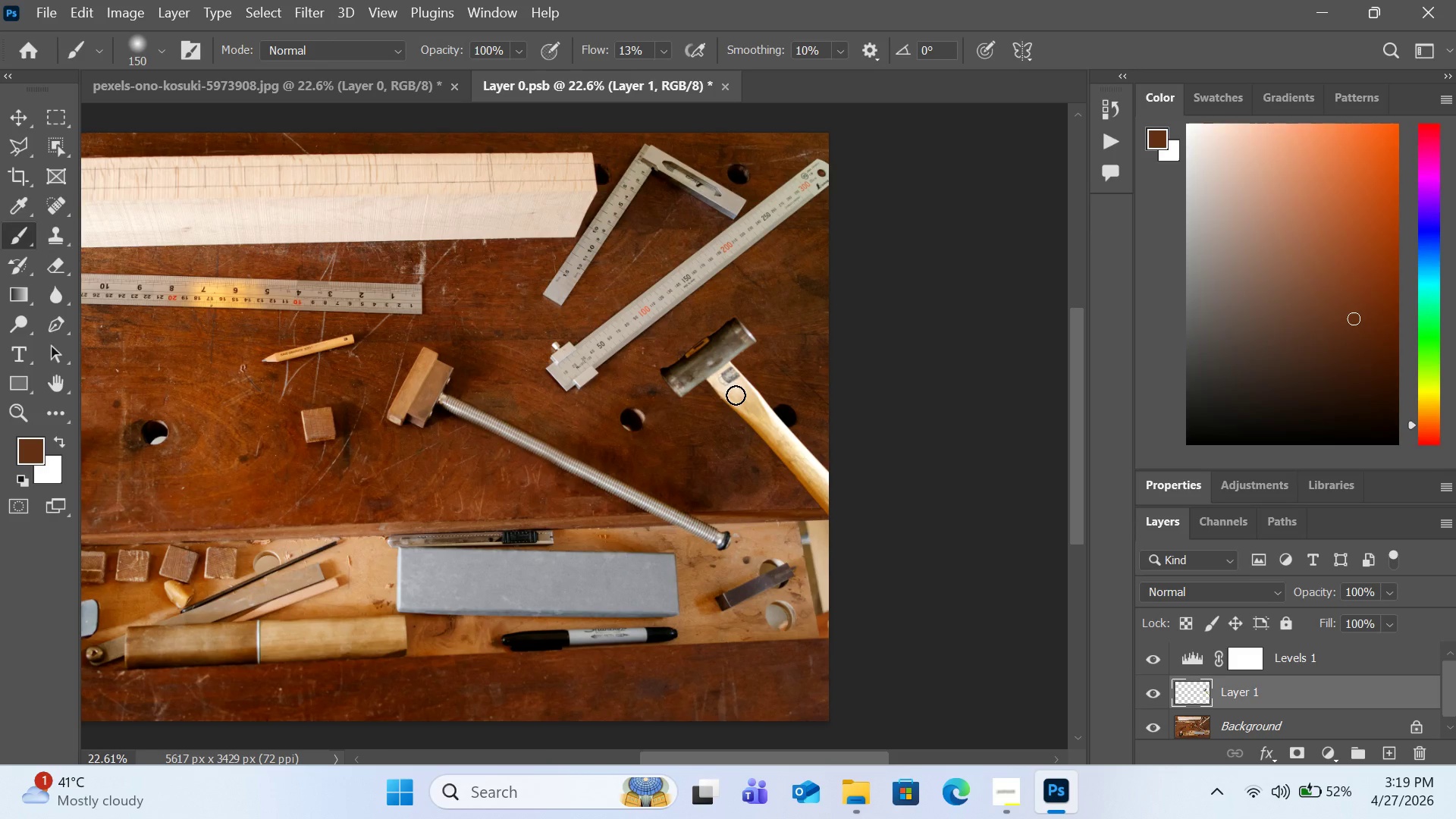 
key(BracketRight)
 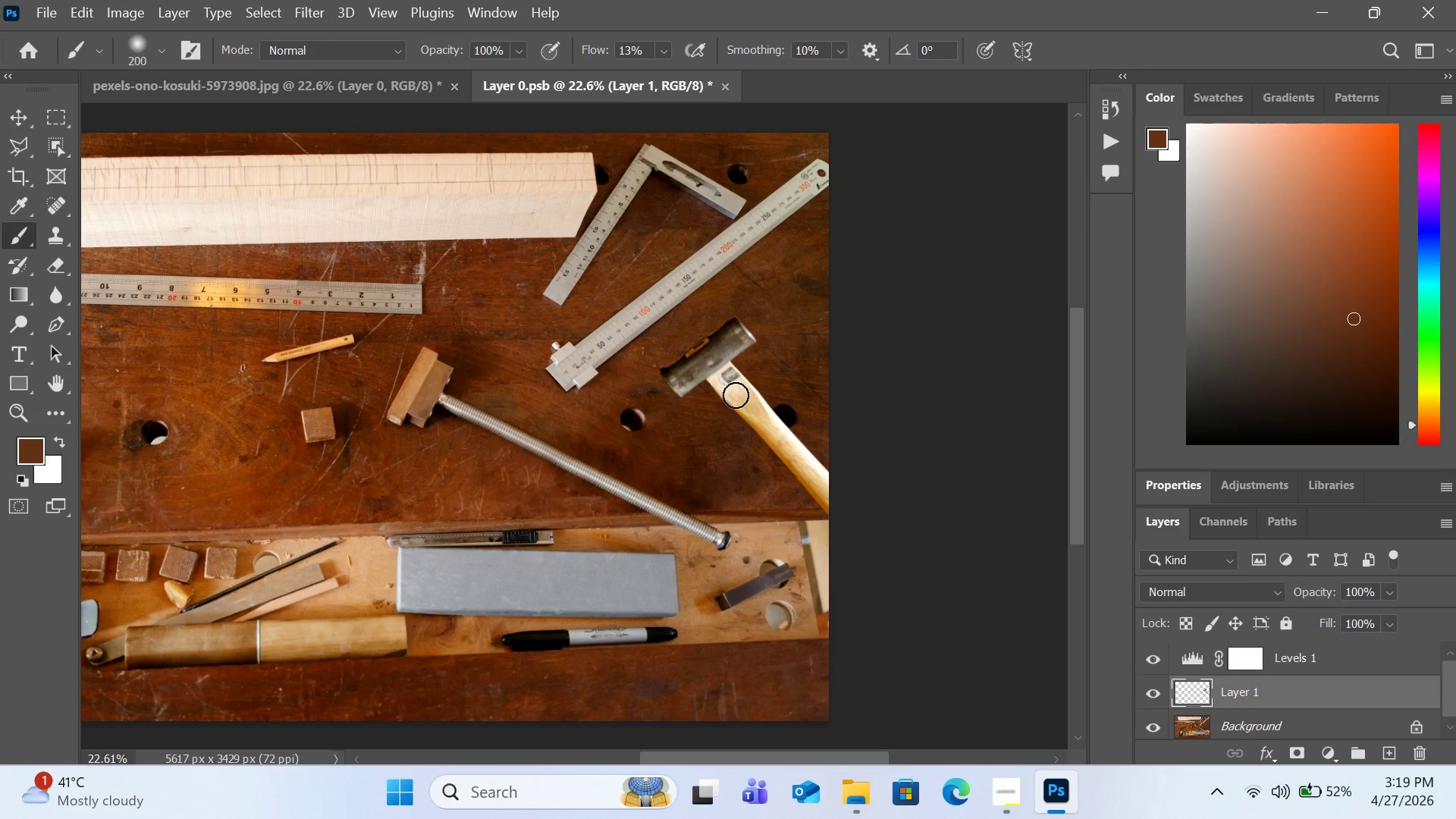 
key(BracketRight)
 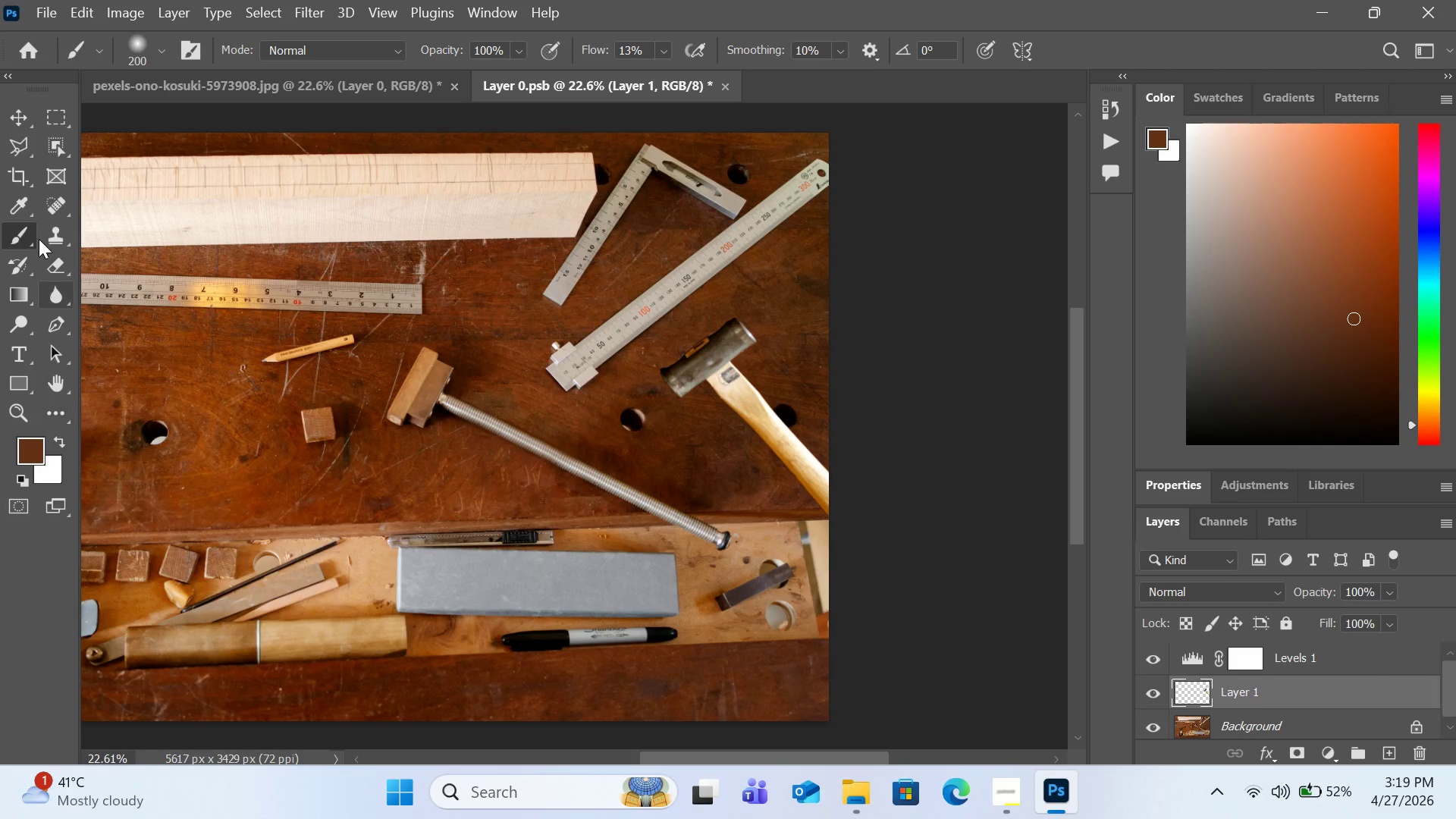 
left_click([20, 209])
 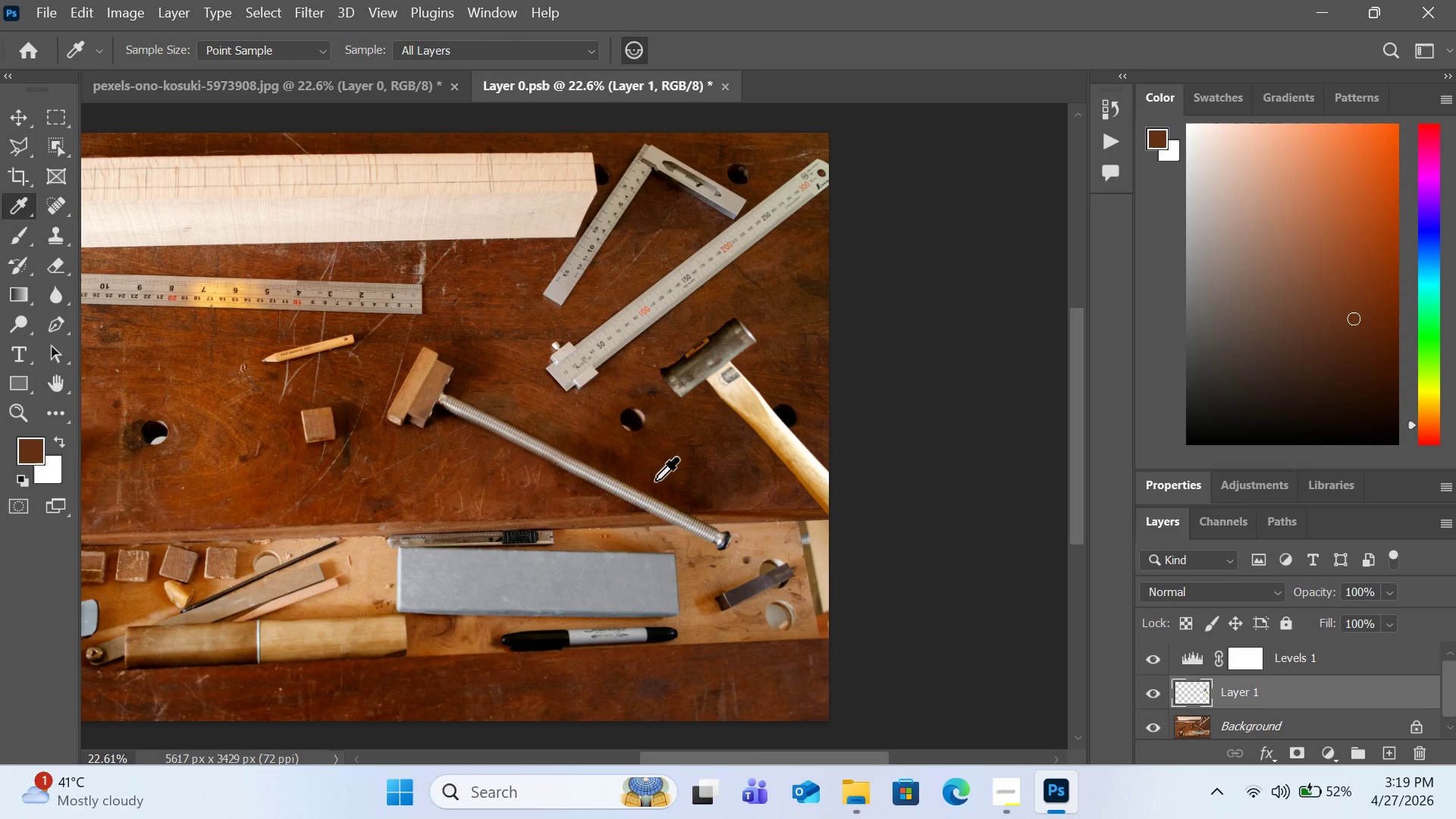 
left_click([666, 479])
 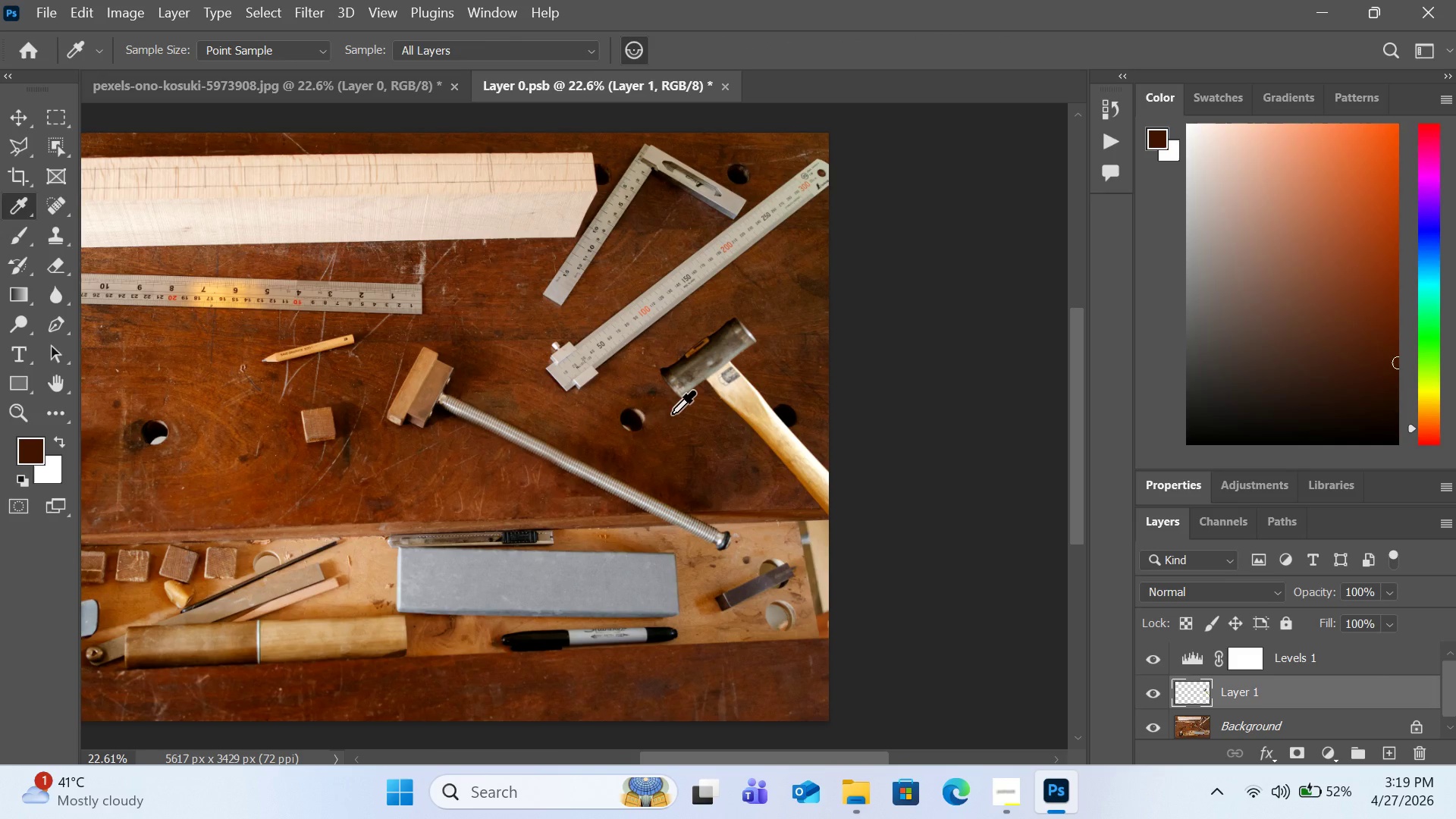 
key(B)
 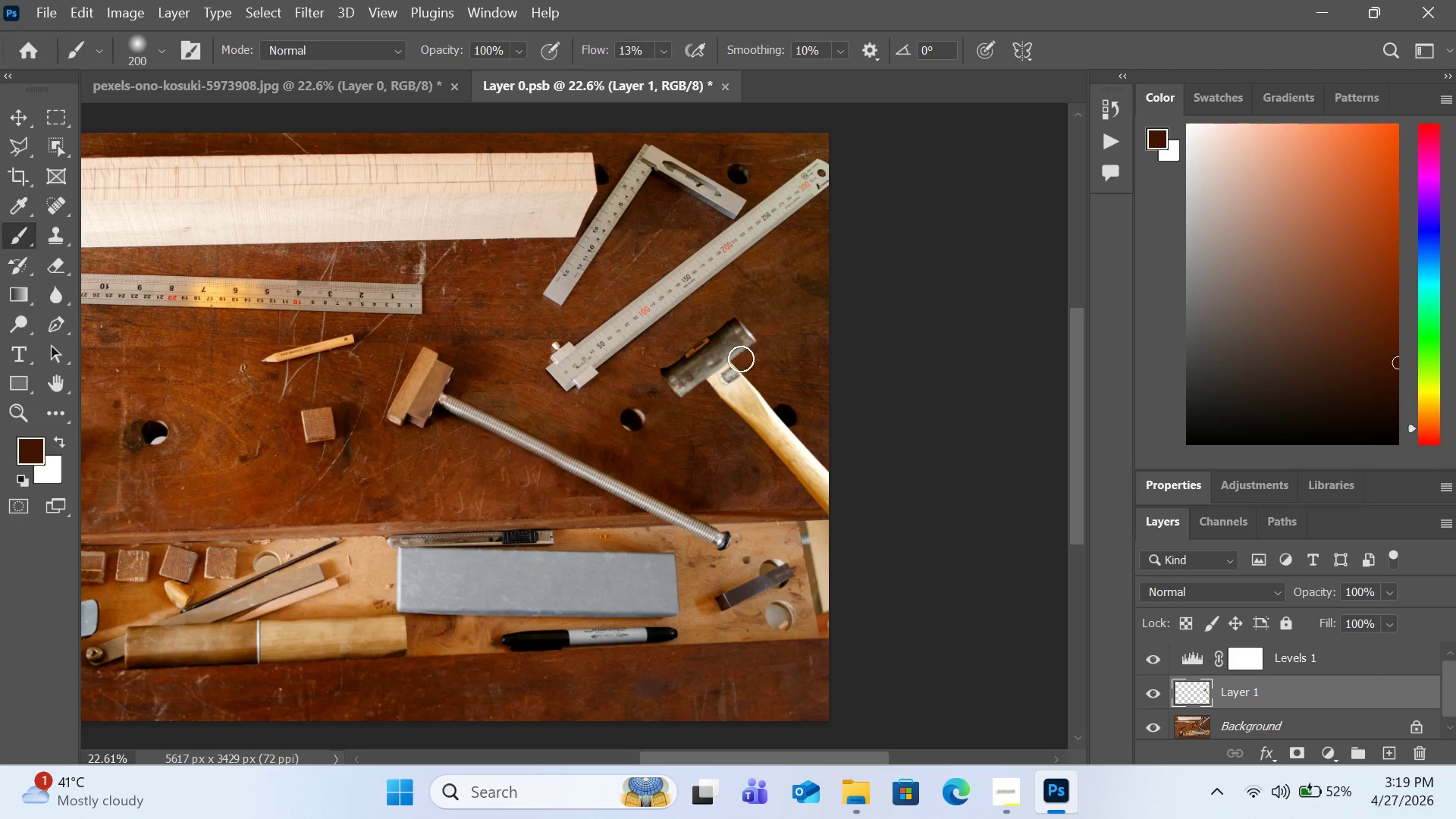 
left_click_drag(start_coordinate=[733, 375], to_coordinate=[729, 388])
 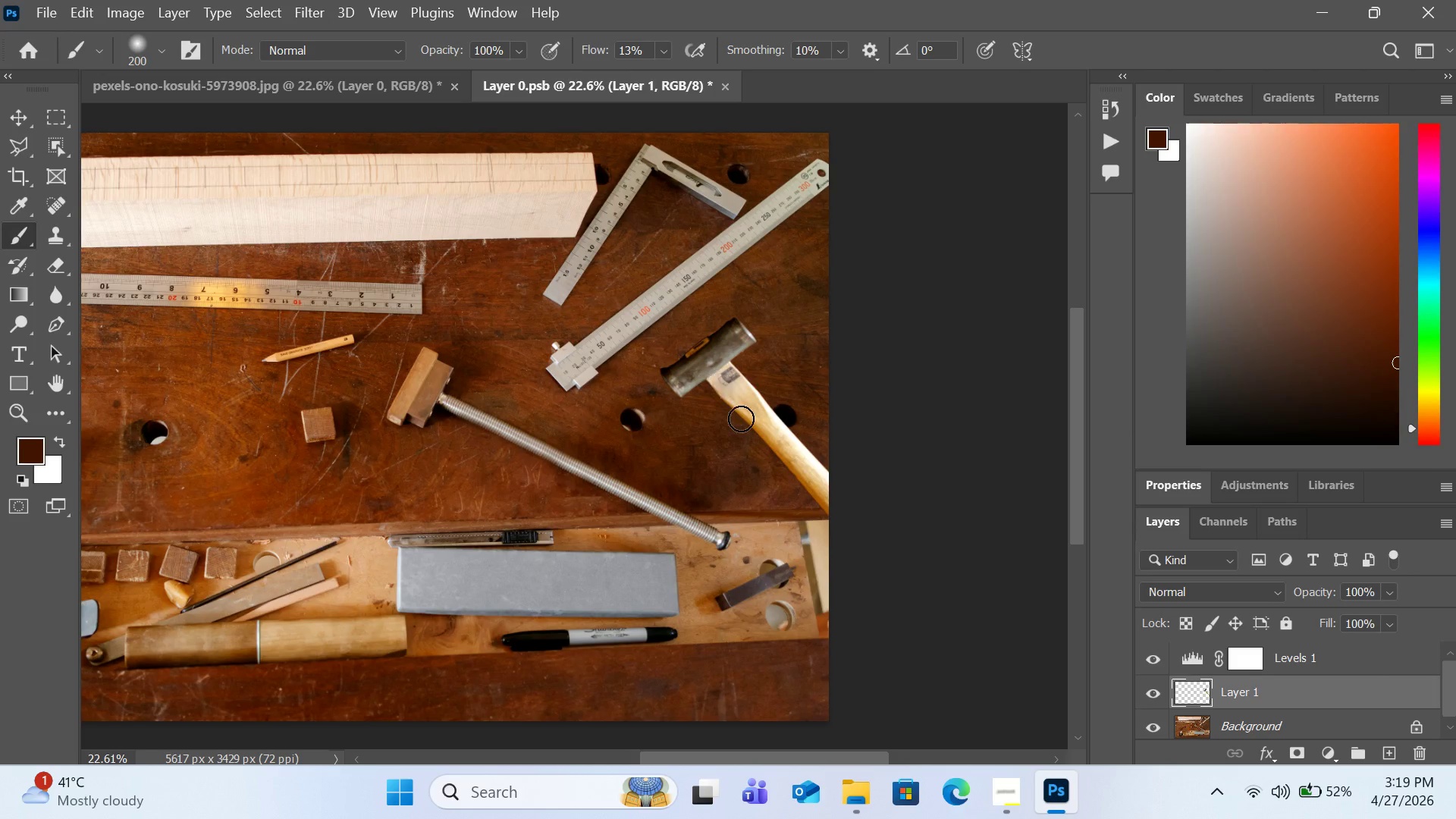 
left_click_drag(start_coordinate=[720, 381], to_coordinate=[741, 419])
 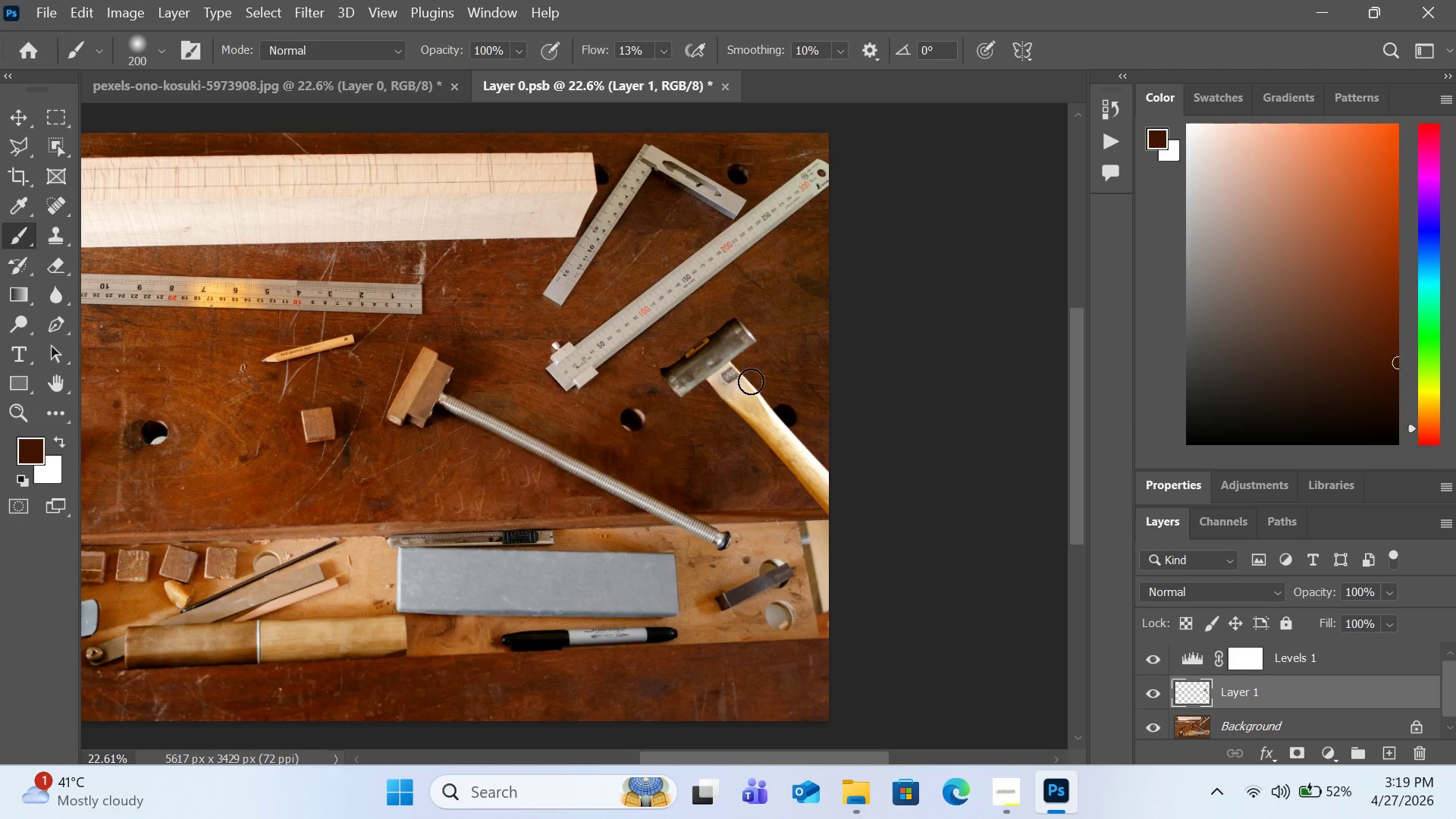 
left_click_drag(start_coordinate=[749, 379], to_coordinate=[752, 383])
 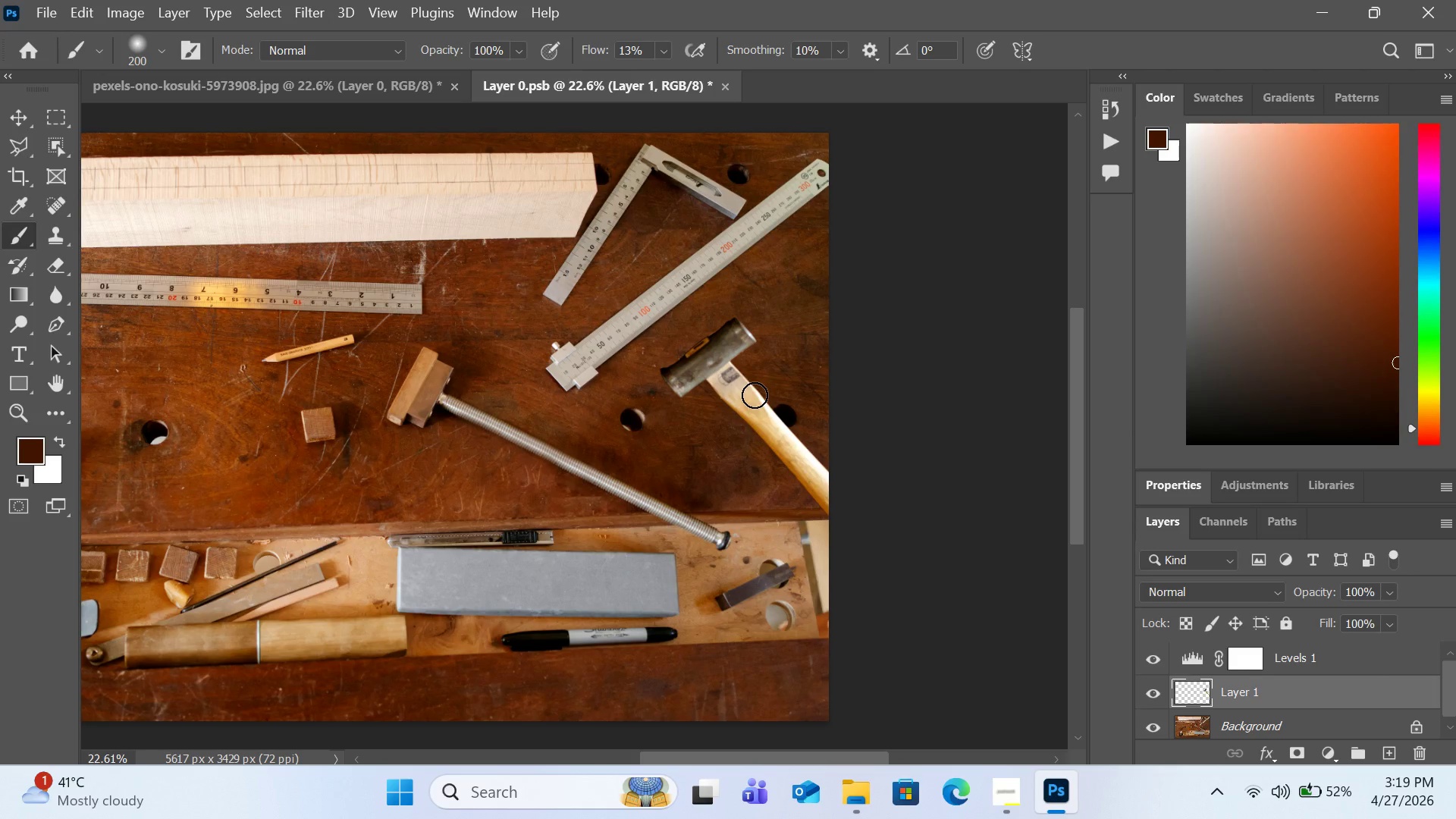 
left_click_drag(start_coordinate=[758, 400], to_coordinate=[770, 417])
 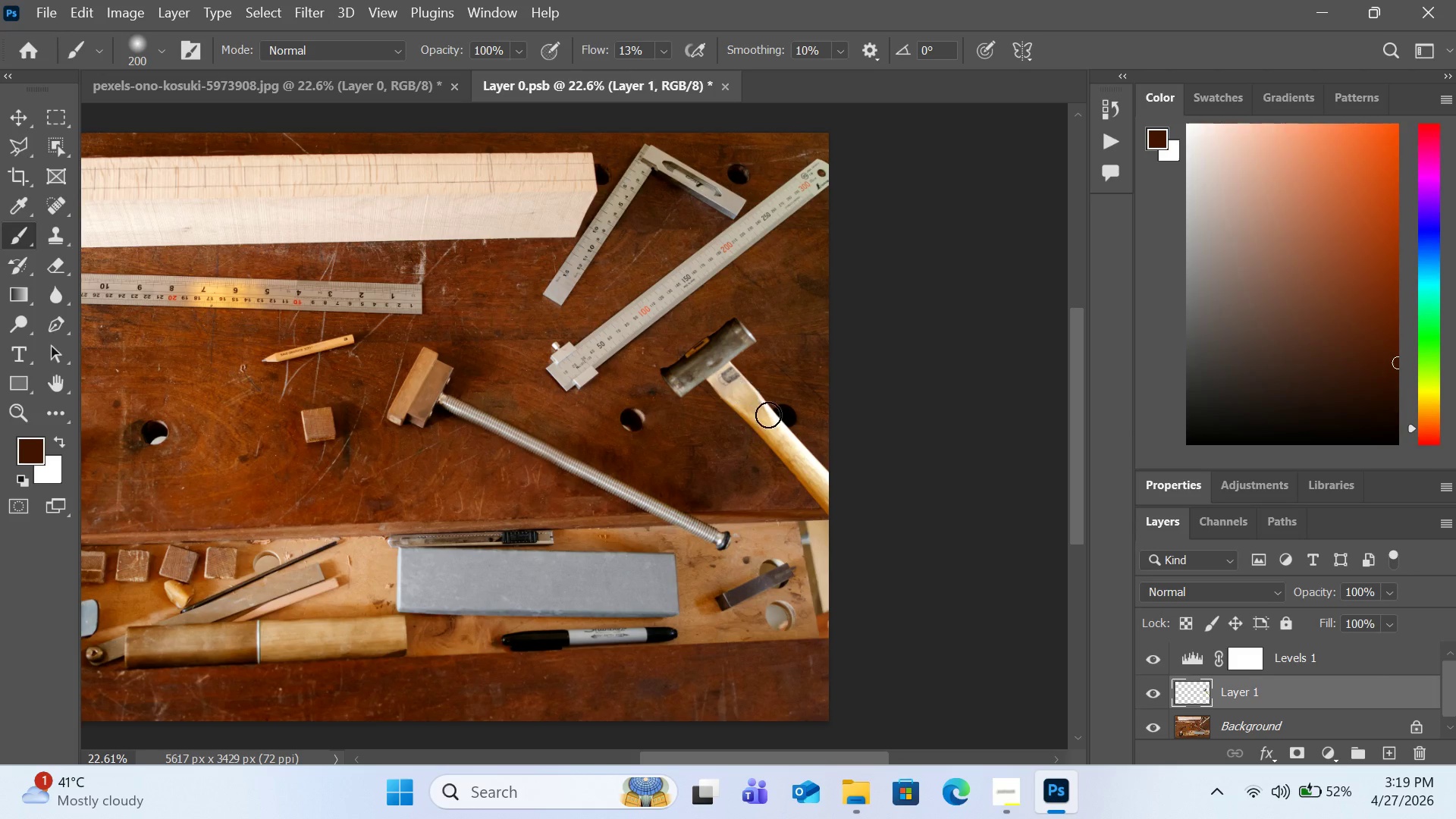 
left_click_drag(start_coordinate=[749, 397], to_coordinate=[786, 437])
 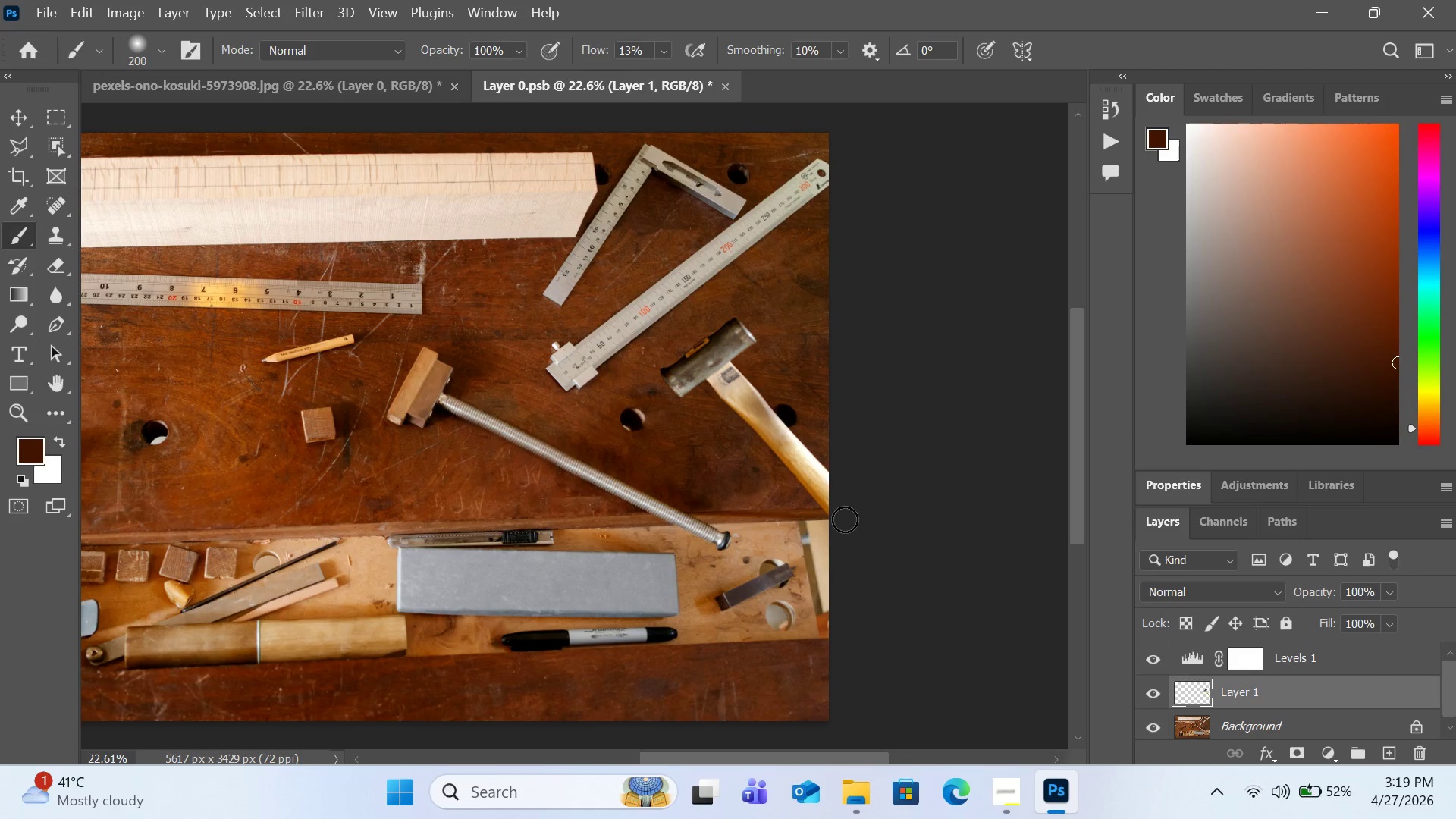 
left_click_drag(start_coordinate=[763, 410], to_coordinate=[844, 518])
 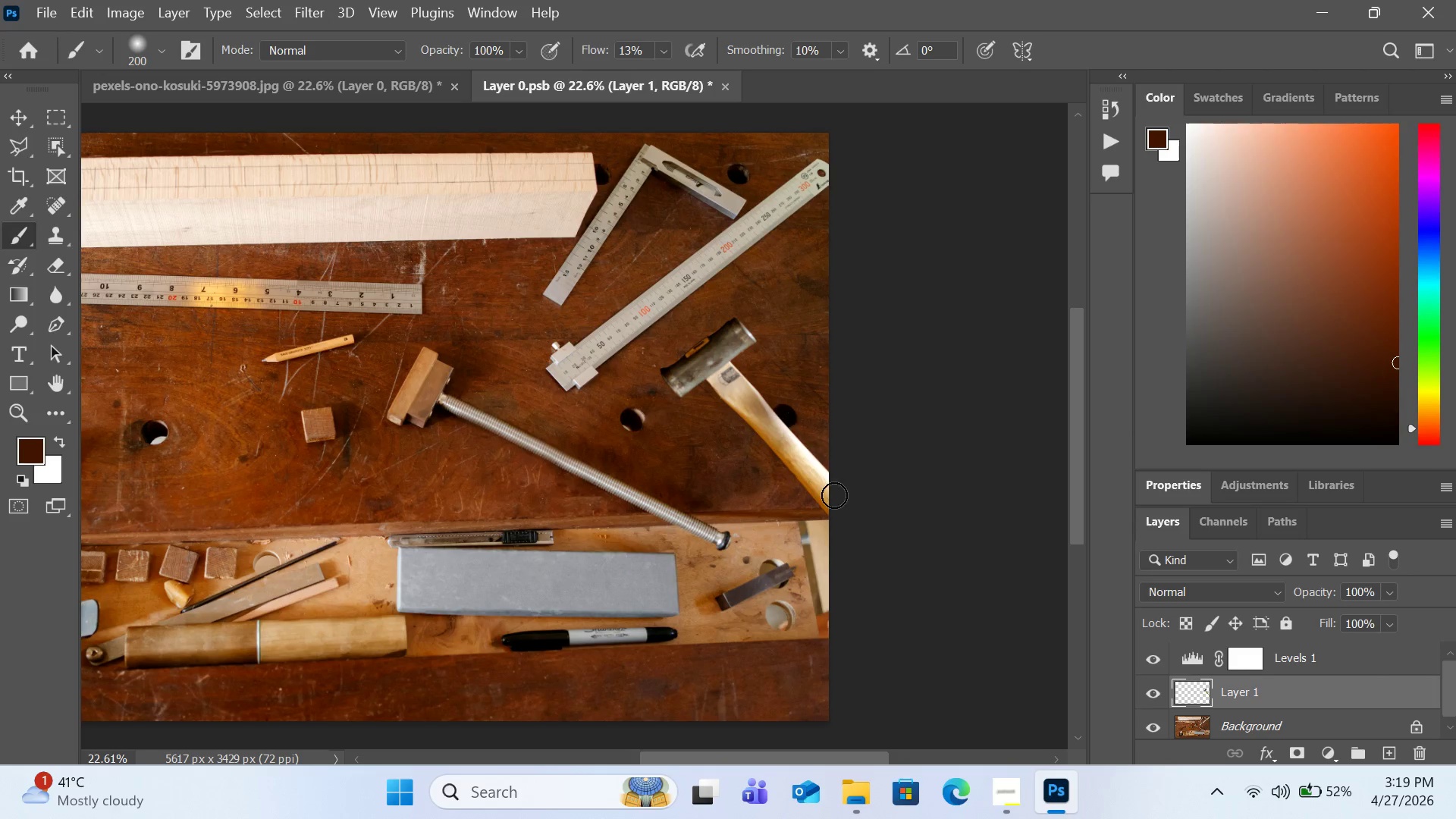 
left_click_drag(start_coordinate=[785, 435], to_coordinate=[854, 512])
 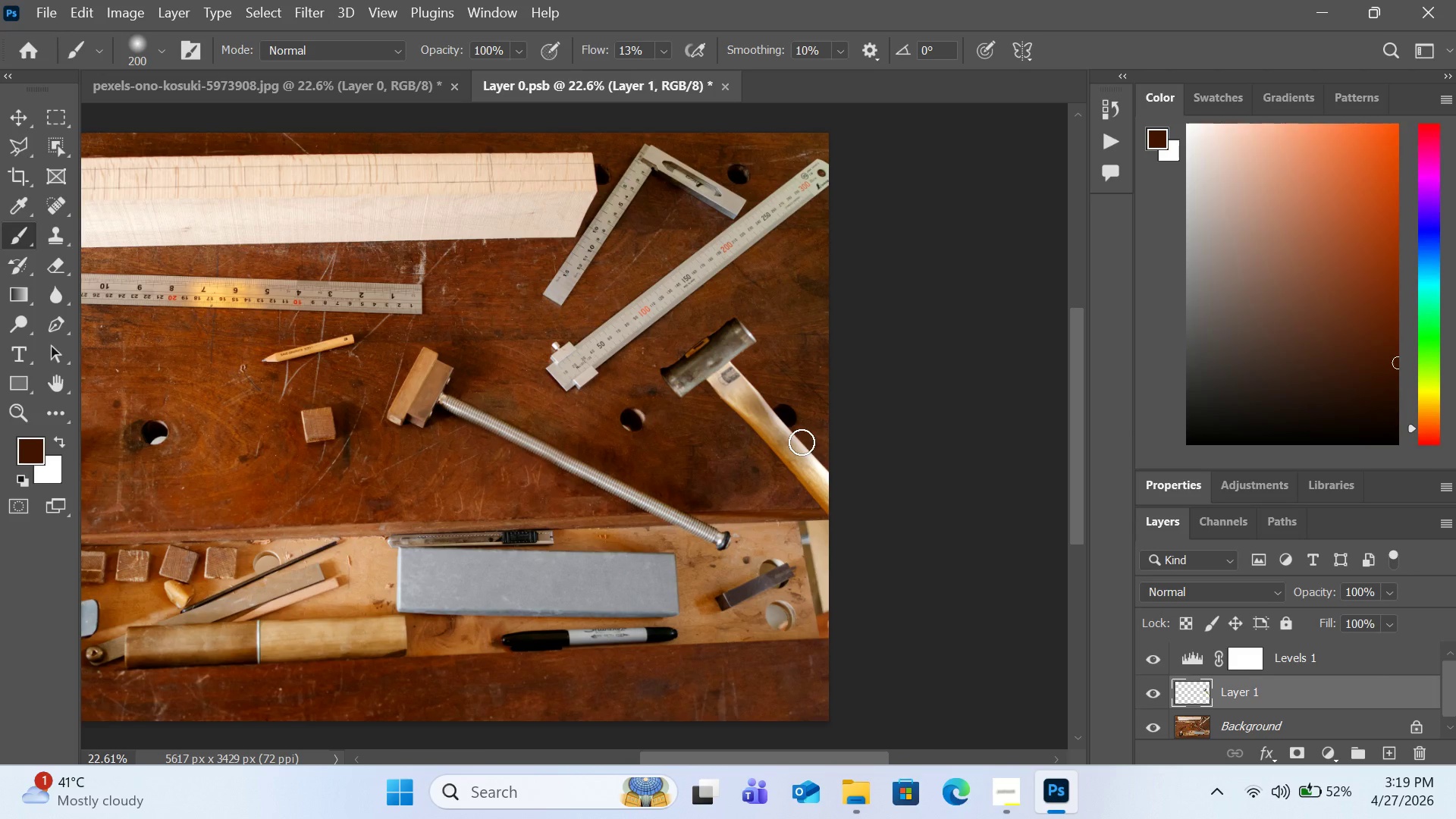 
left_click_drag(start_coordinate=[802, 442], to_coordinate=[836, 497])
 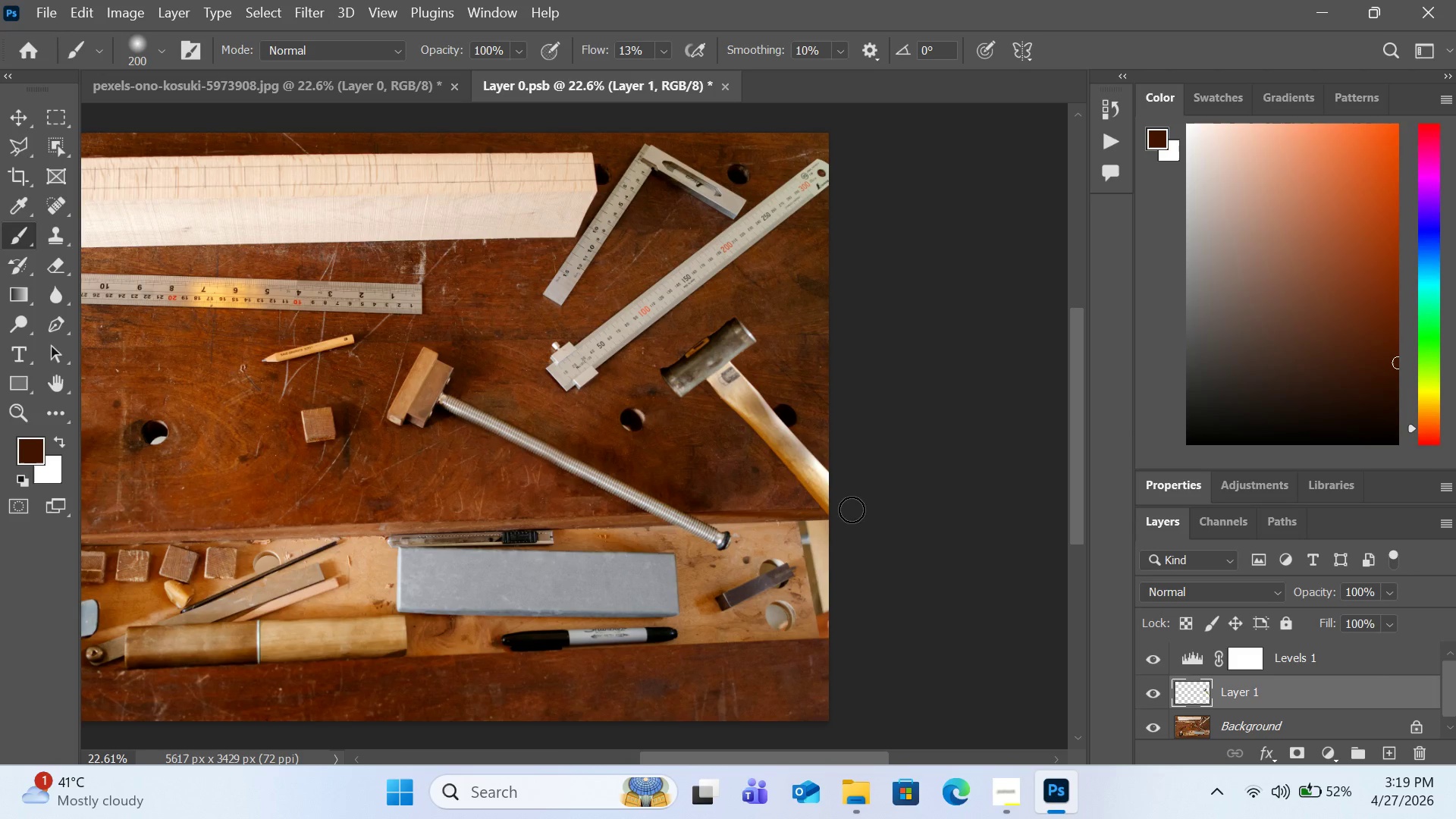 
left_click_drag(start_coordinate=[802, 459], to_coordinate=[856, 516])
 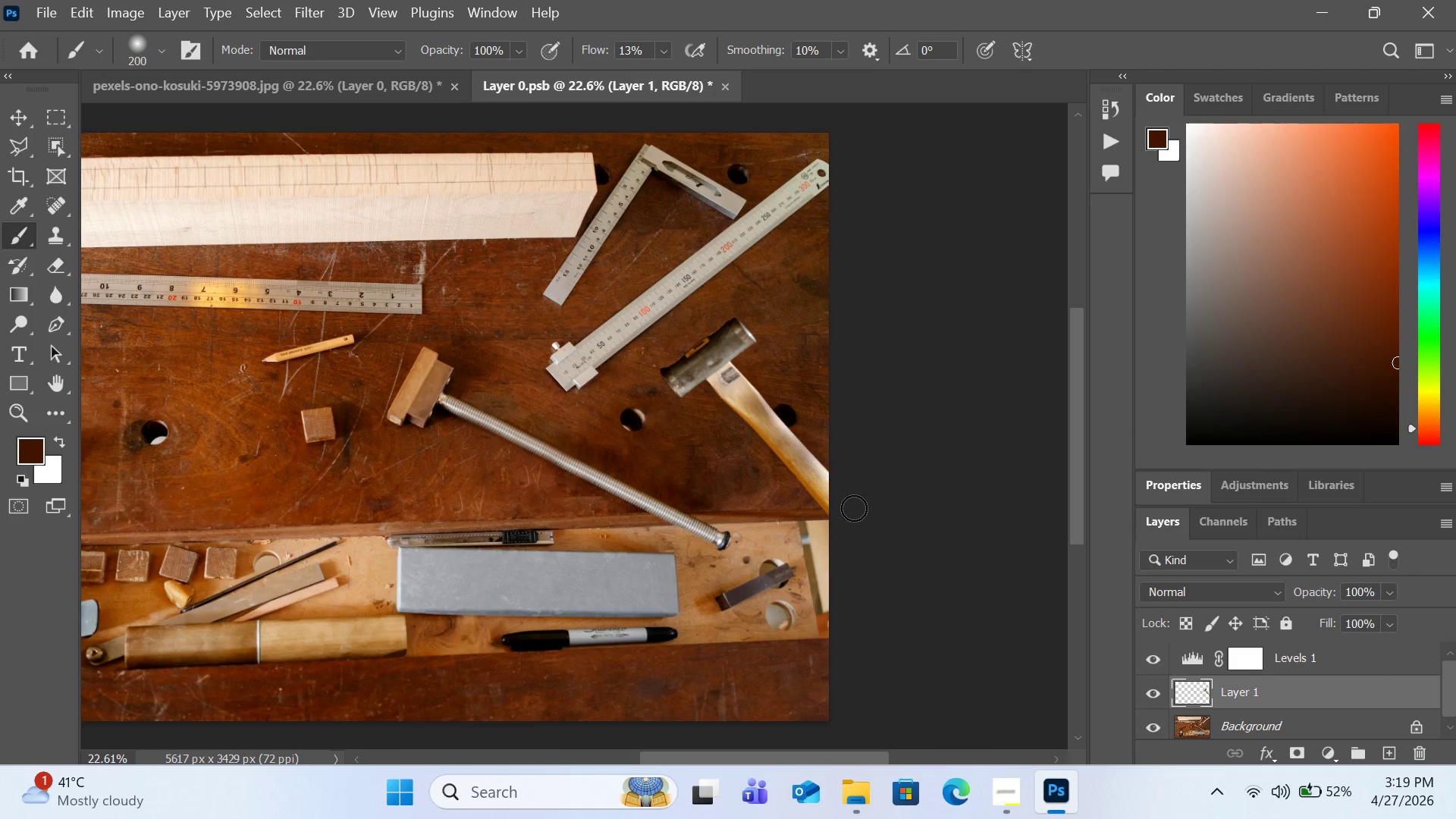 
left_click_drag(start_coordinate=[833, 485], to_coordinate=[854, 508])
 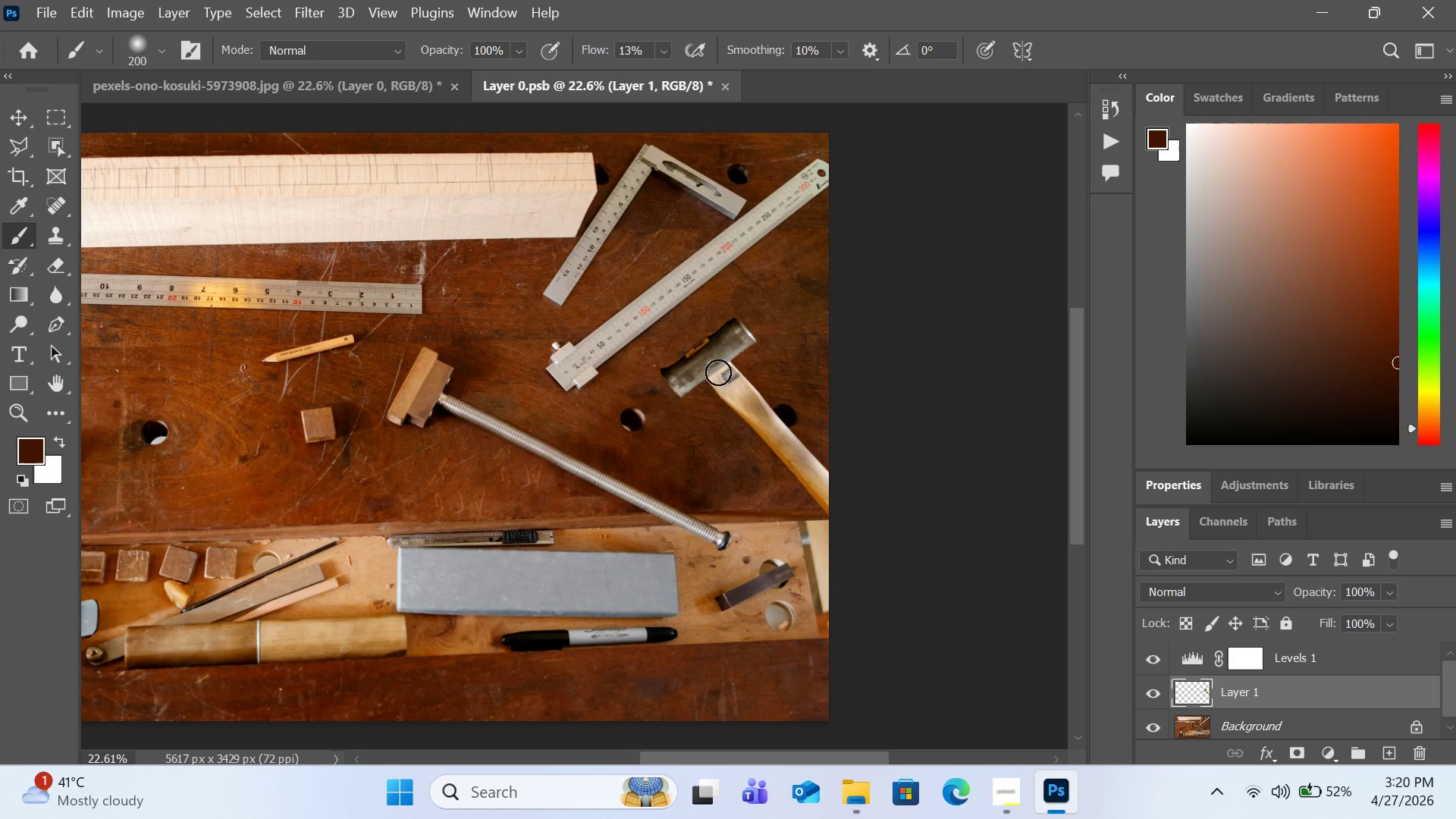 
left_click_drag(start_coordinate=[720, 376], to_coordinate=[734, 407])
 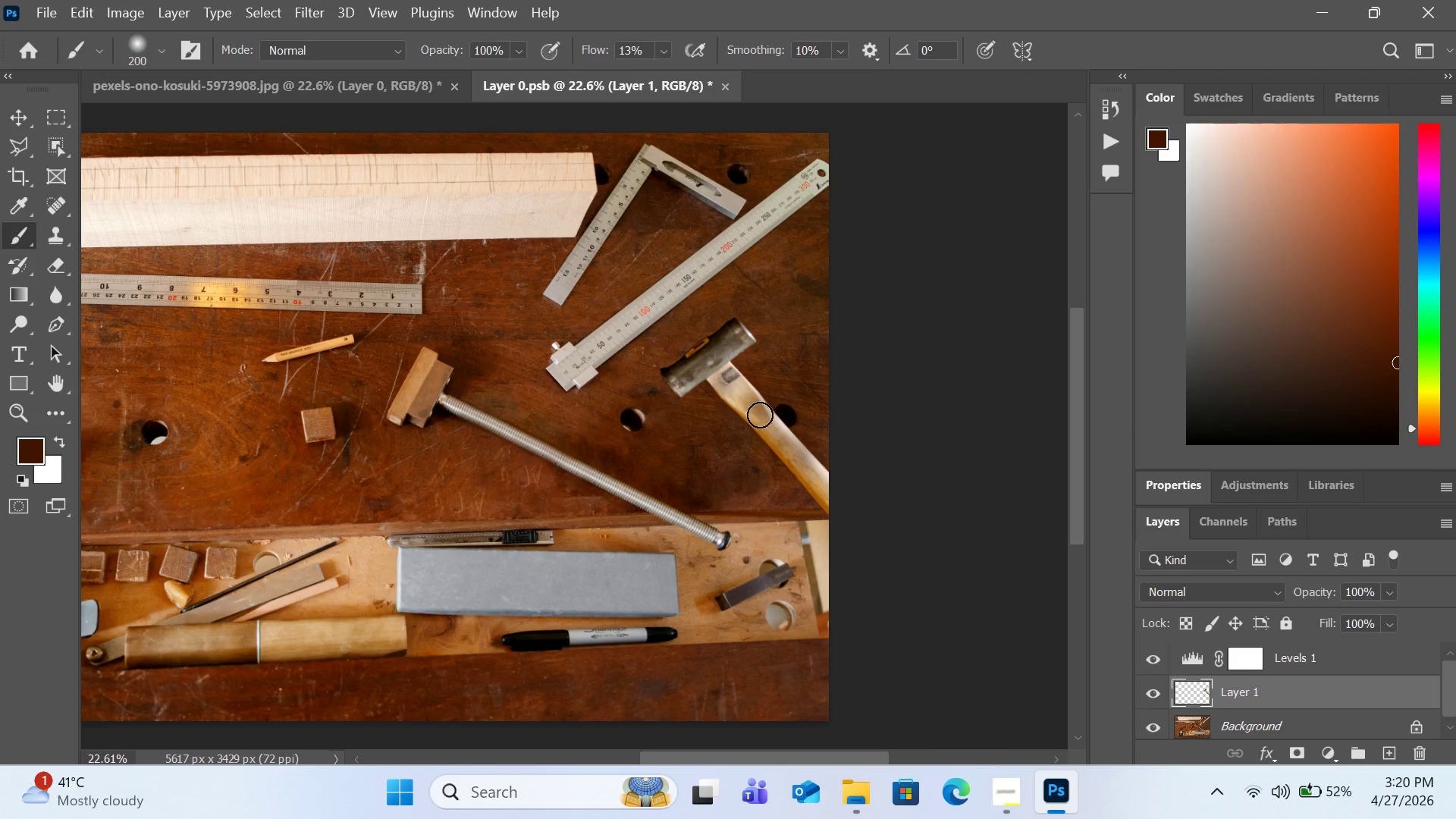 
left_click_drag(start_coordinate=[747, 400], to_coordinate=[791, 461])
 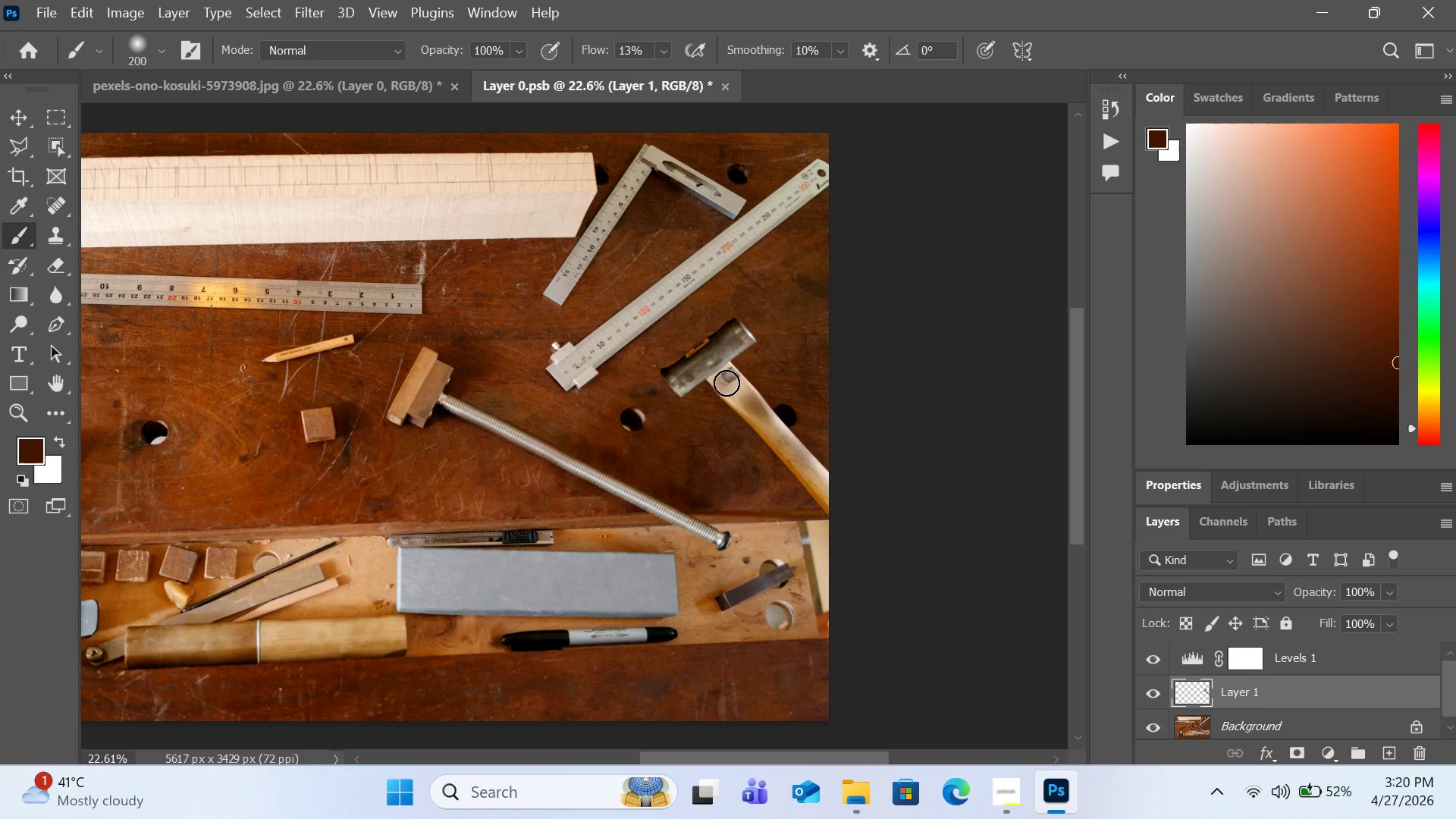 
left_click_drag(start_coordinate=[726, 376], to_coordinate=[818, 469])
 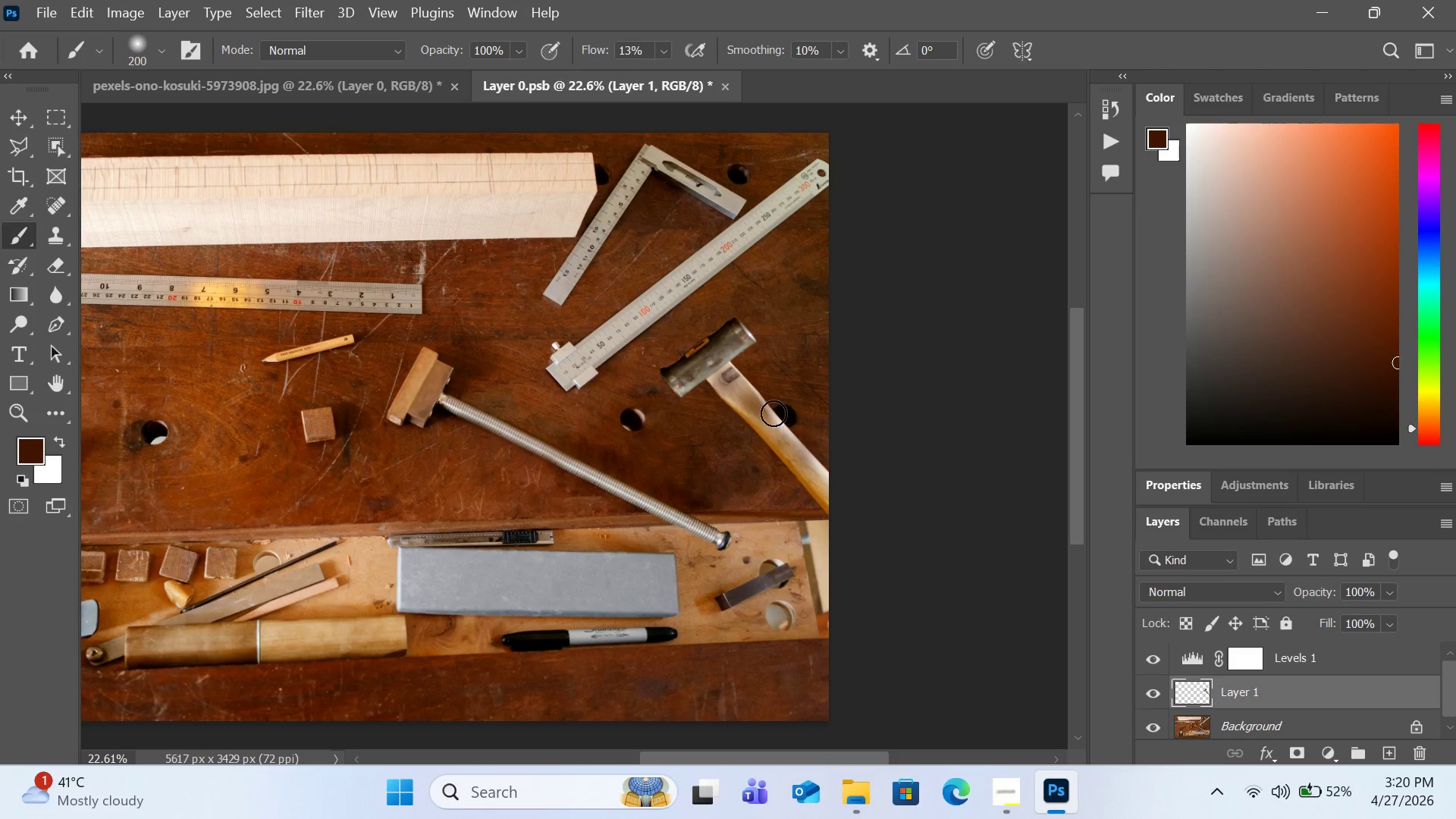 
left_click_drag(start_coordinate=[774, 416], to_coordinate=[868, 519])
 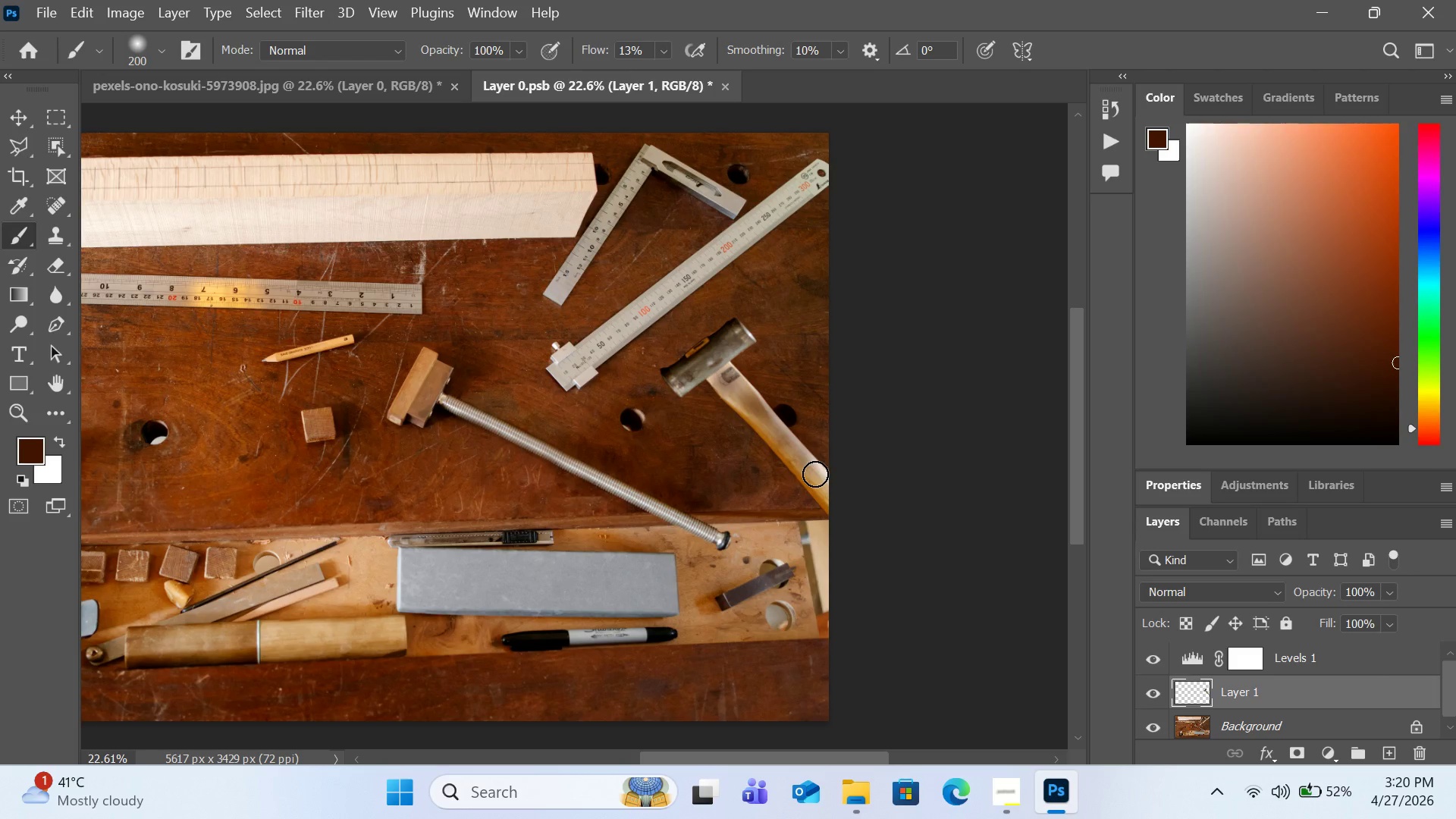 
left_click_drag(start_coordinate=[803, 466], to_coordinate=[867, 531])
 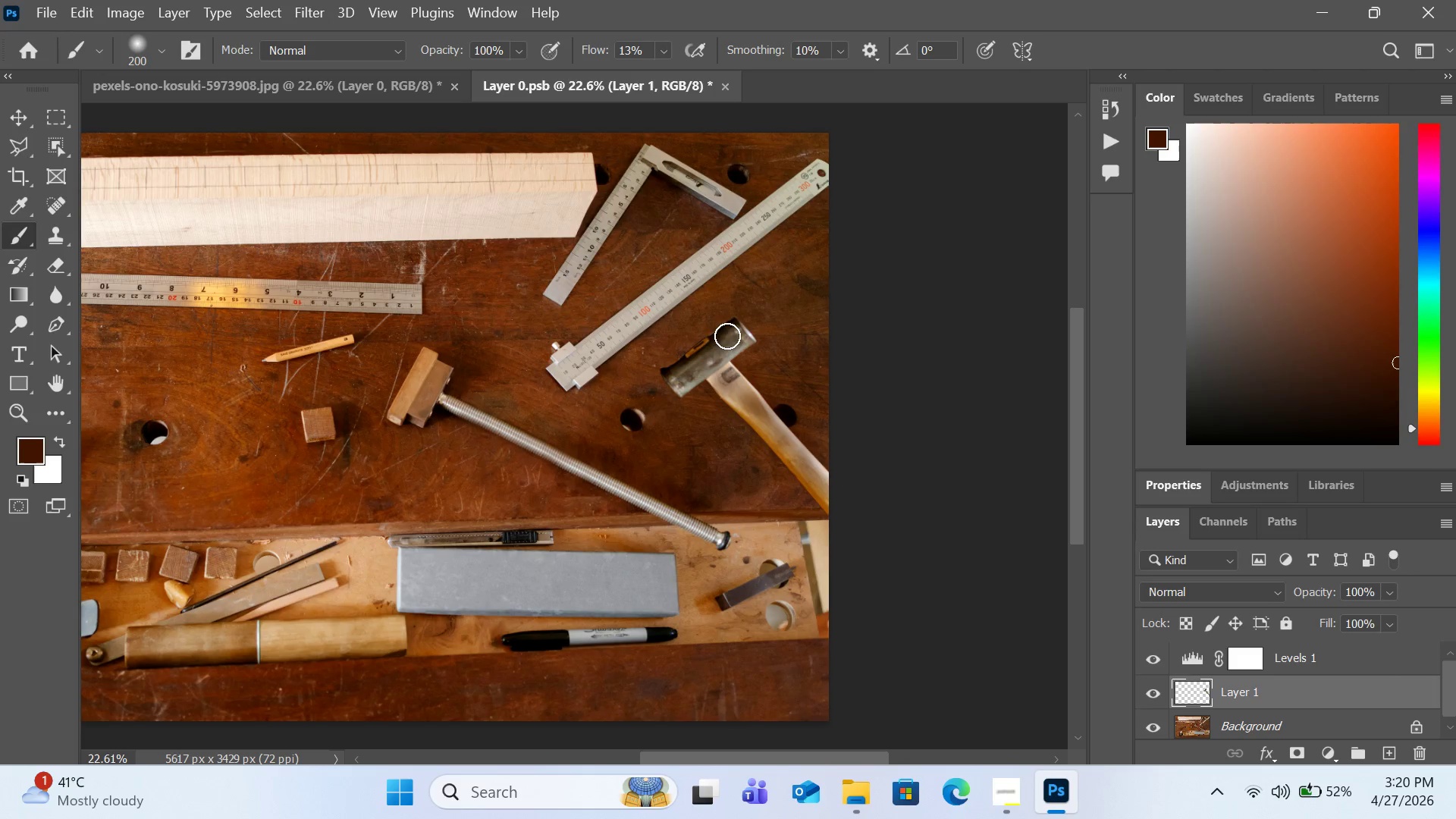 
left_click_drag(start_coordinate=[724, 343], to_coordinate=[690, 372])
 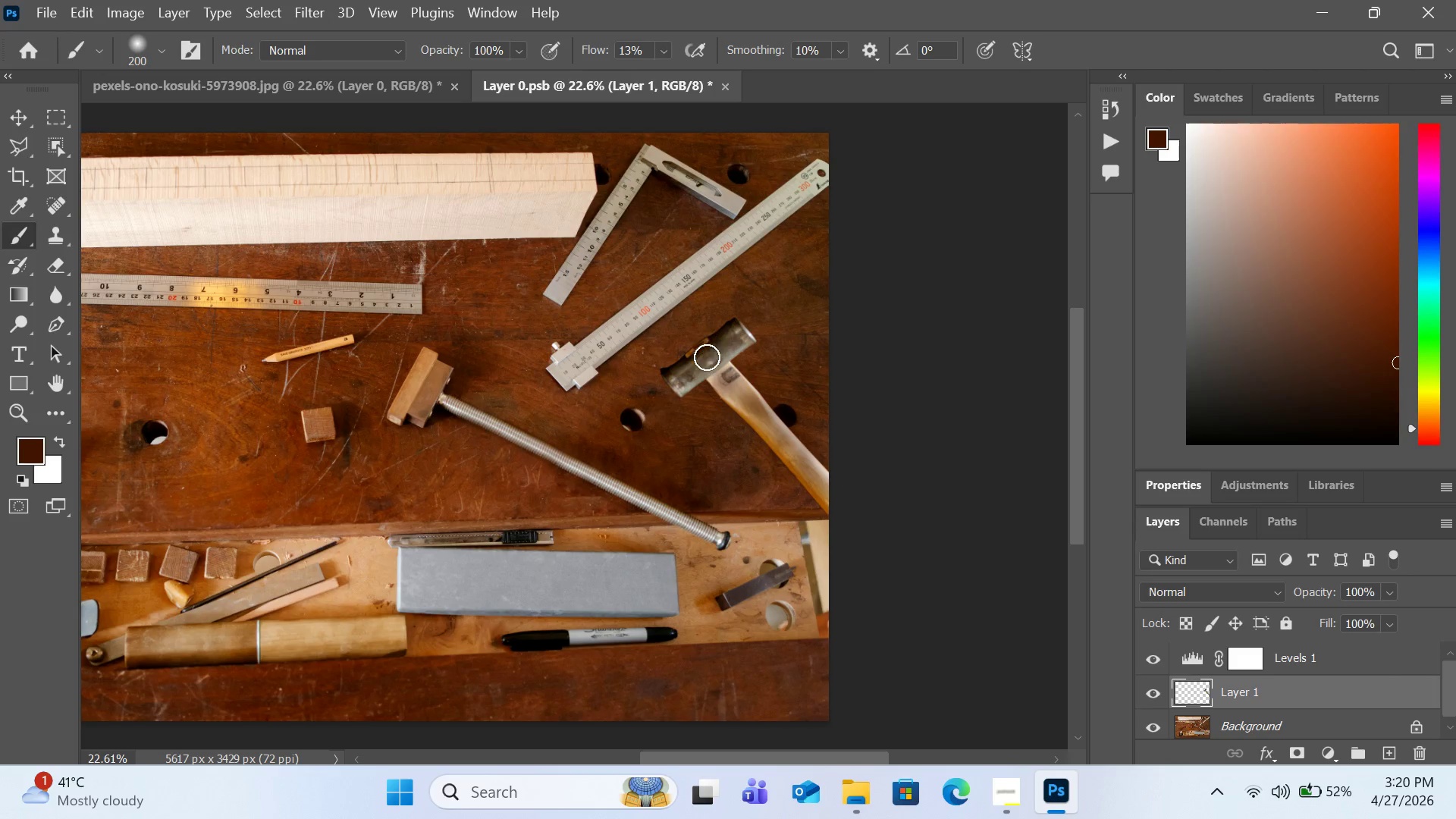 
left_click_drag(start_coordinate=[707, 346], to_coordinate=[696, 381])
 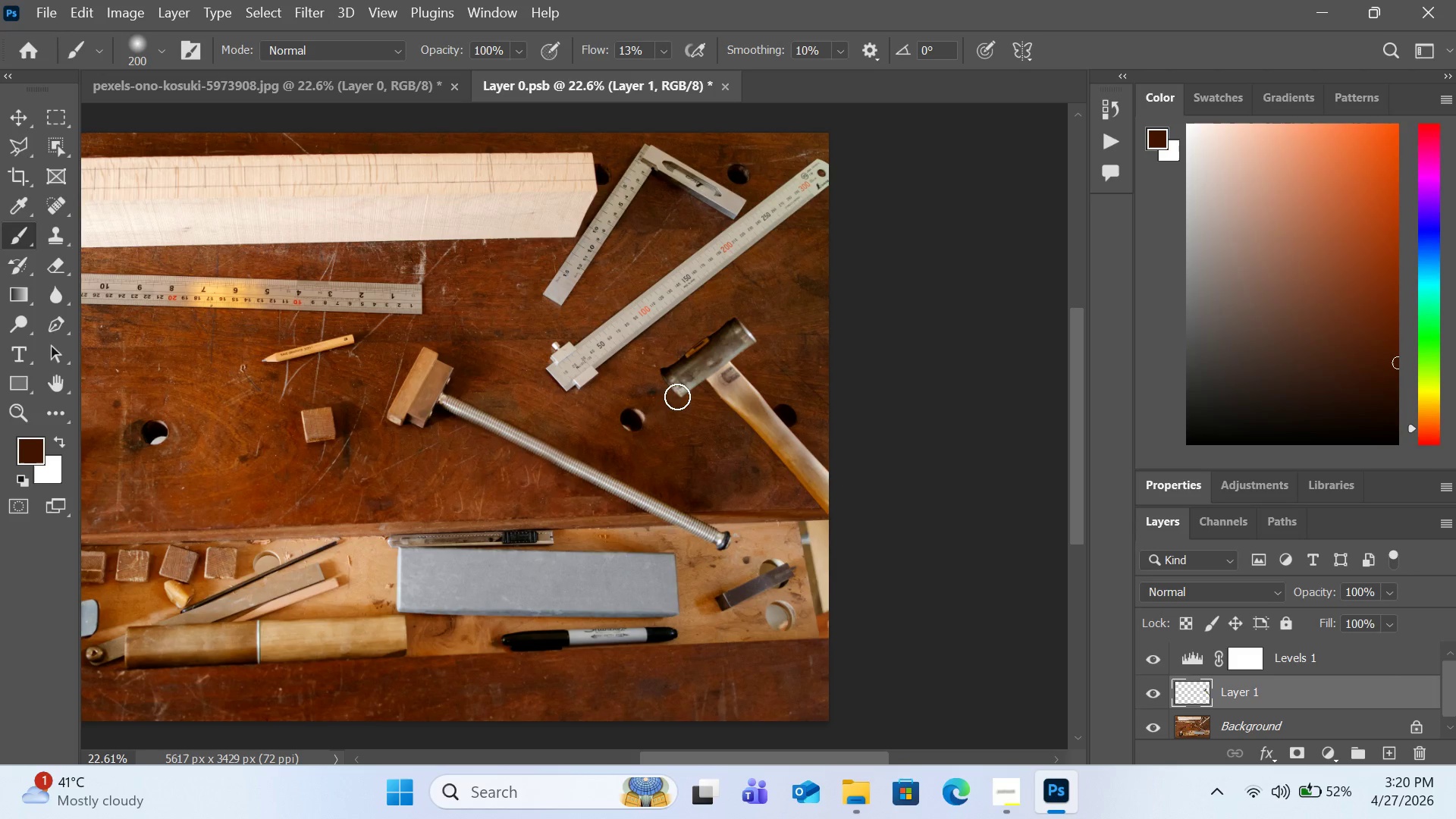 
left_click_drag(start_coordinate=[686, 384], to_coordinate=[677, 397])
 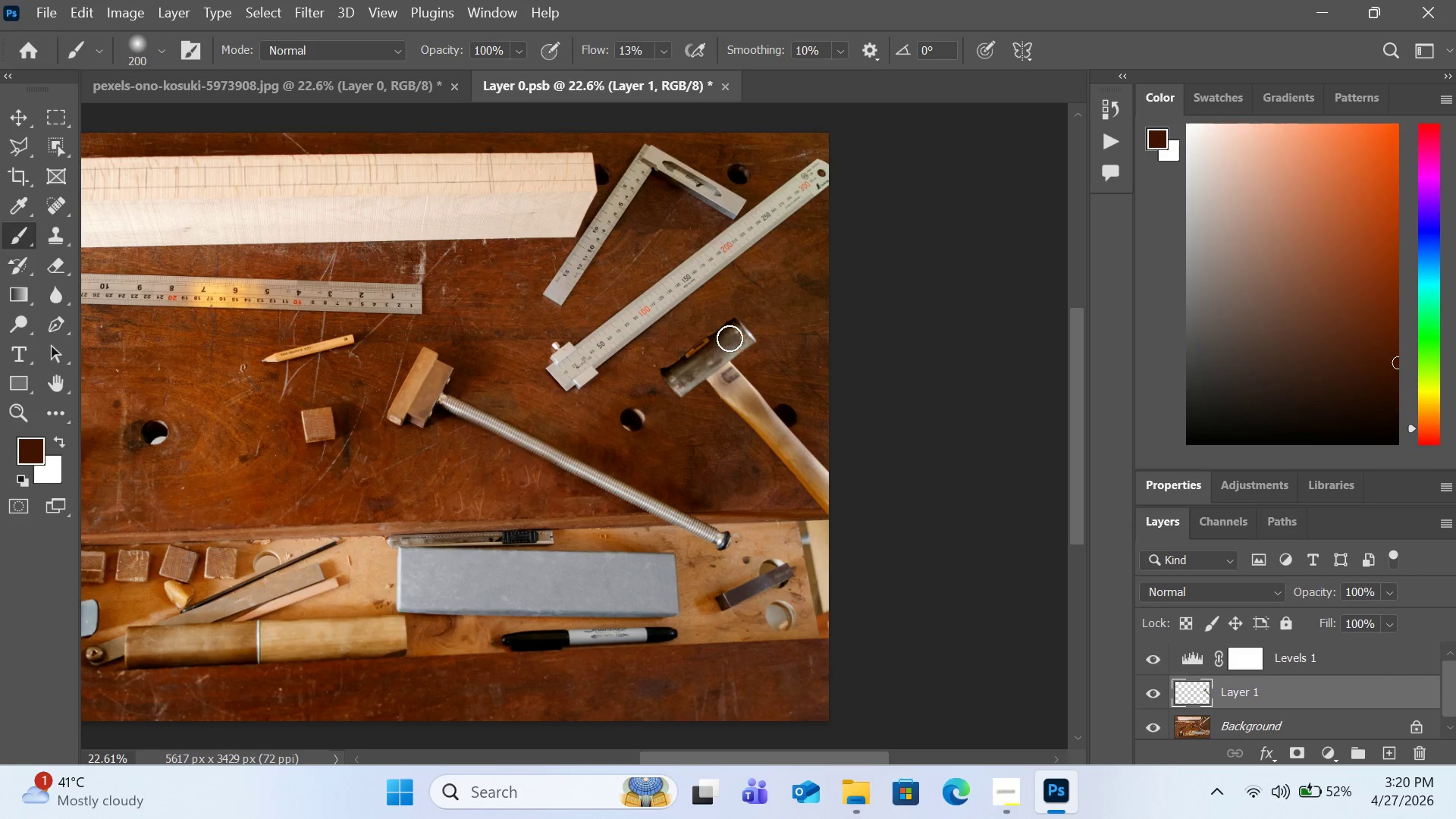 
left_click_drag(start_coordinate=[730, 338], to_coordinate=[746, 338])
 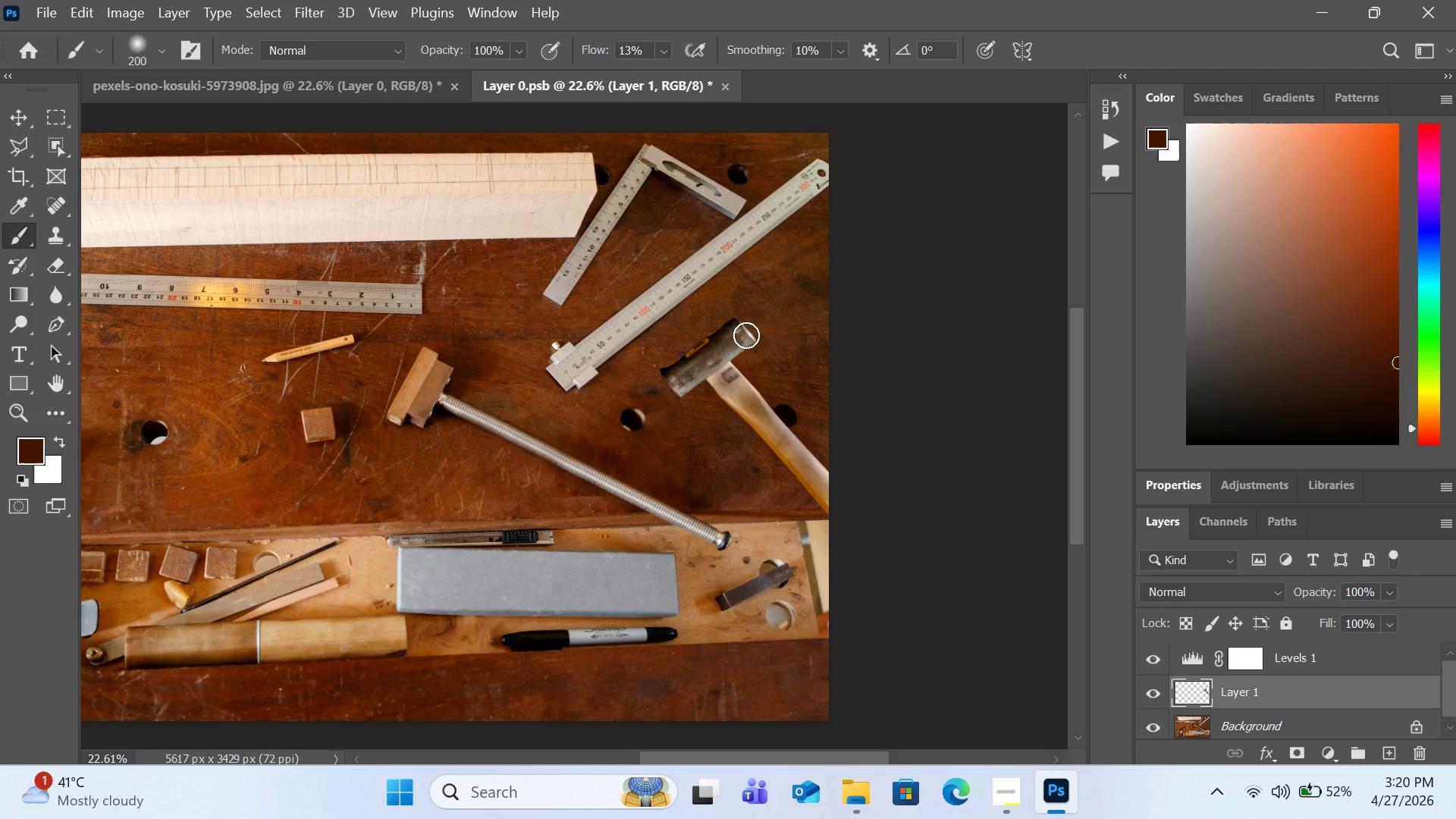 
left_click_drag(start_coordinate=[745, 333], to_coordinate=[755, 349])
 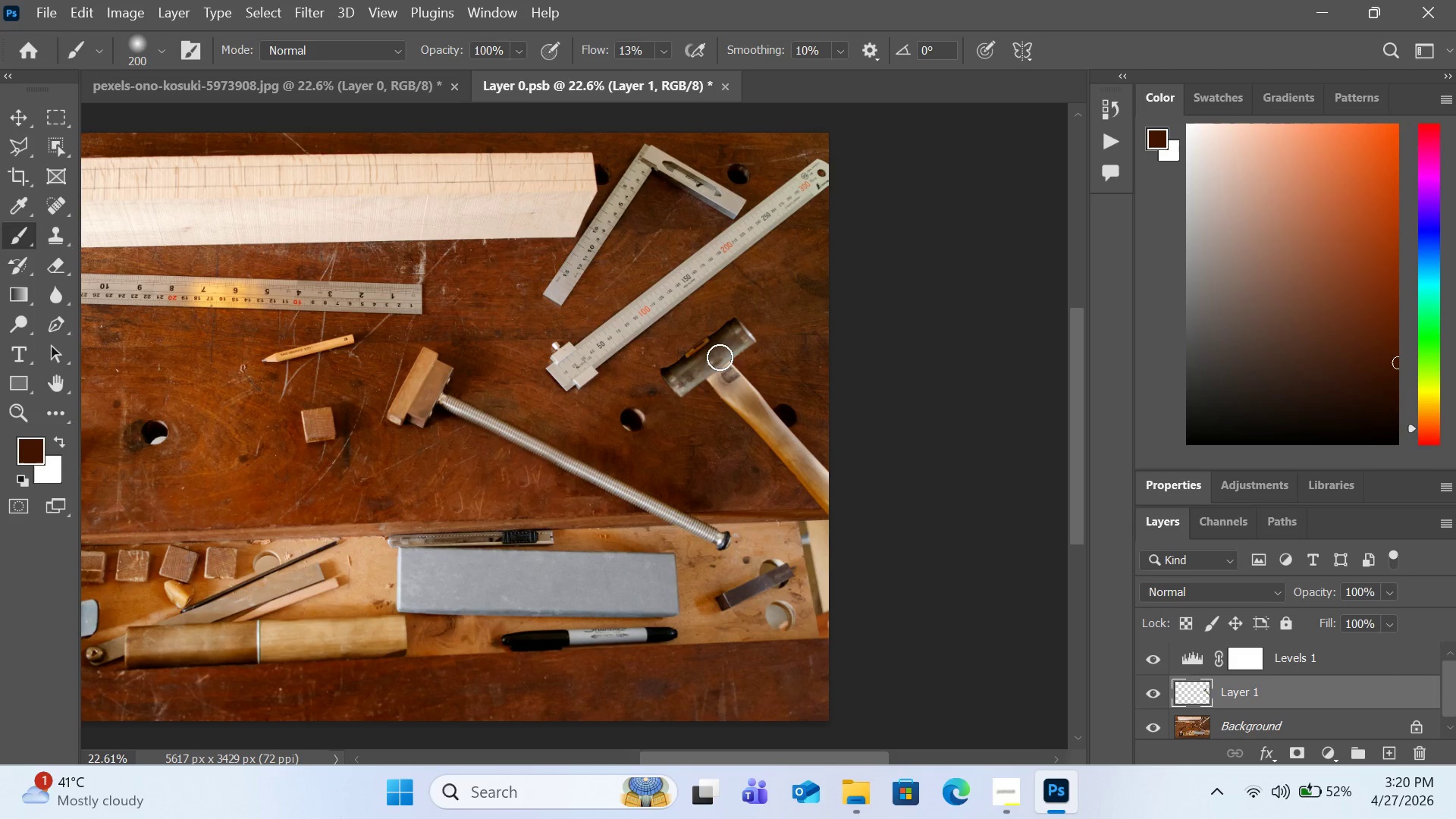 
left_click_drag(start_coordinate=[715, 367], to_coordinate=[698, 383])
 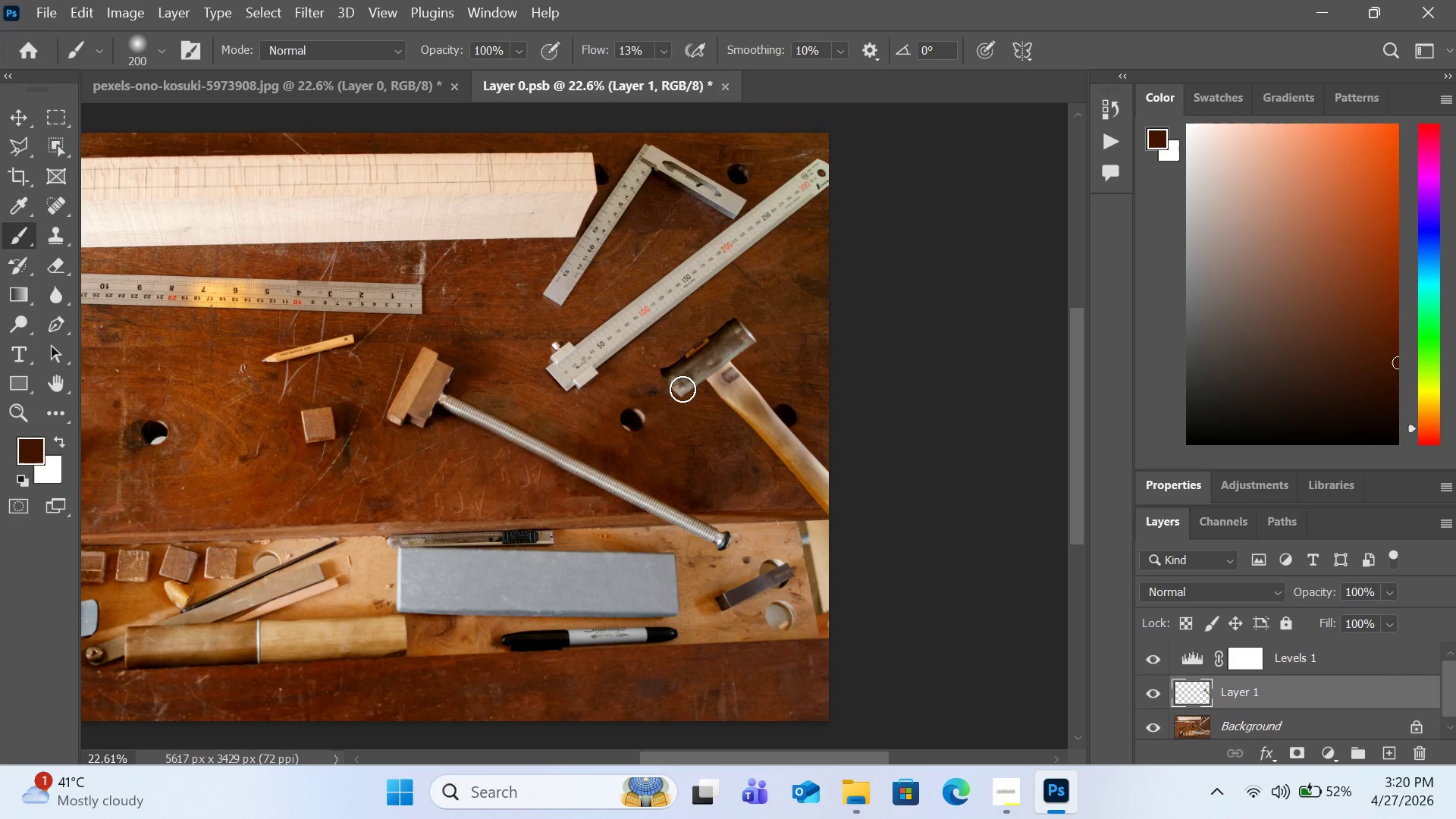 
left_click_drag(start_coordinate=[682, 370], to_coordinate=[682, 391])
 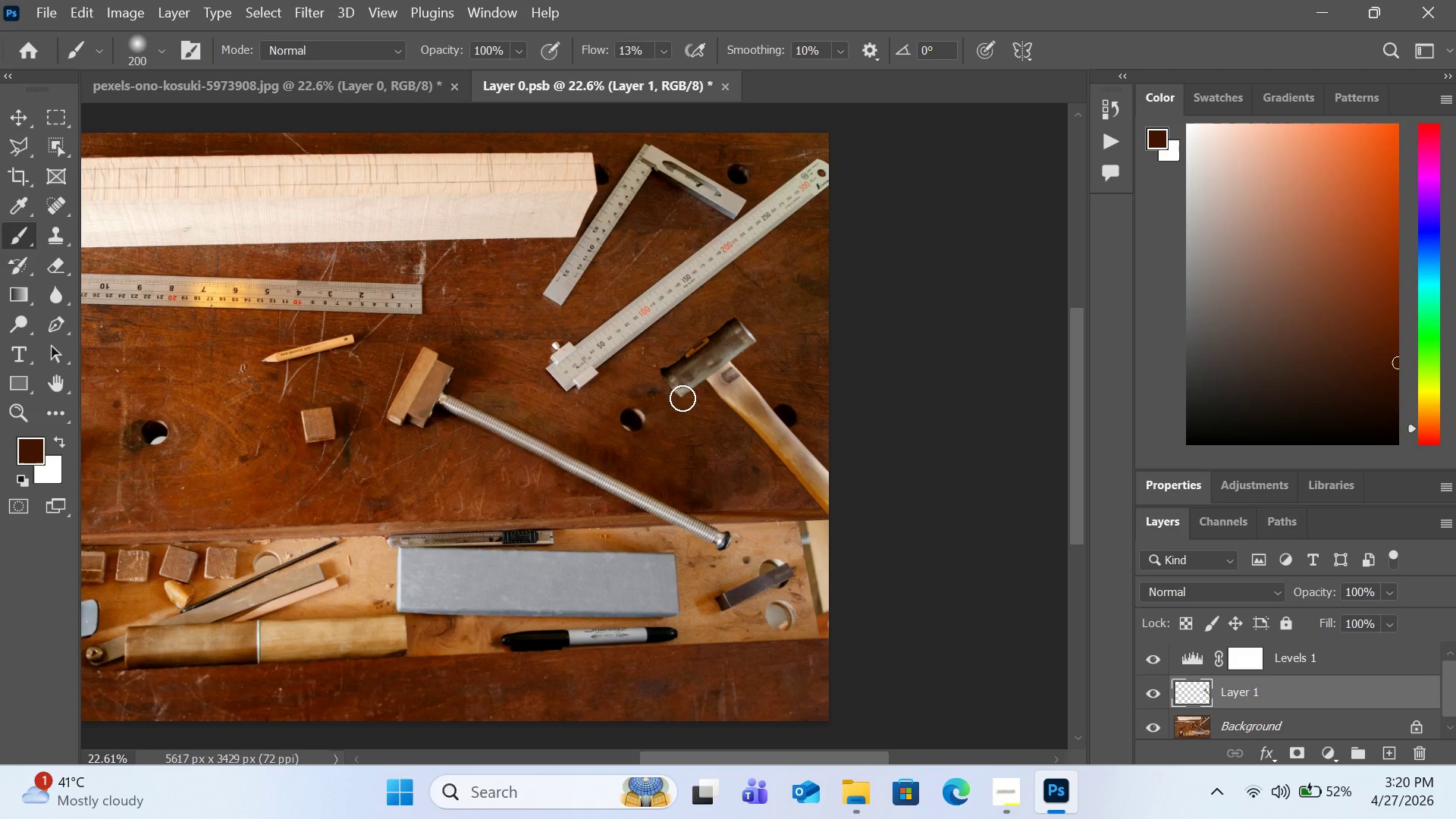 
left_click_drag(start_coordinate=[680, 390], to_coordinate=[682, 398])
 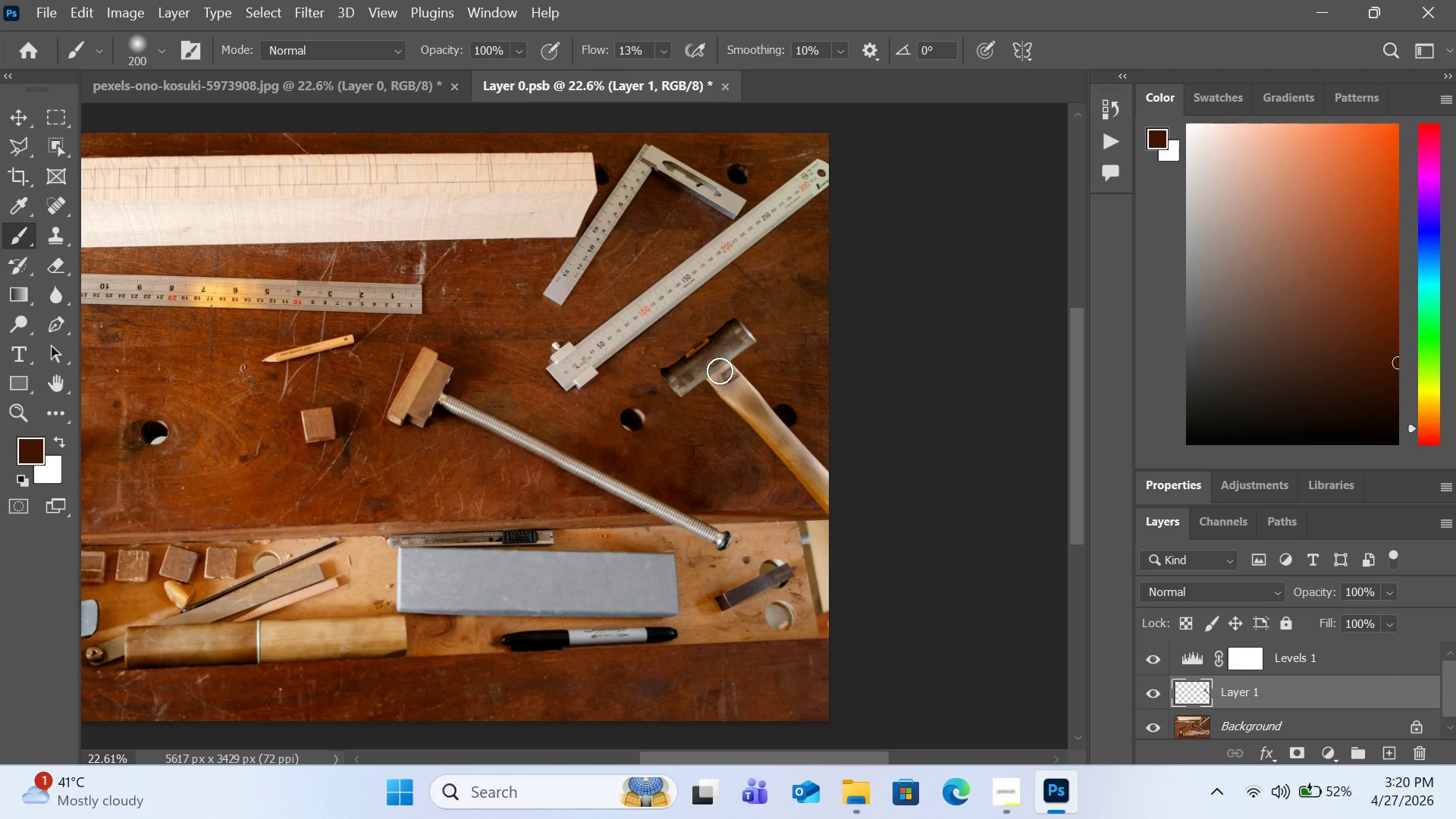 
left_click_drag(start_coordinate=[723, 359], to_coordinate=[698, 388])
 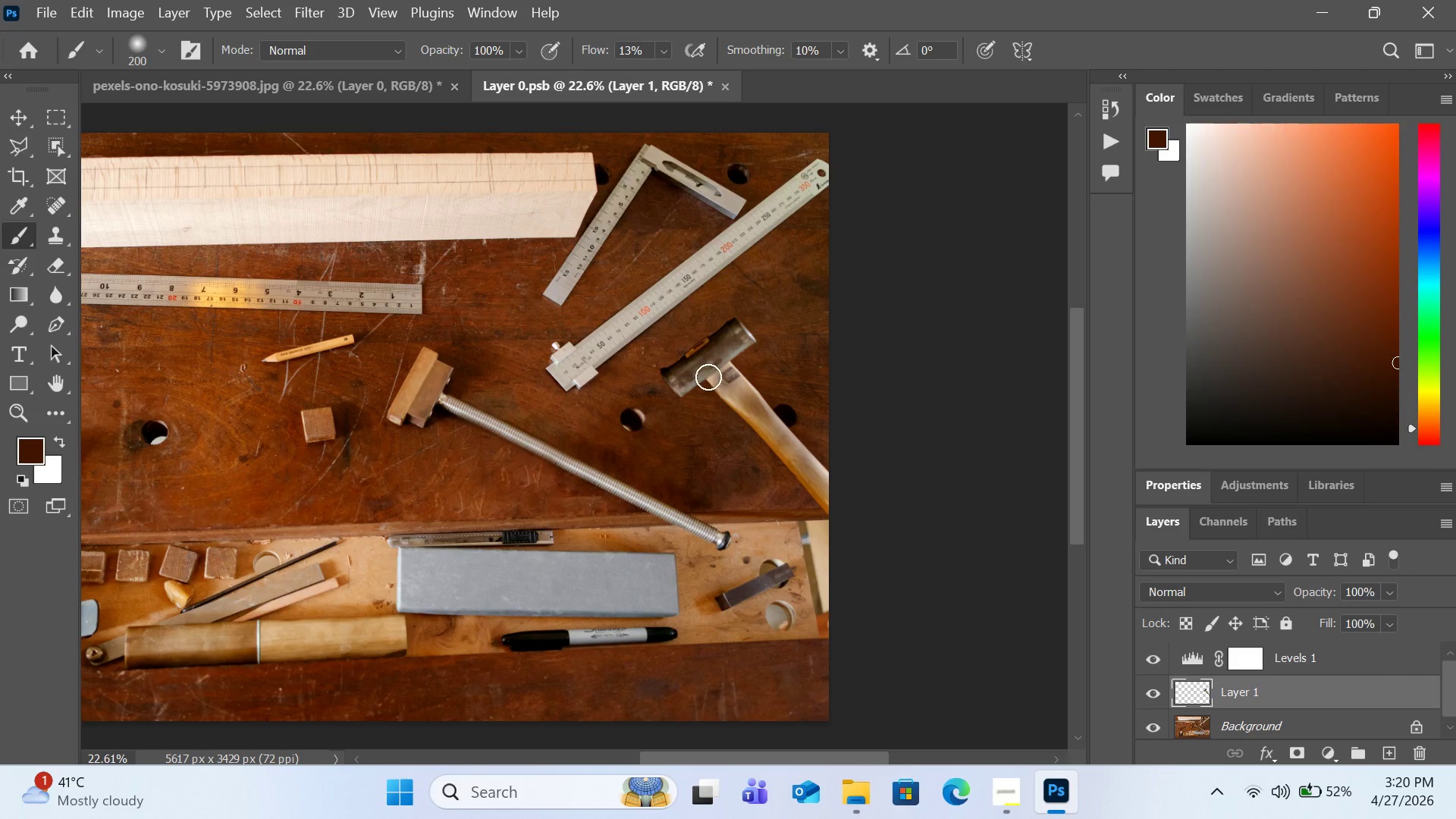 
left_click_drag(start_coordinate=[709, 363], to_coordinate=[708, 377])
 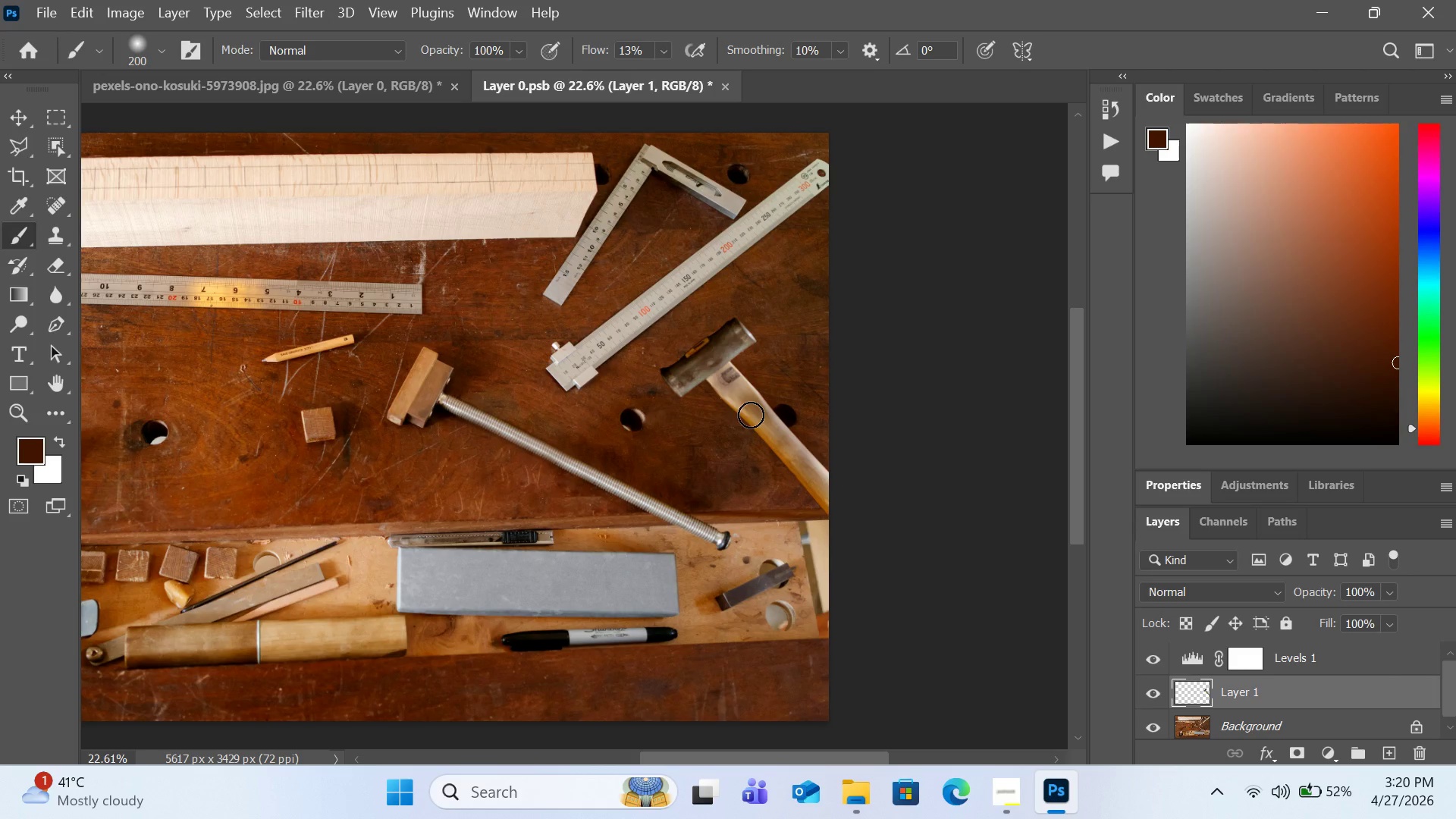 
left_click_drag(start_coordinate=[735, 376], to_coordinate=[756, 422])
 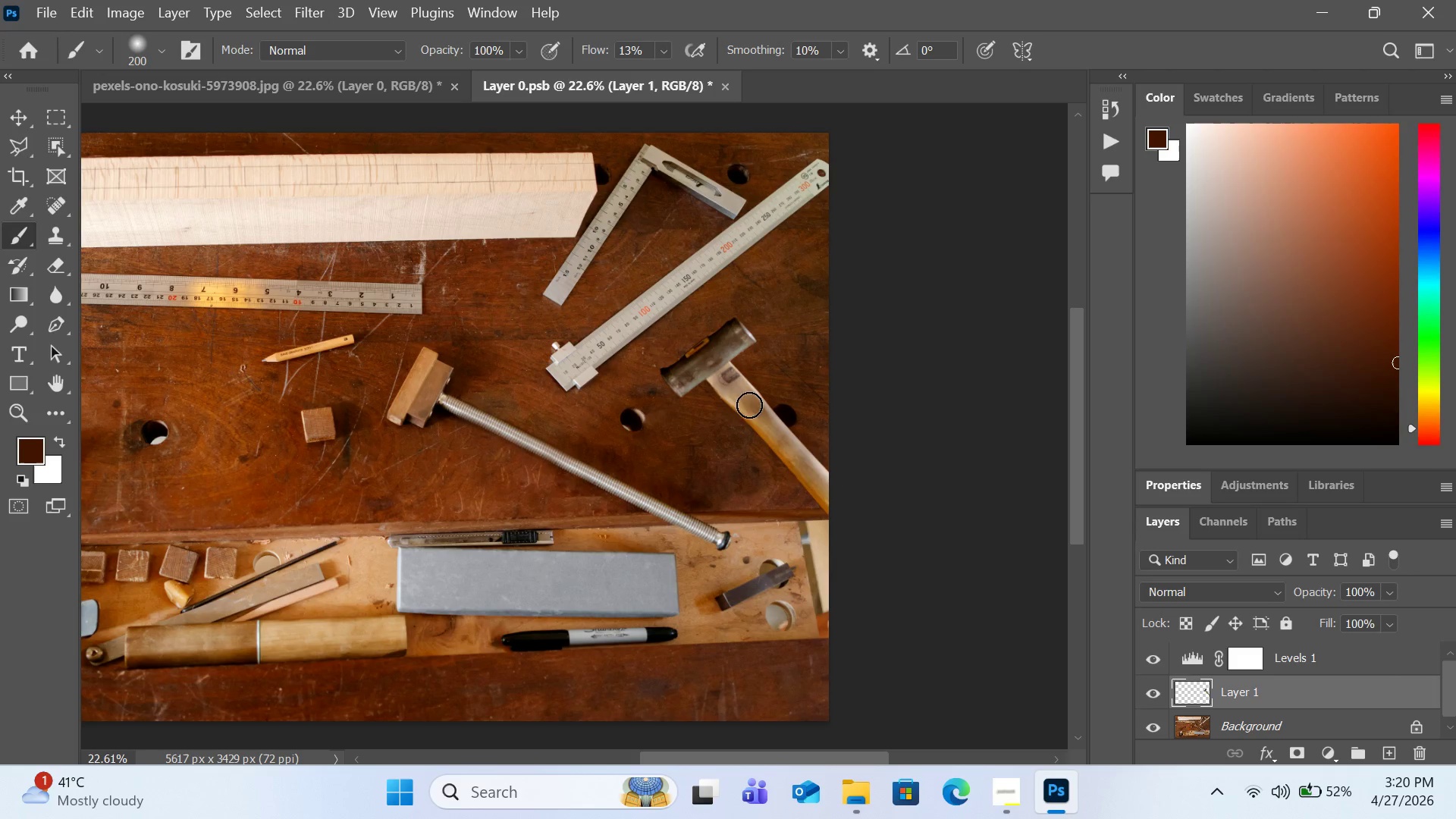 
left_click_drag(start_coordinate=[767, 422], to_coordinate=[807, 465])
 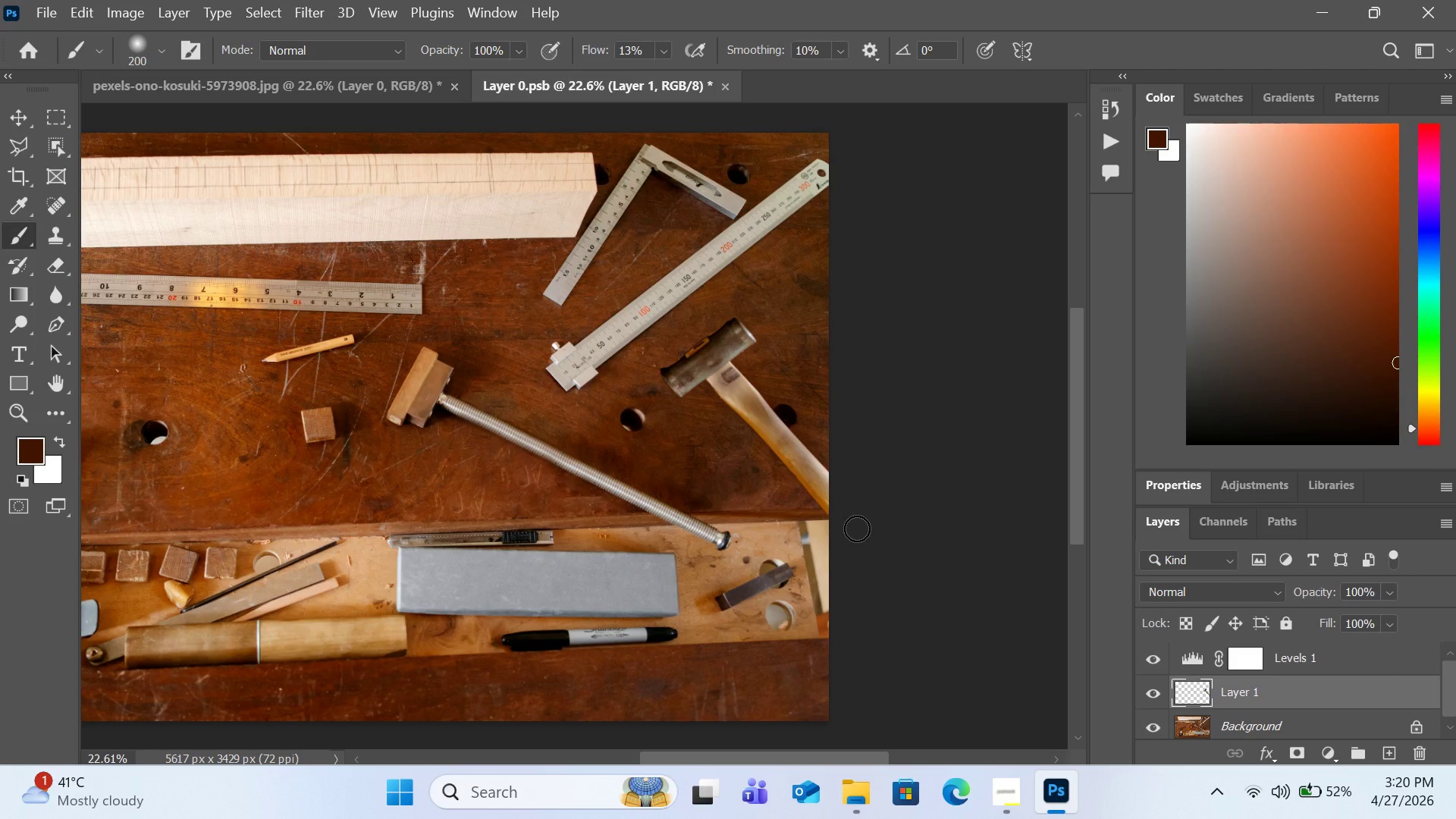 
left_click_drag(start_coordinate=[790, 444], to_coordinate=[852, 526])
 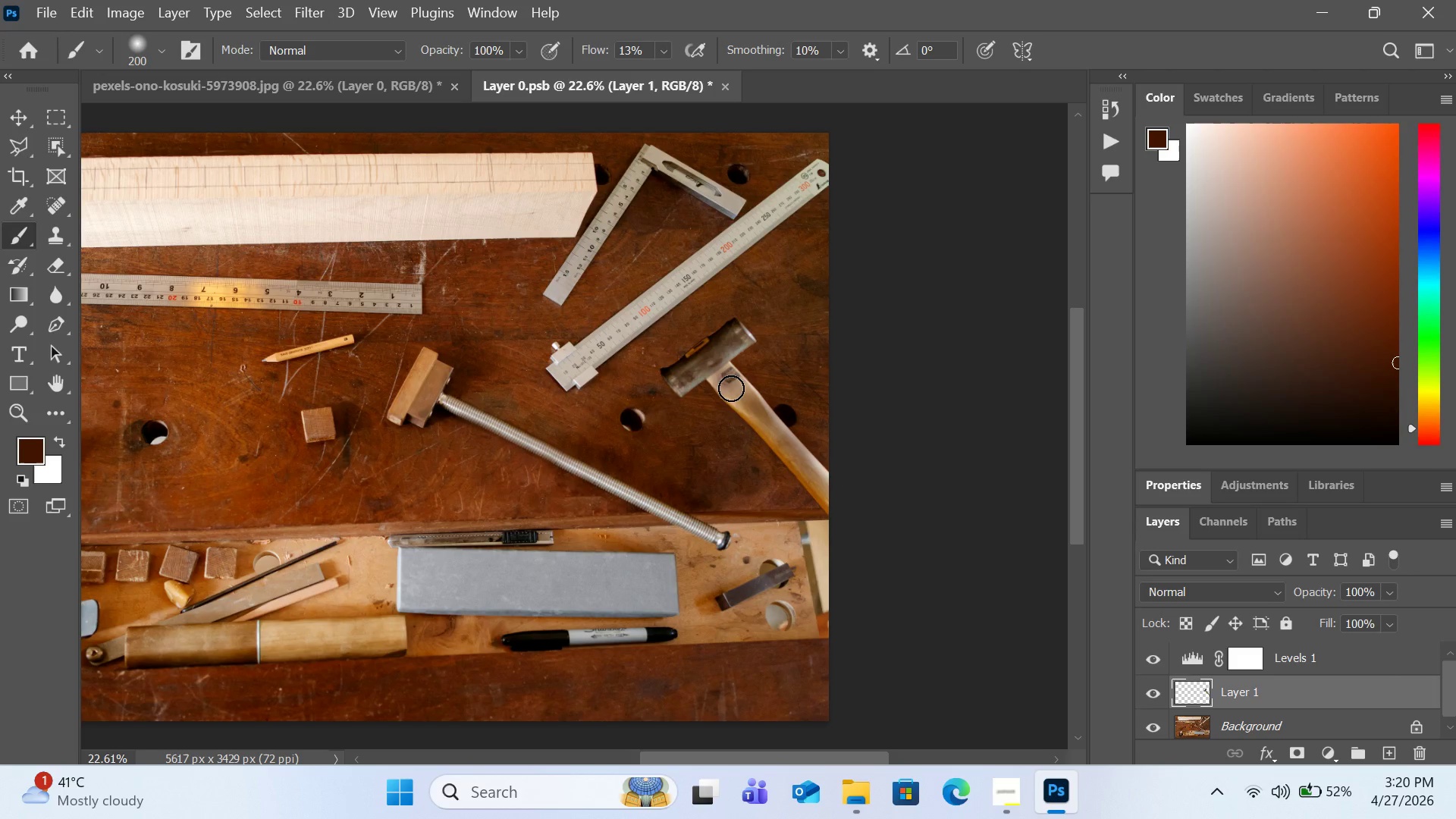 
left_click_drag(start_coordinate=[726, 389], to_coordinate=[894, 584])
 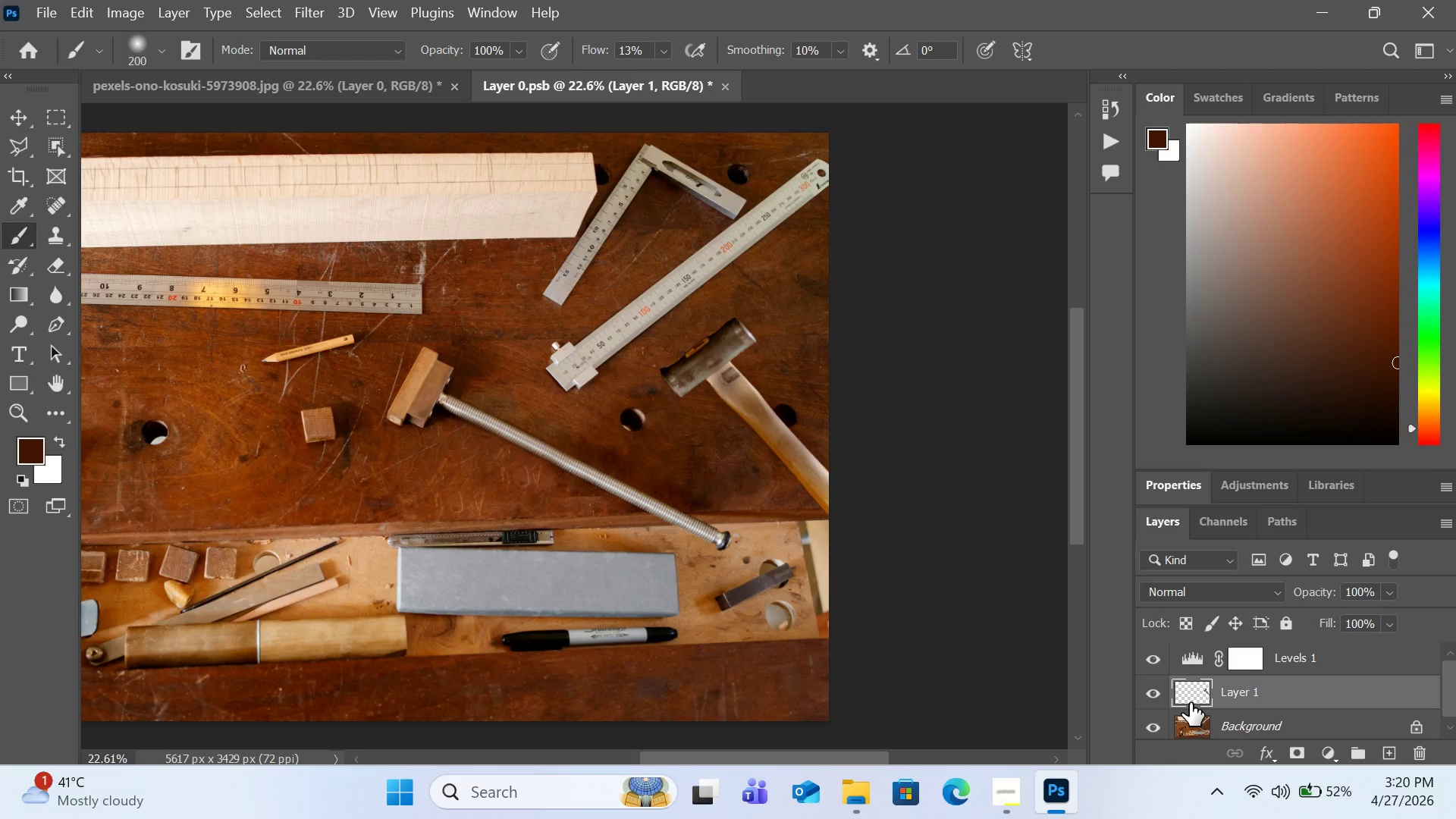 
hold_key(key=ControlLeft, duration=1.51)
left_click([1212, 720])
 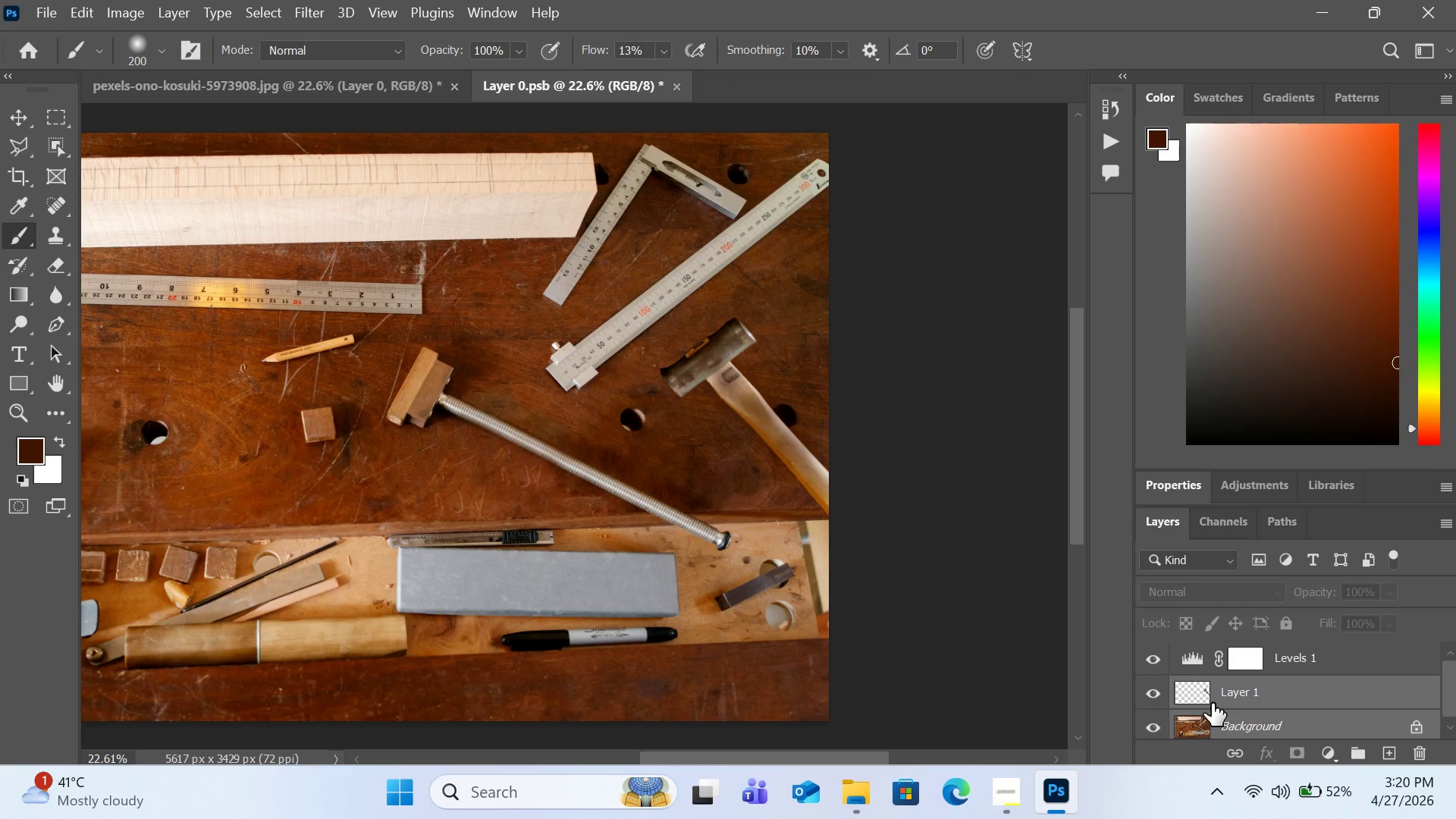 
right_click([1212, 701])
 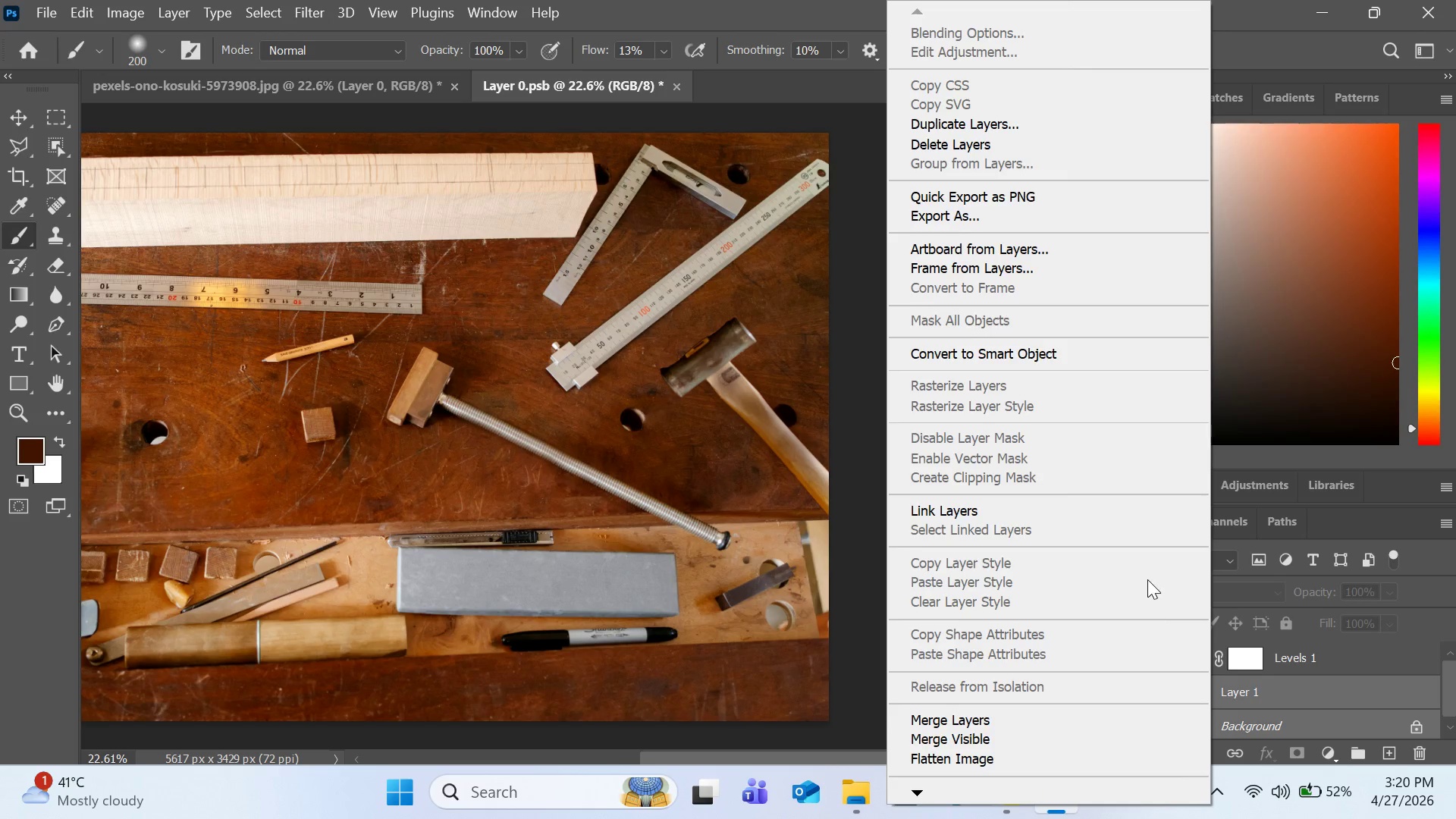 
scroll: coordinate [1347, 679], scroll_direction: down, amount: 1.0
 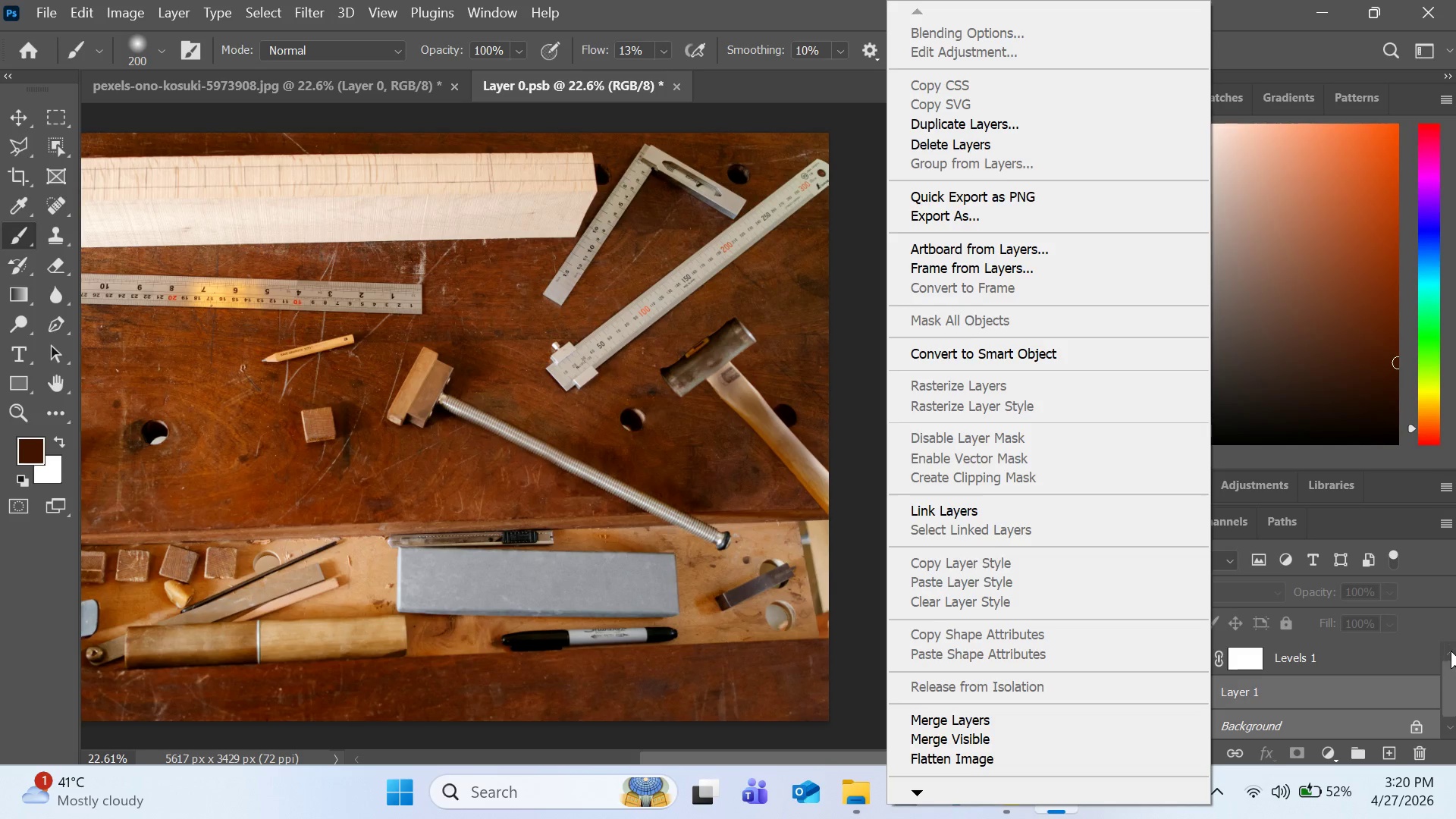 
left_click([1146, 741])
 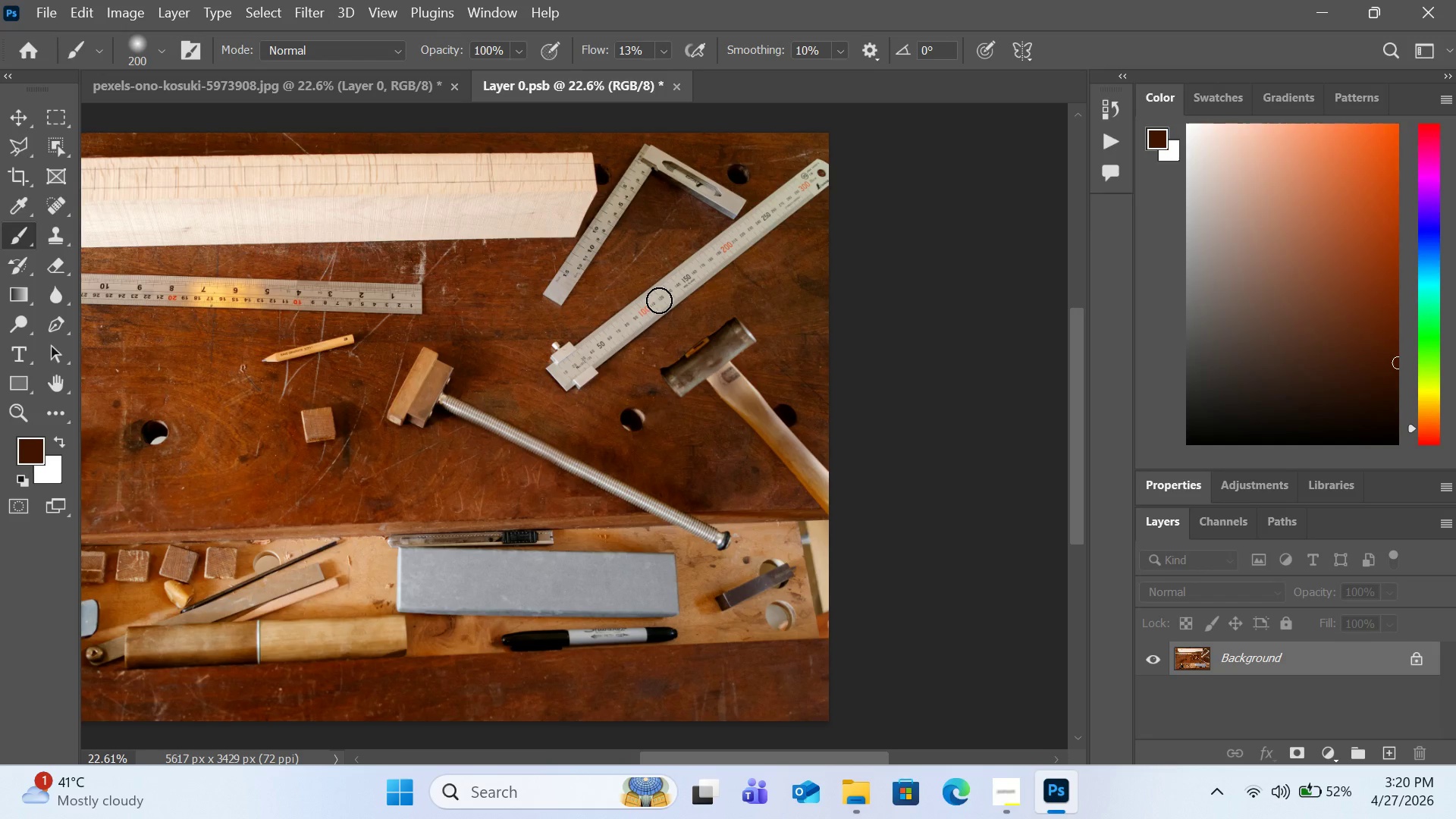 
wait(5.69)
 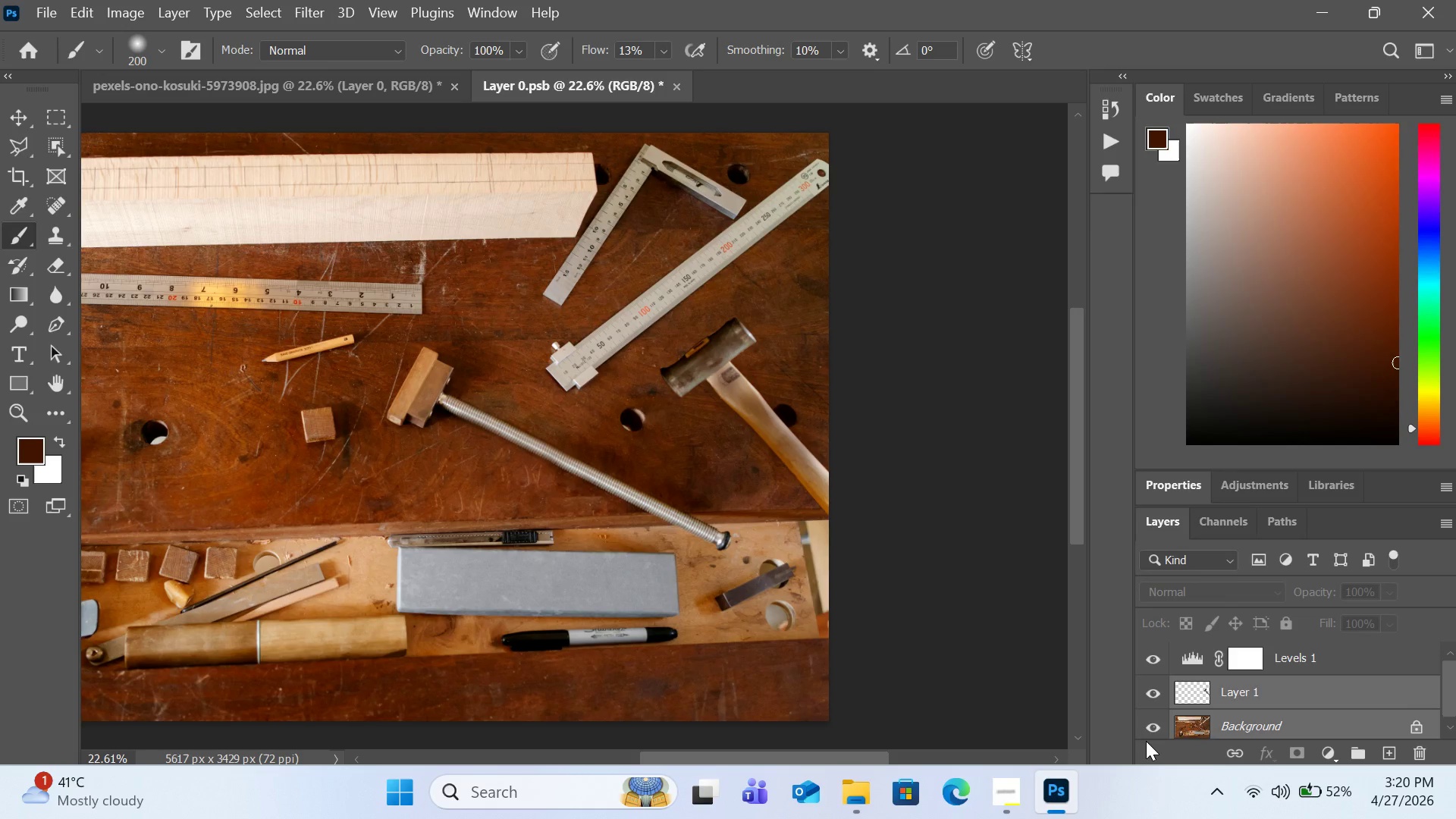 
left_click([330, 81])
 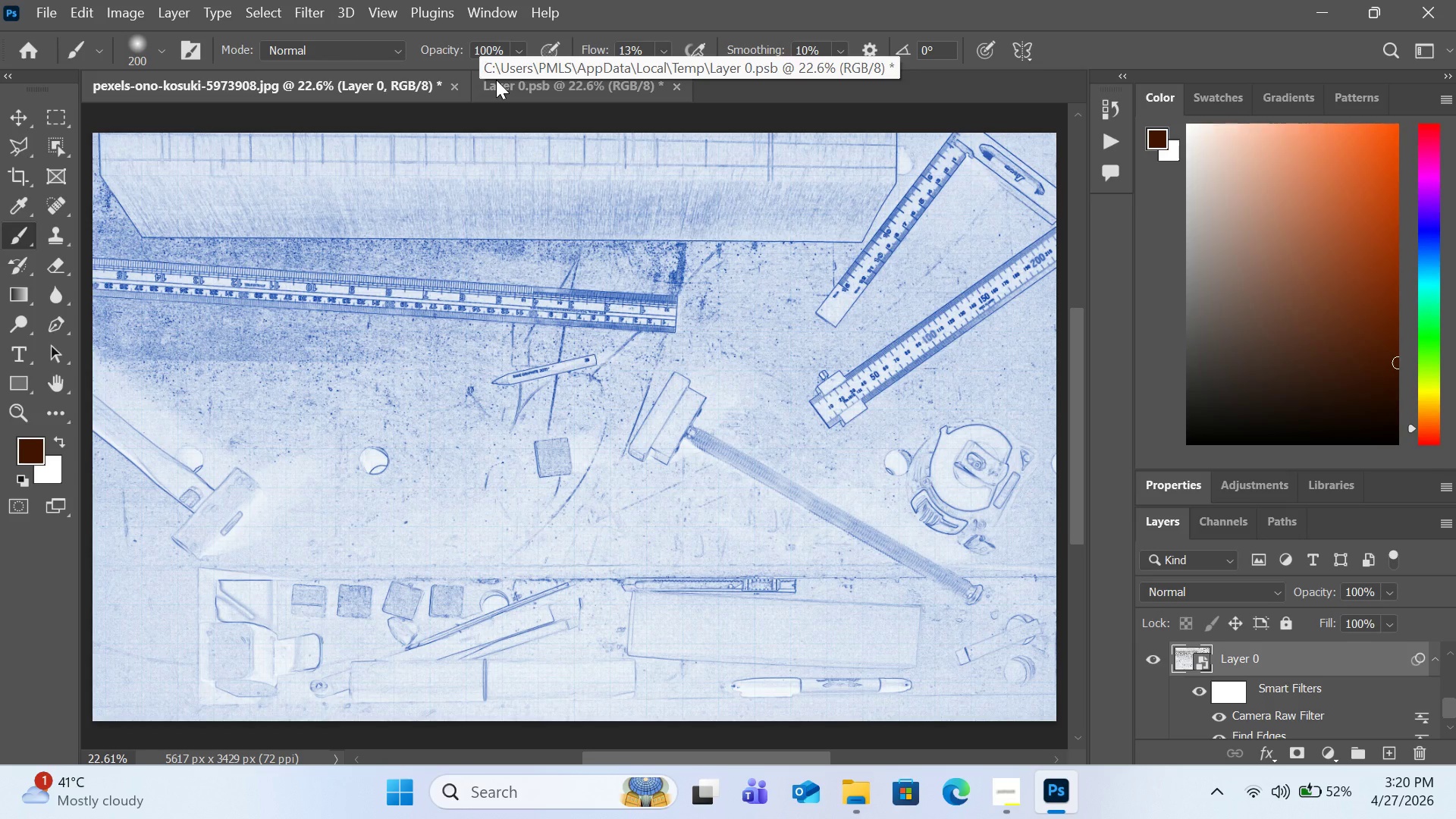 
wait(5.7)
 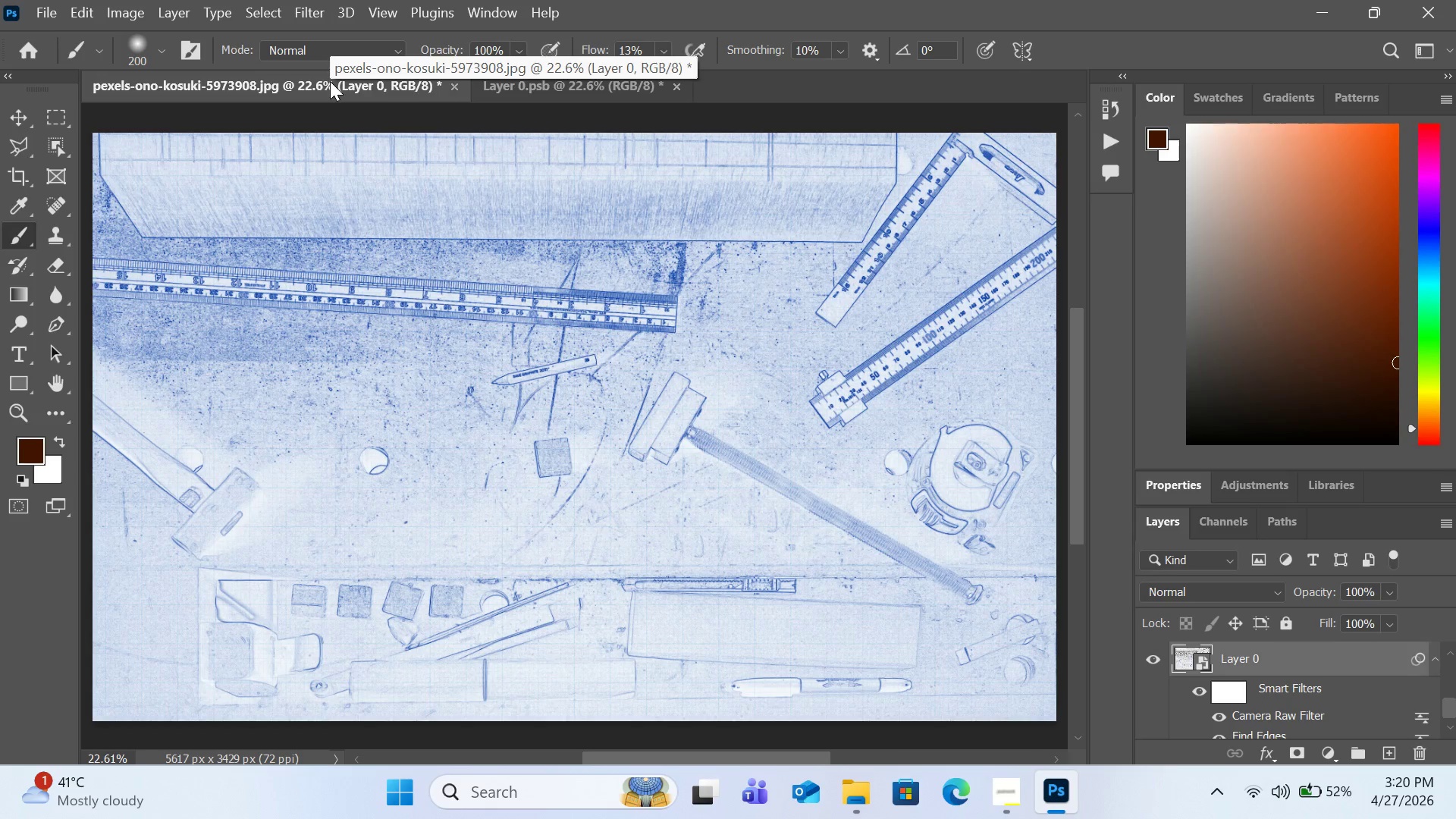 
left_click([498, 80])
 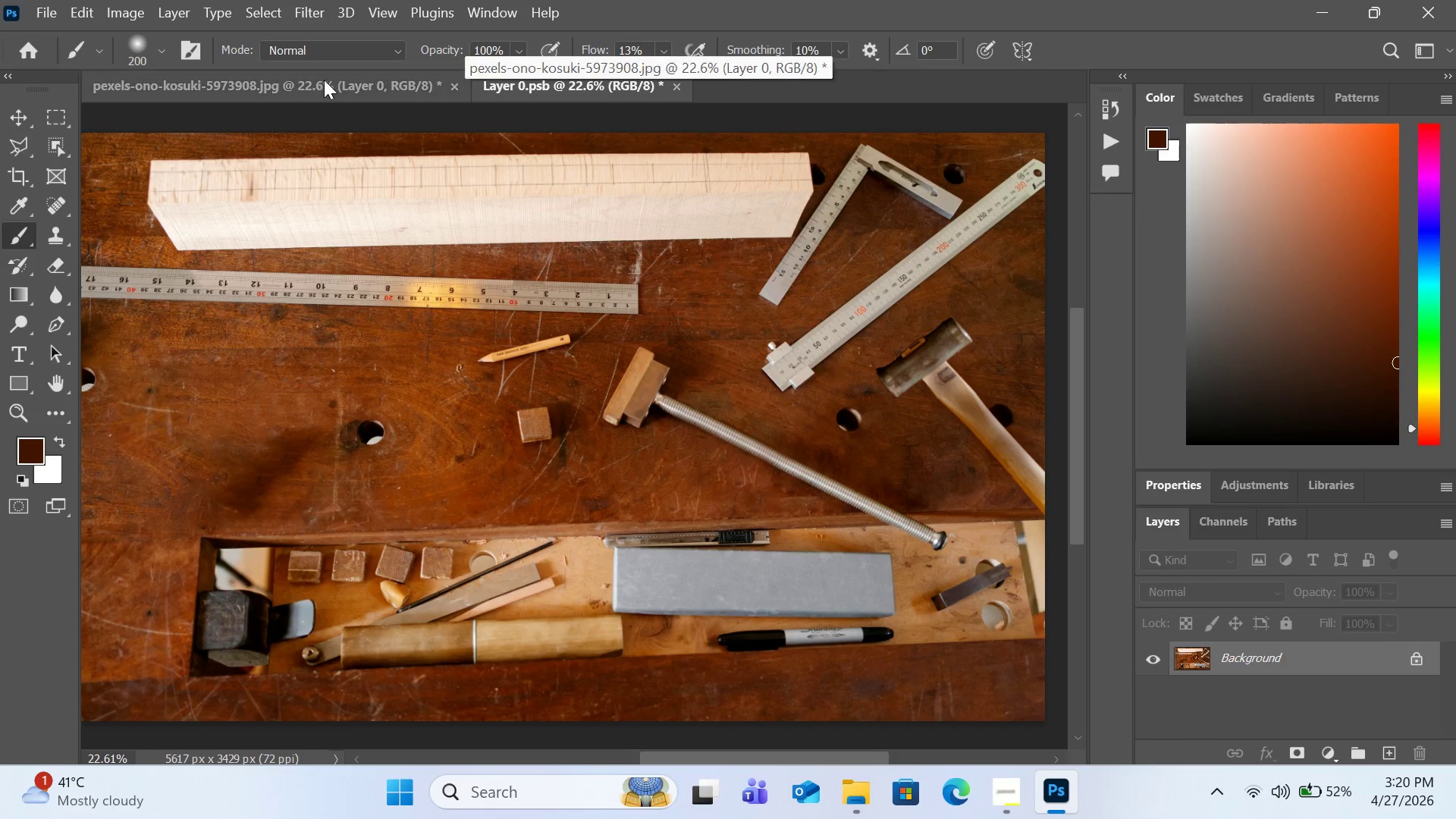 
left_click([318, 80])
 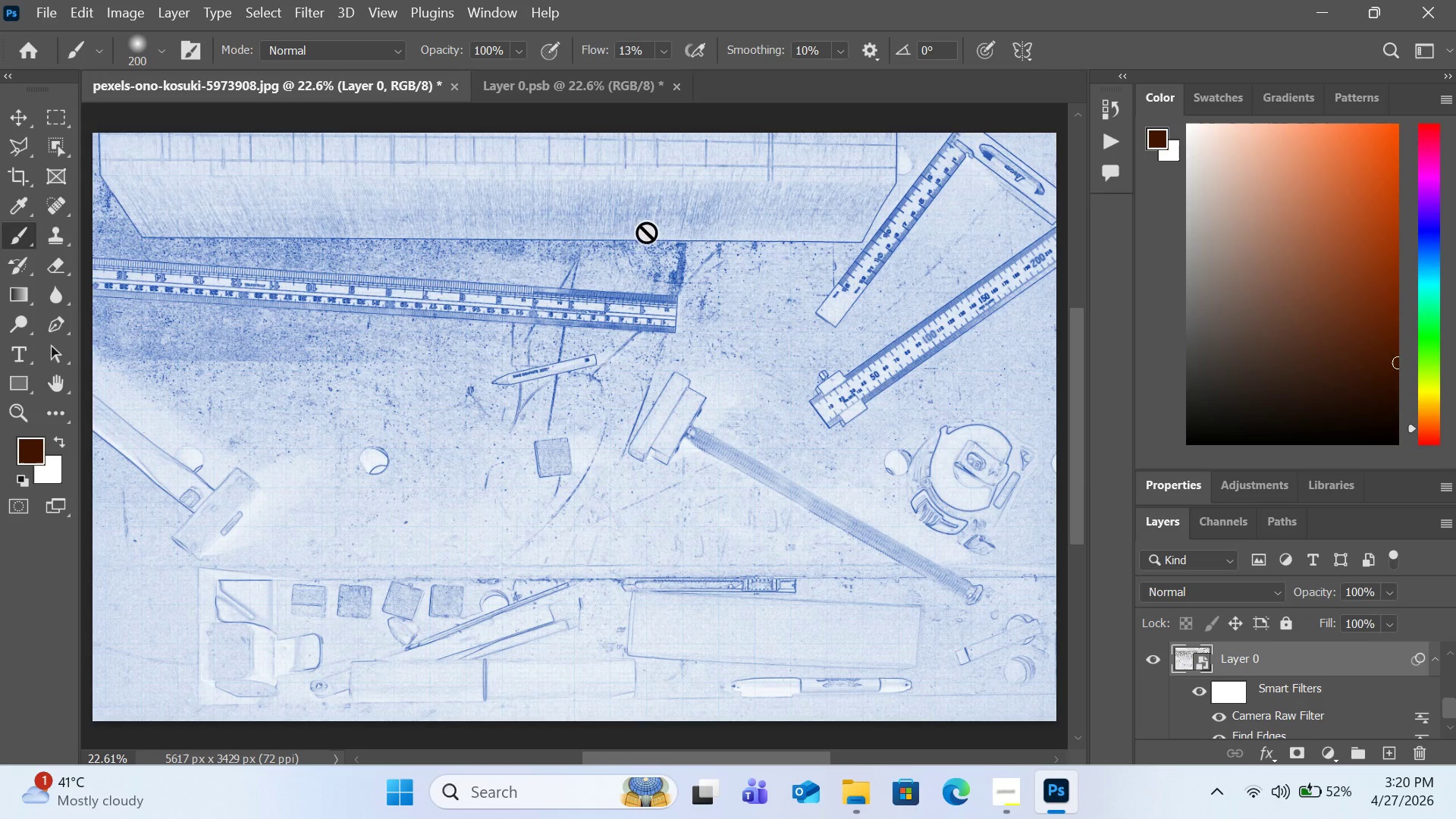 
scroll: coordinate [716, 308], scroll_direction: down, amount: 4.0
 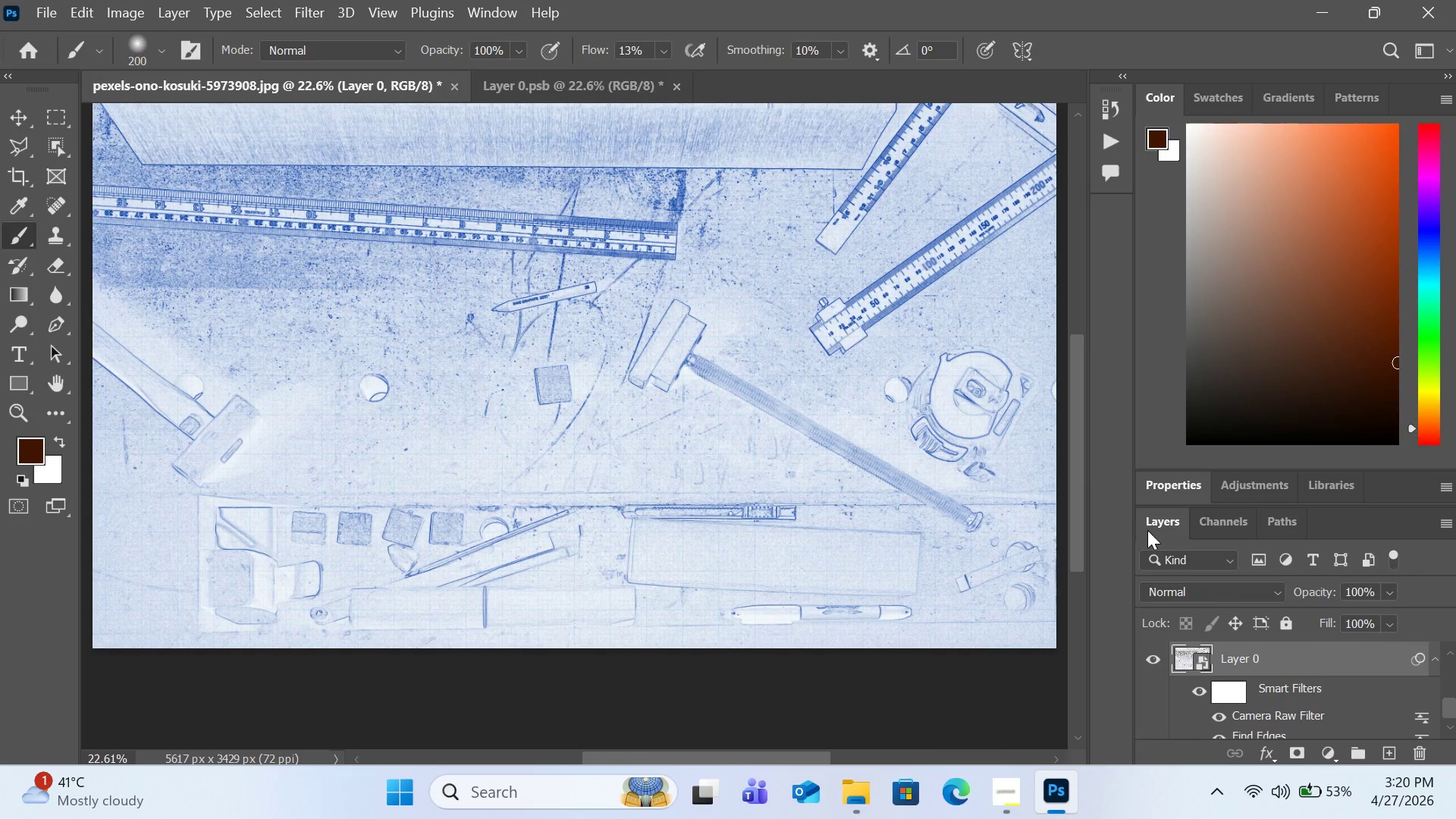 
scroll: coordinate [1254, 649], scroll_direction: none, amount: 0.0
 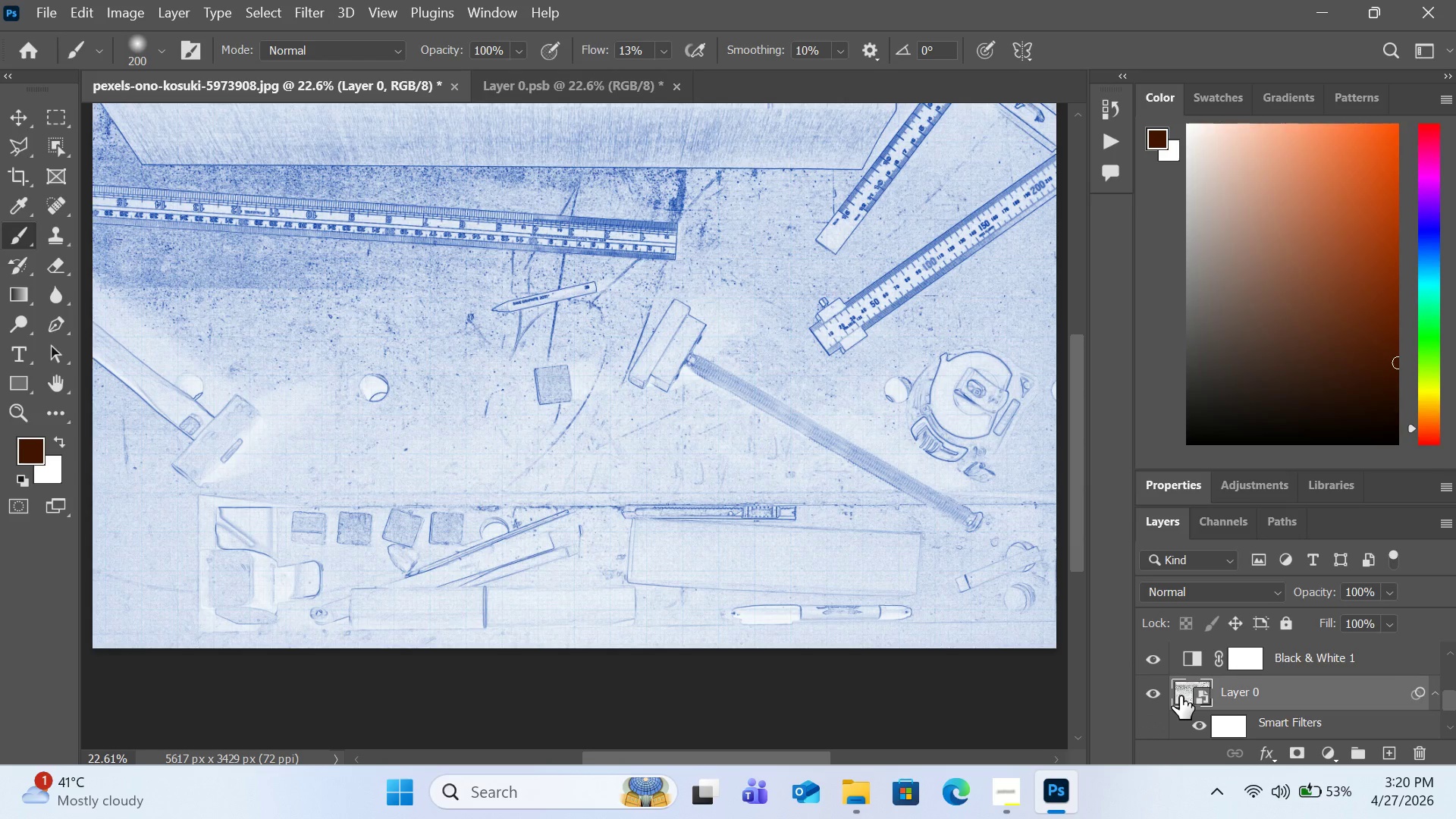 
double_click([1180, 696])
 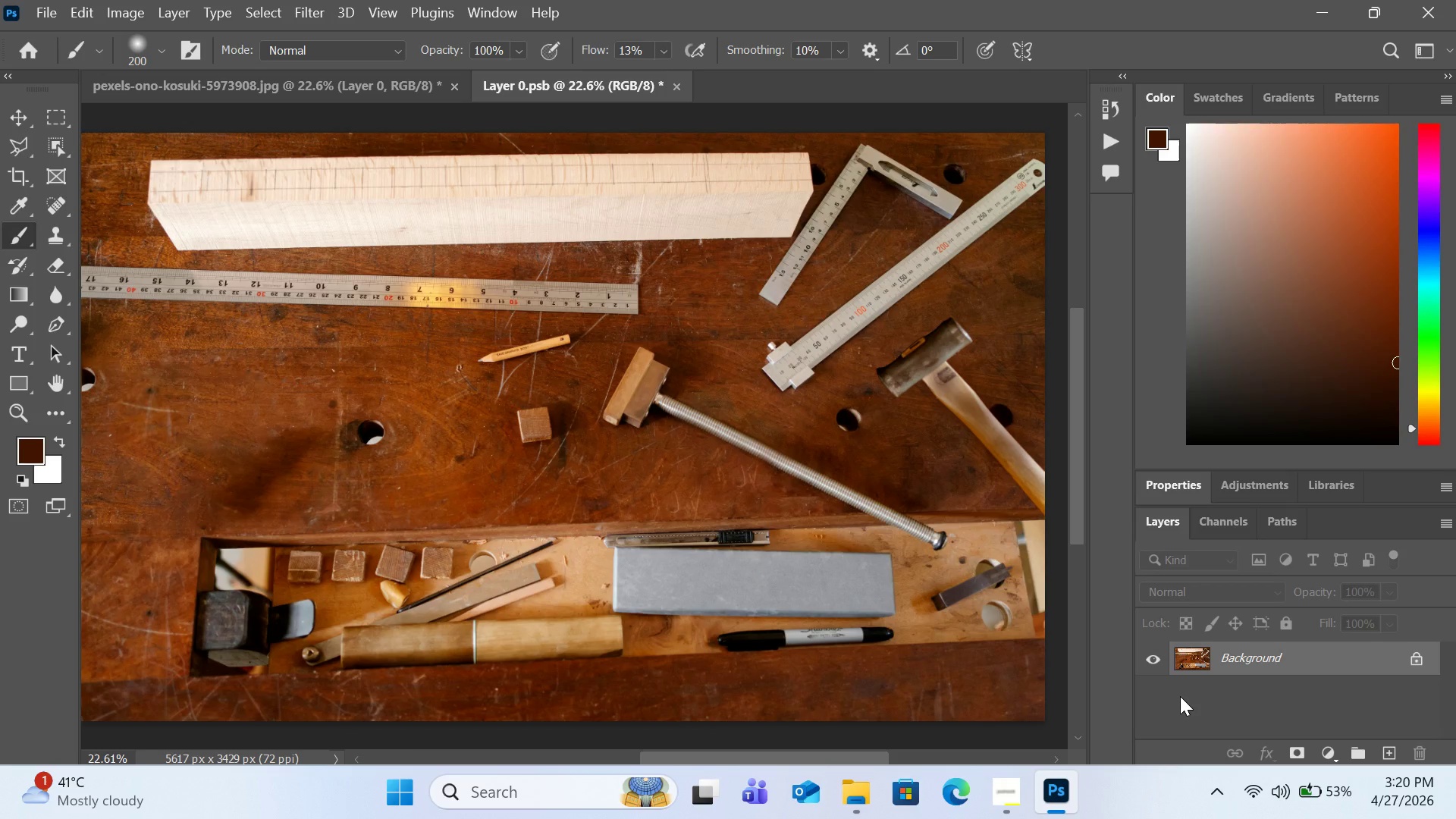 
key(Control+S)
 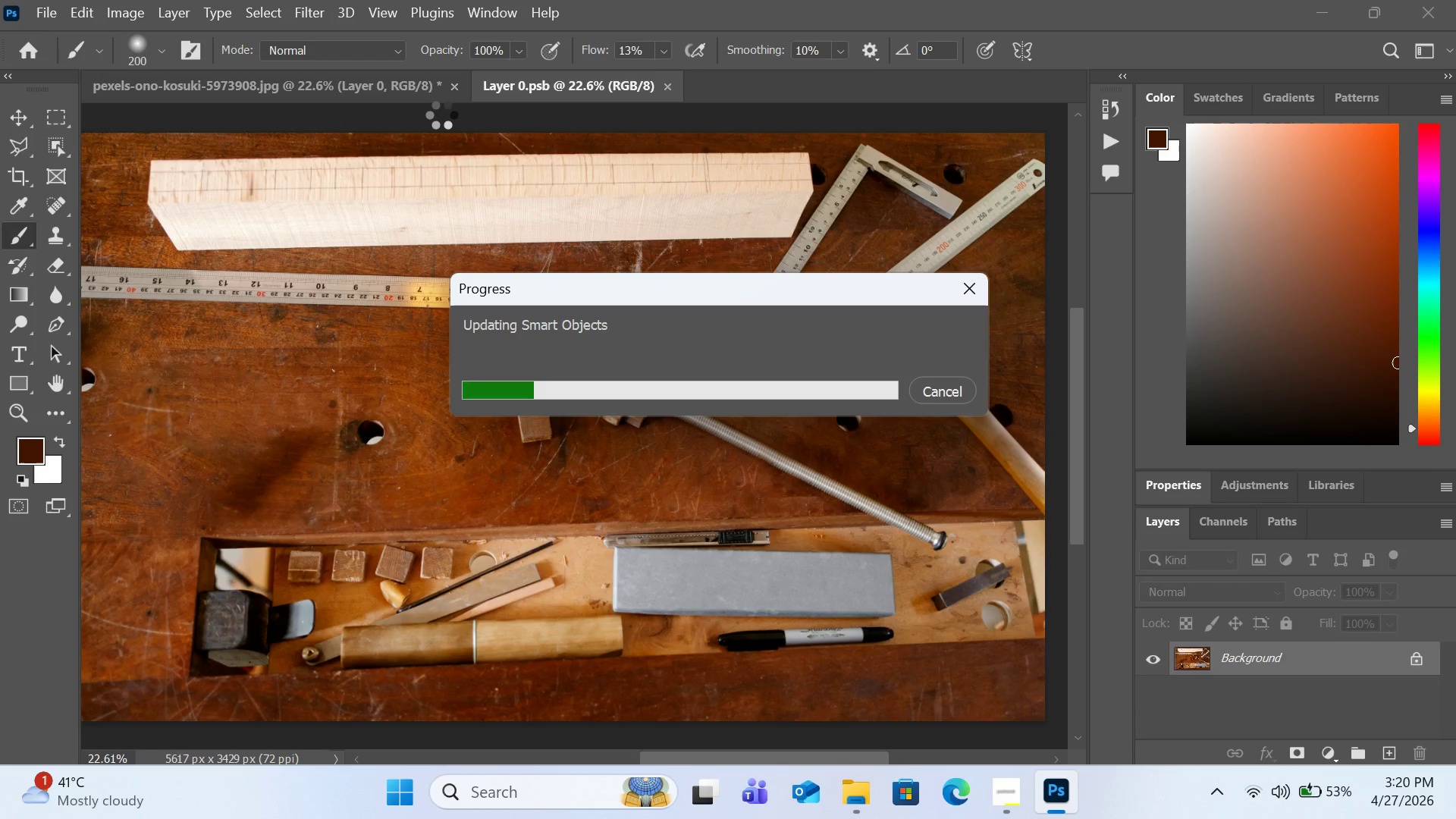 
wait(10.53)
 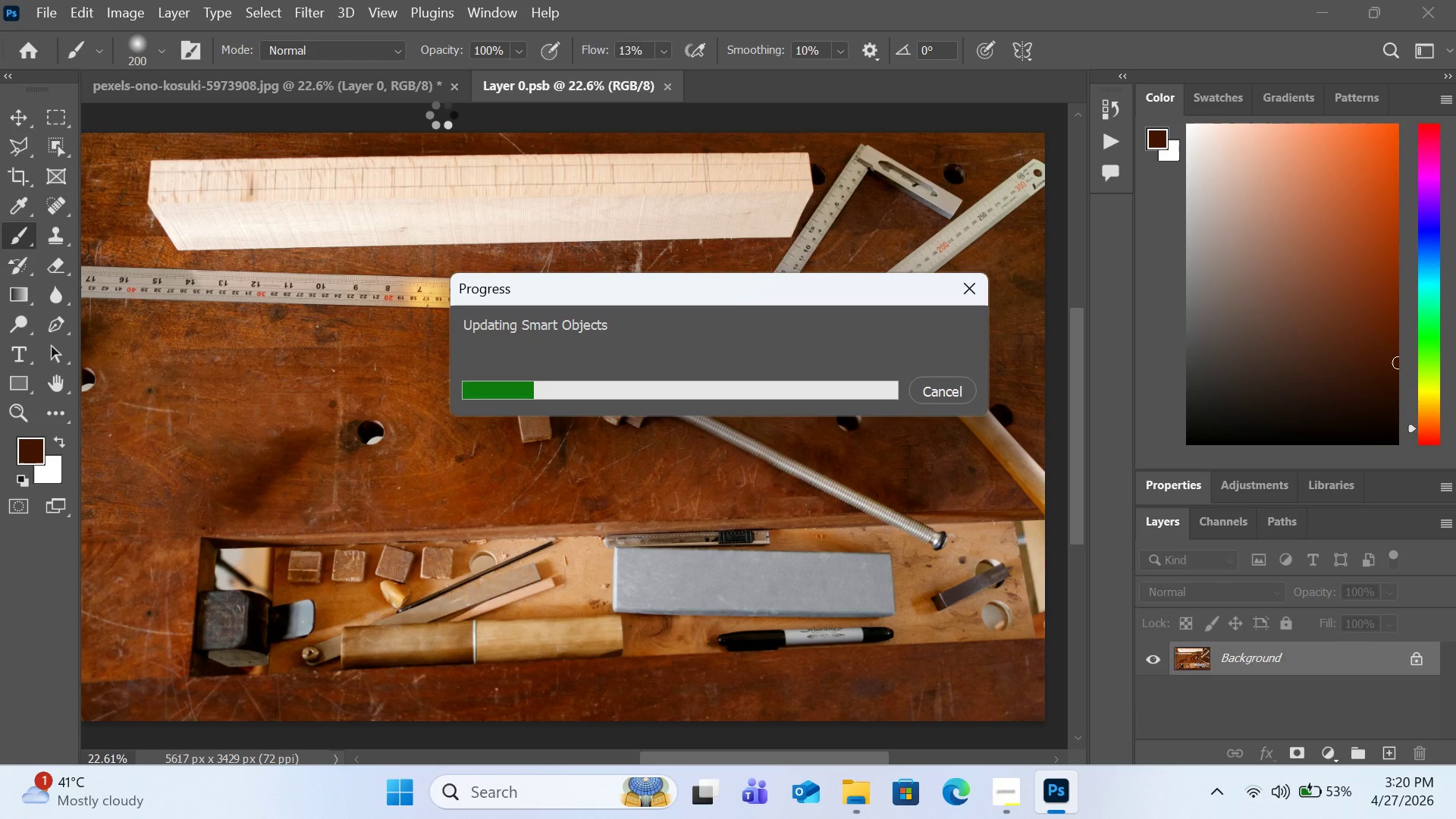 
left_click([433, 89])
 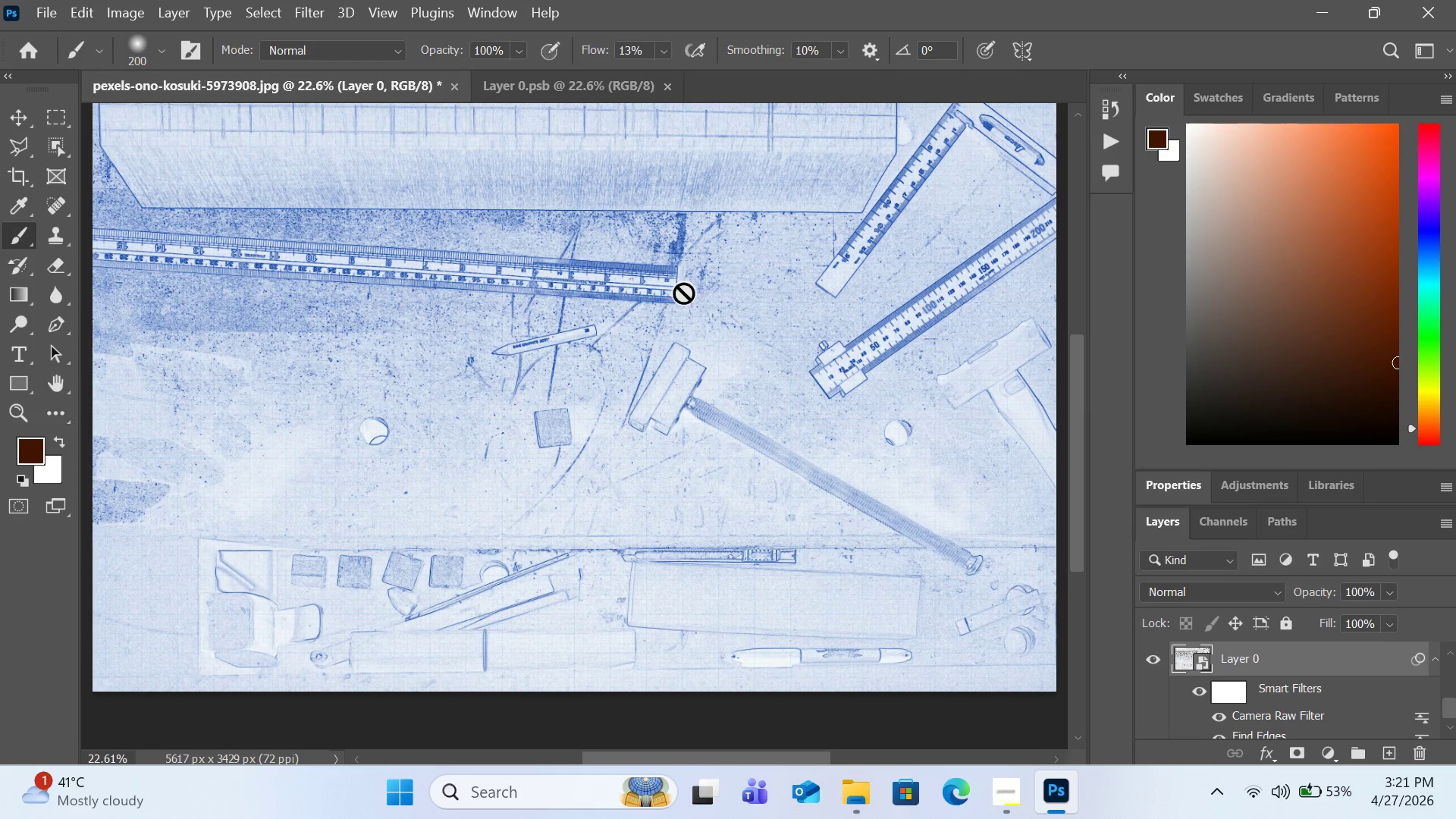 
wait(5.91)
 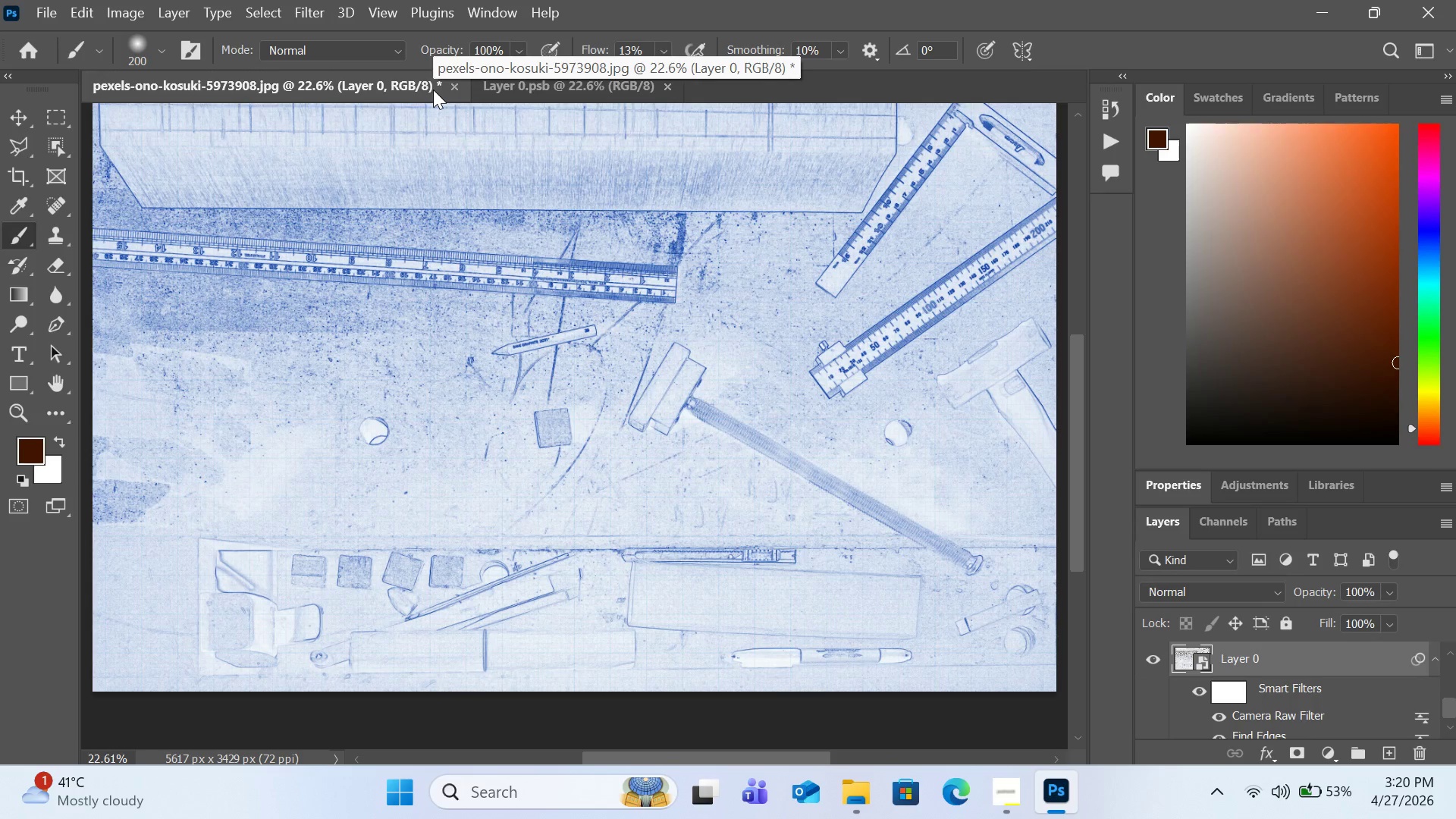 
key(Control+0)
 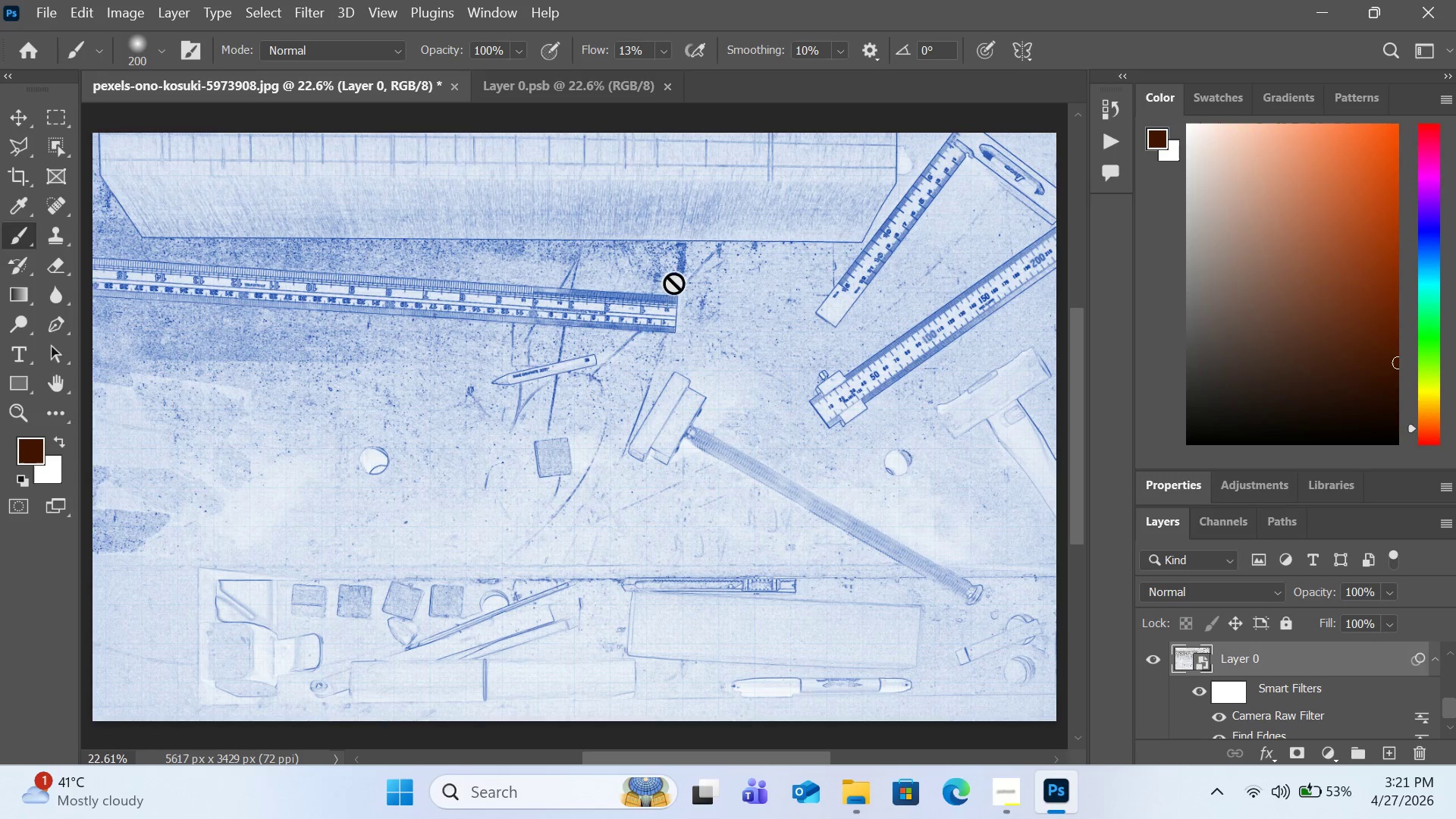 
scroll: coordinate [844, 396], scroll_direction: down, amount: 3.0
 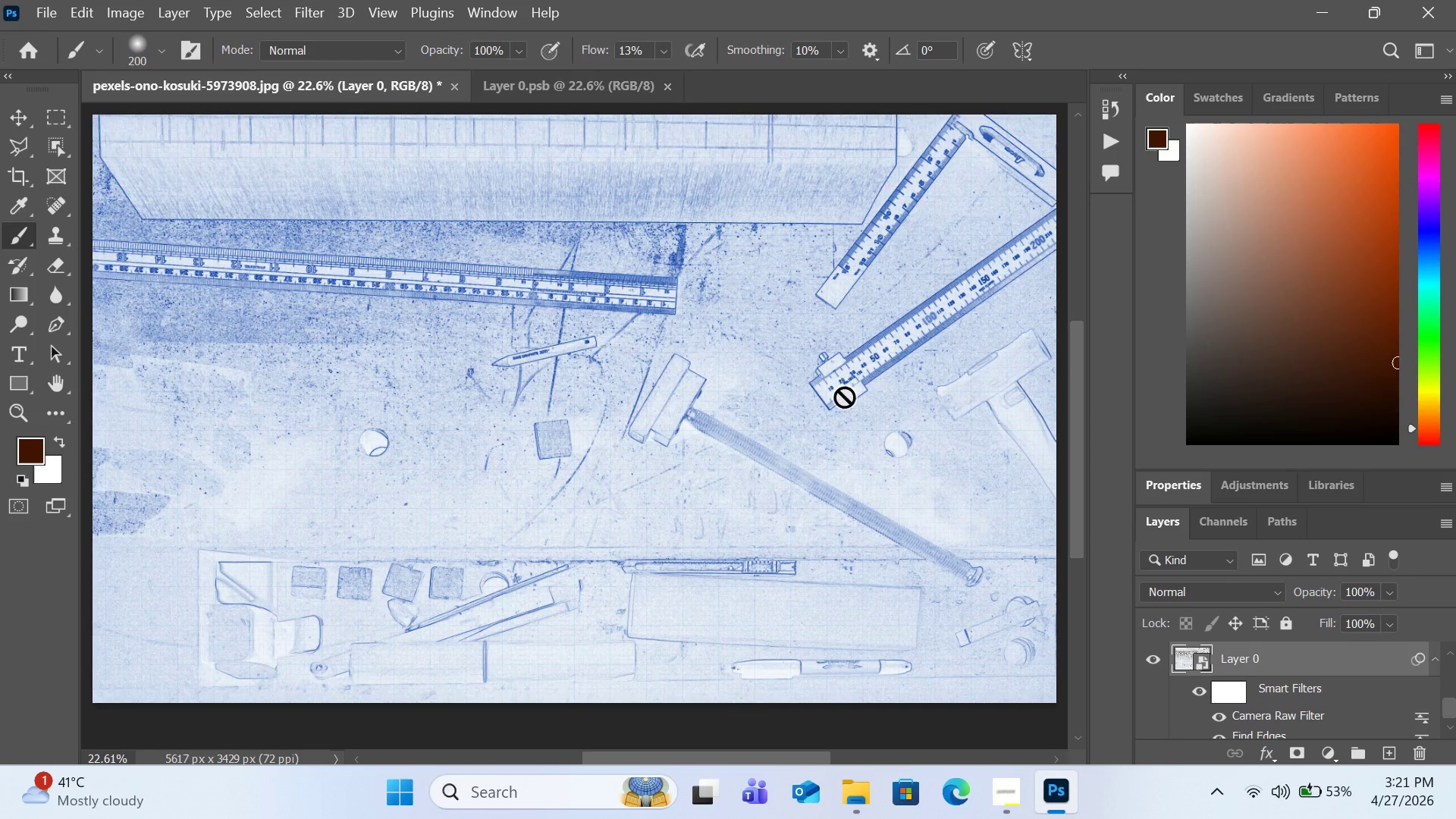 
scroll: coordinate [844, 396], scroll_direction: up, amount: 2.0
 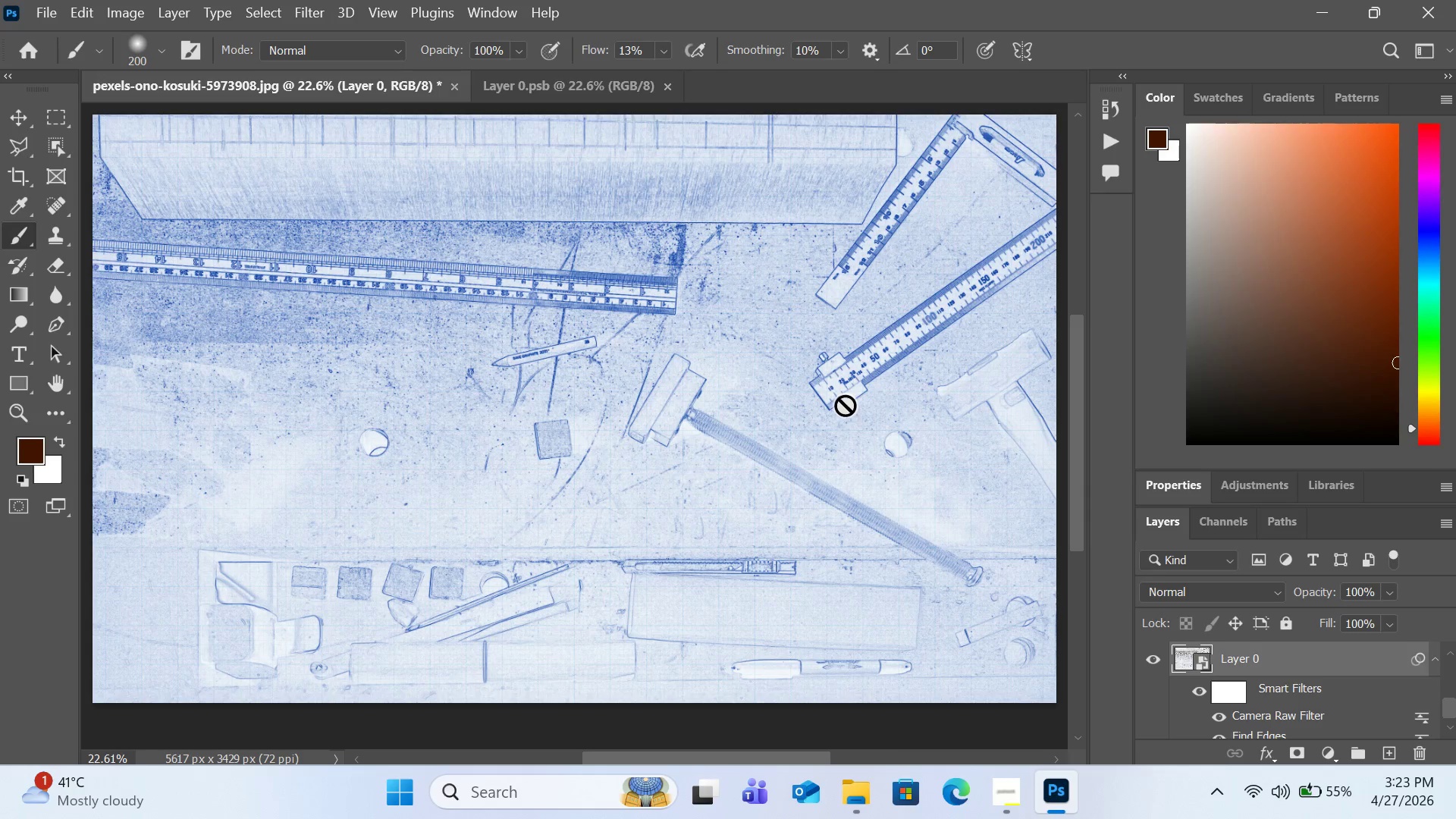 
wait(116.98)
 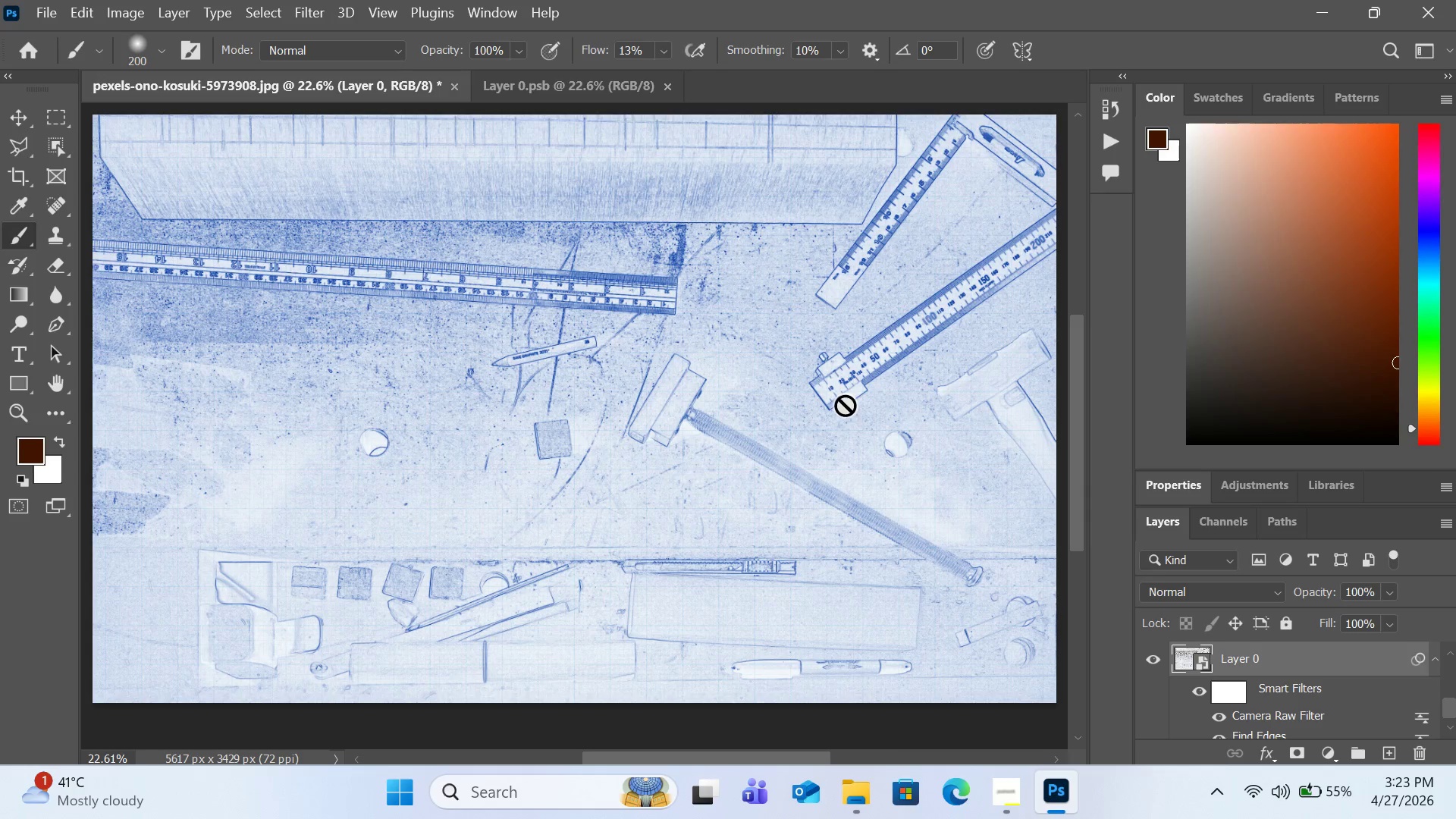 
scroll: coordinate [1238, 661], scroll_direction: up, amount: 2.0
 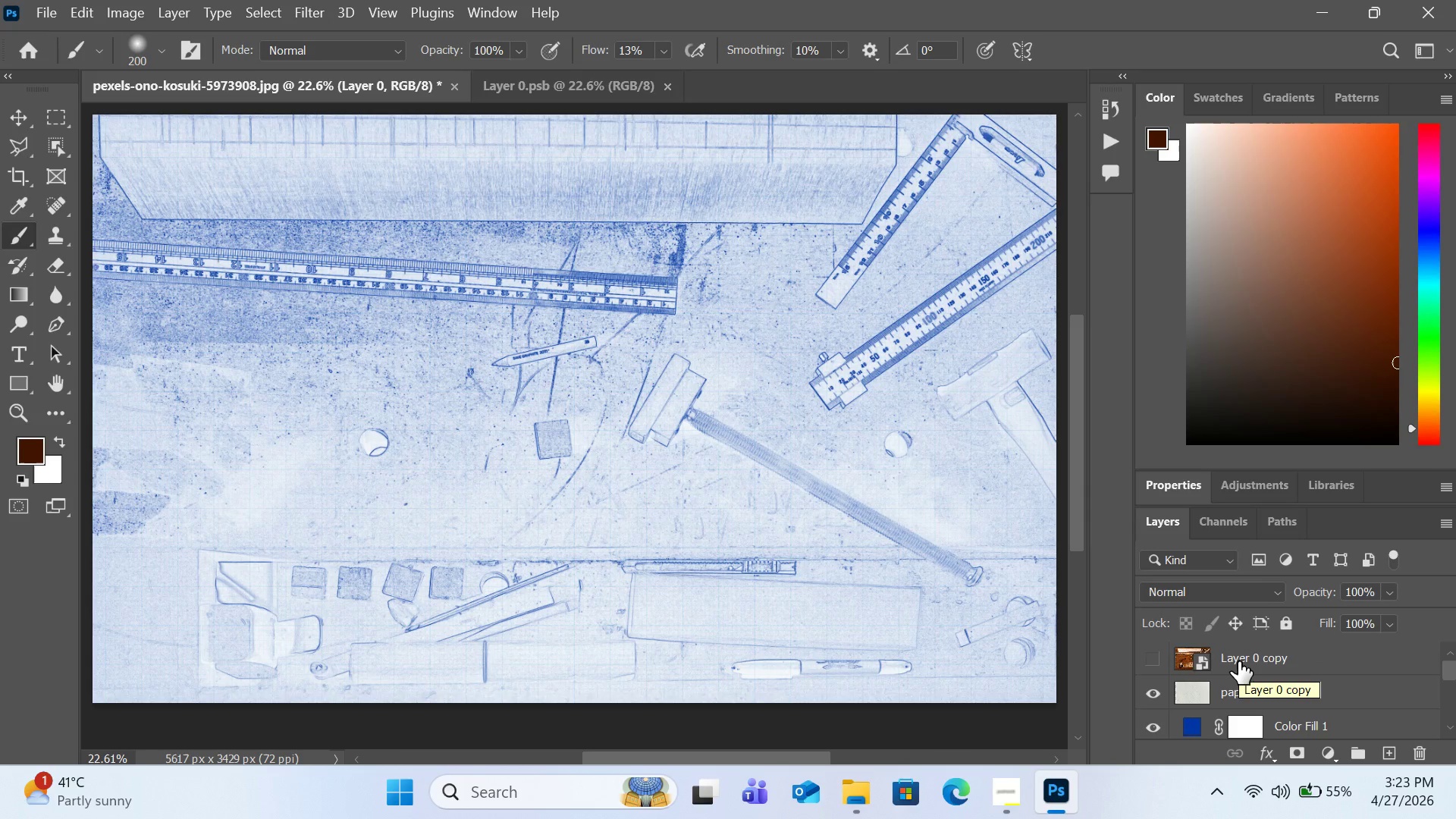 
left_click([1238, 661])
 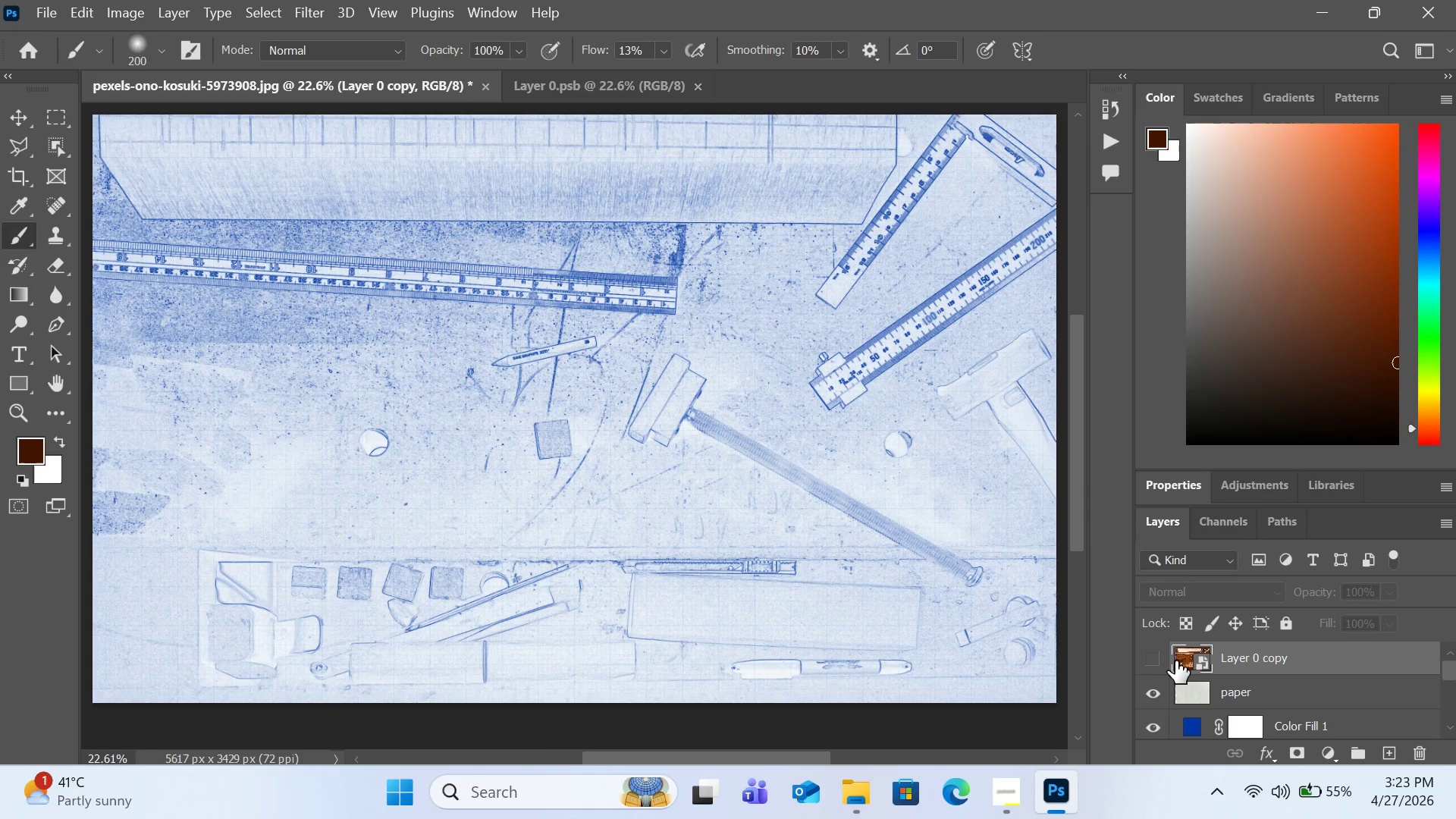 
left_click([1150, 661])
 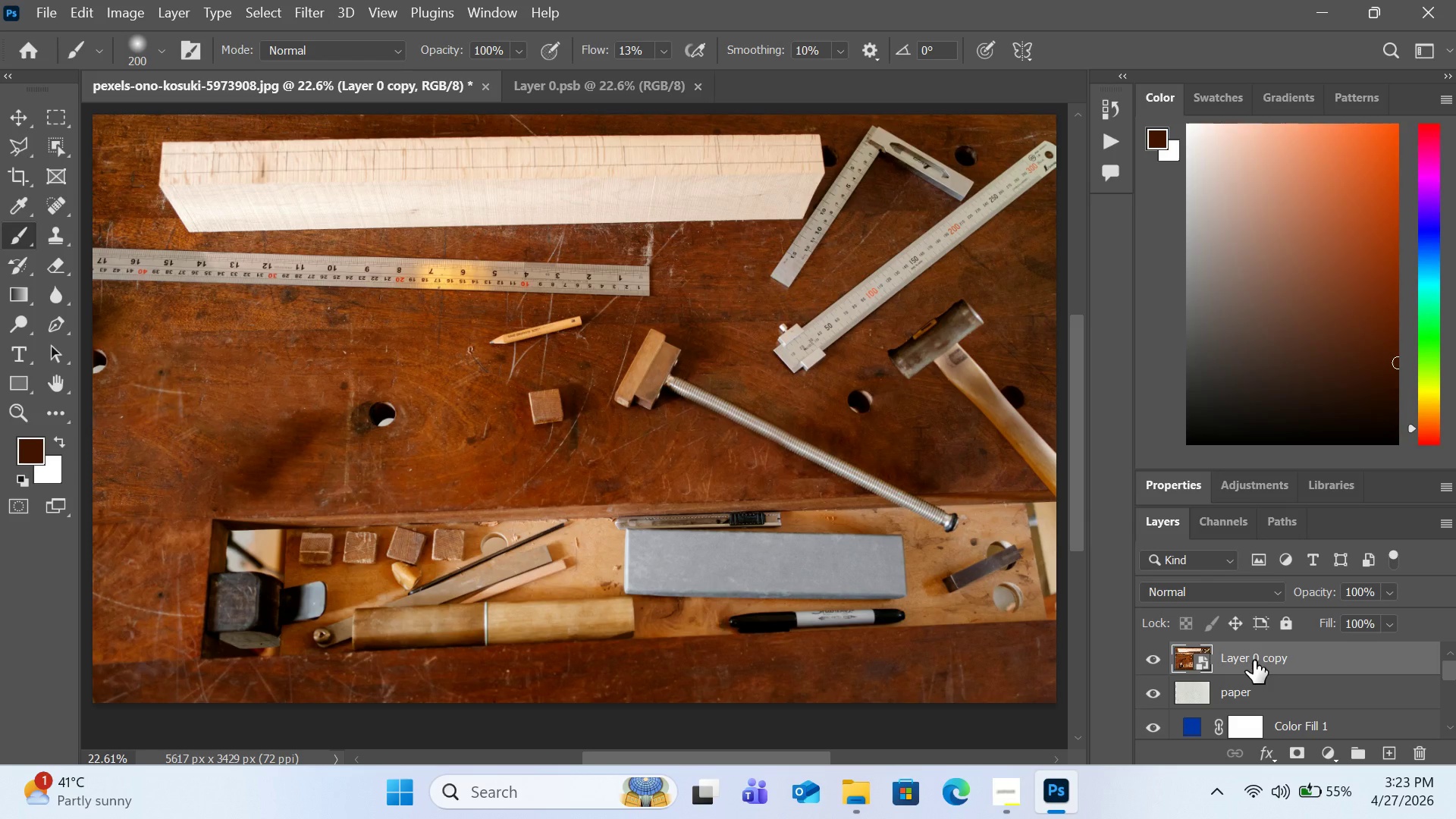 
right_click([1254, 661])
 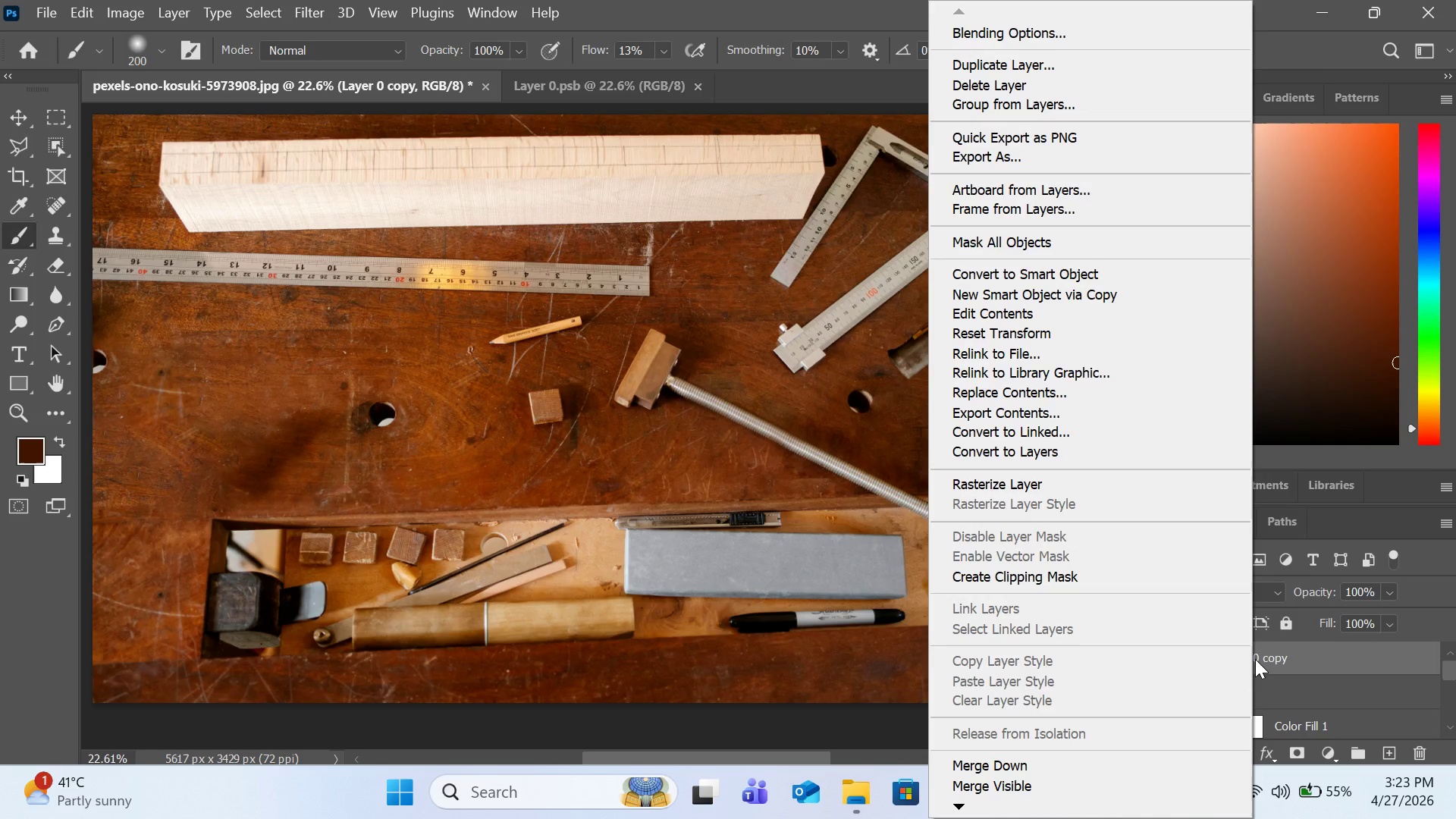 
wait(8.31)
 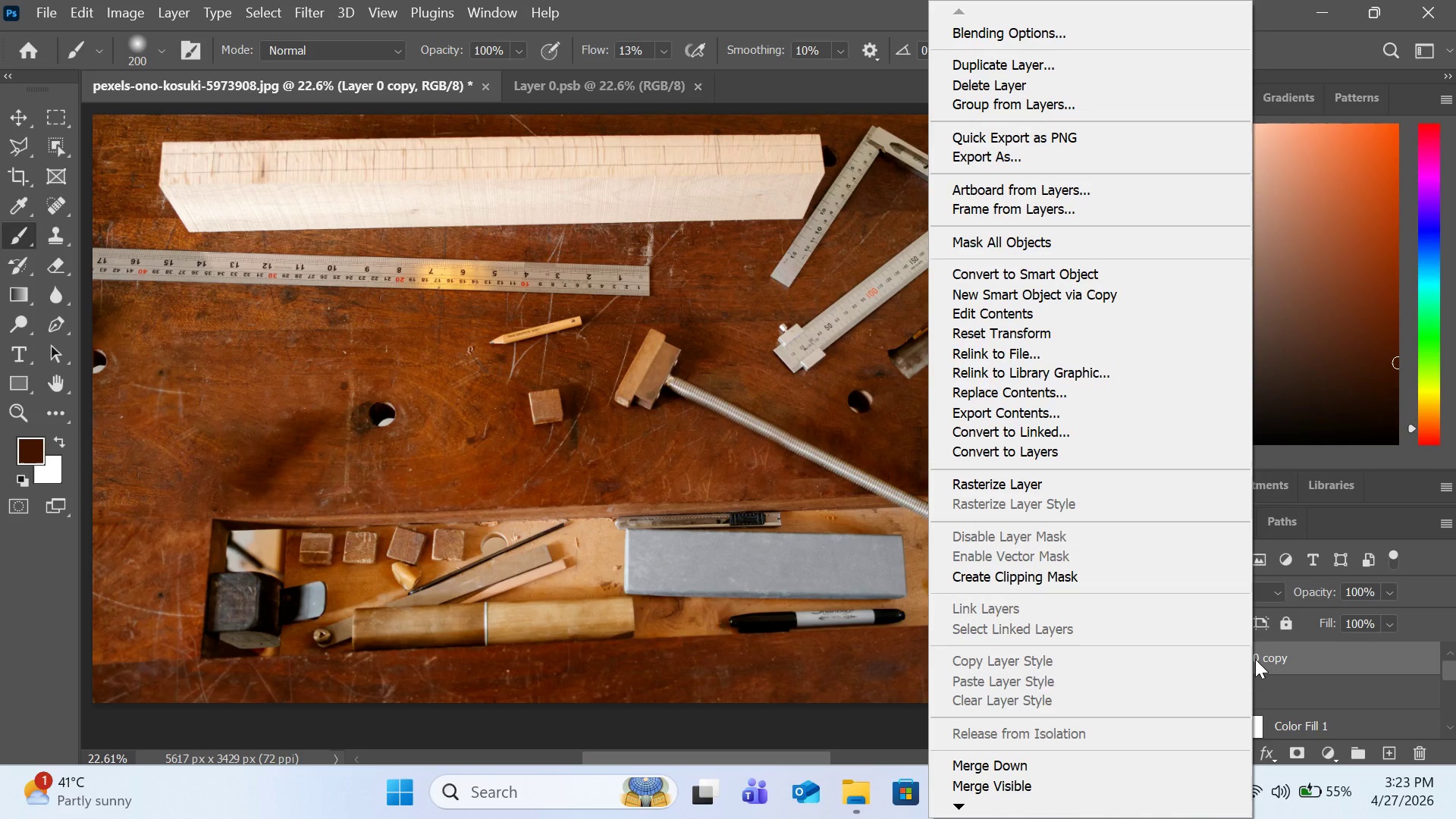 
left_click([1343, 657])
 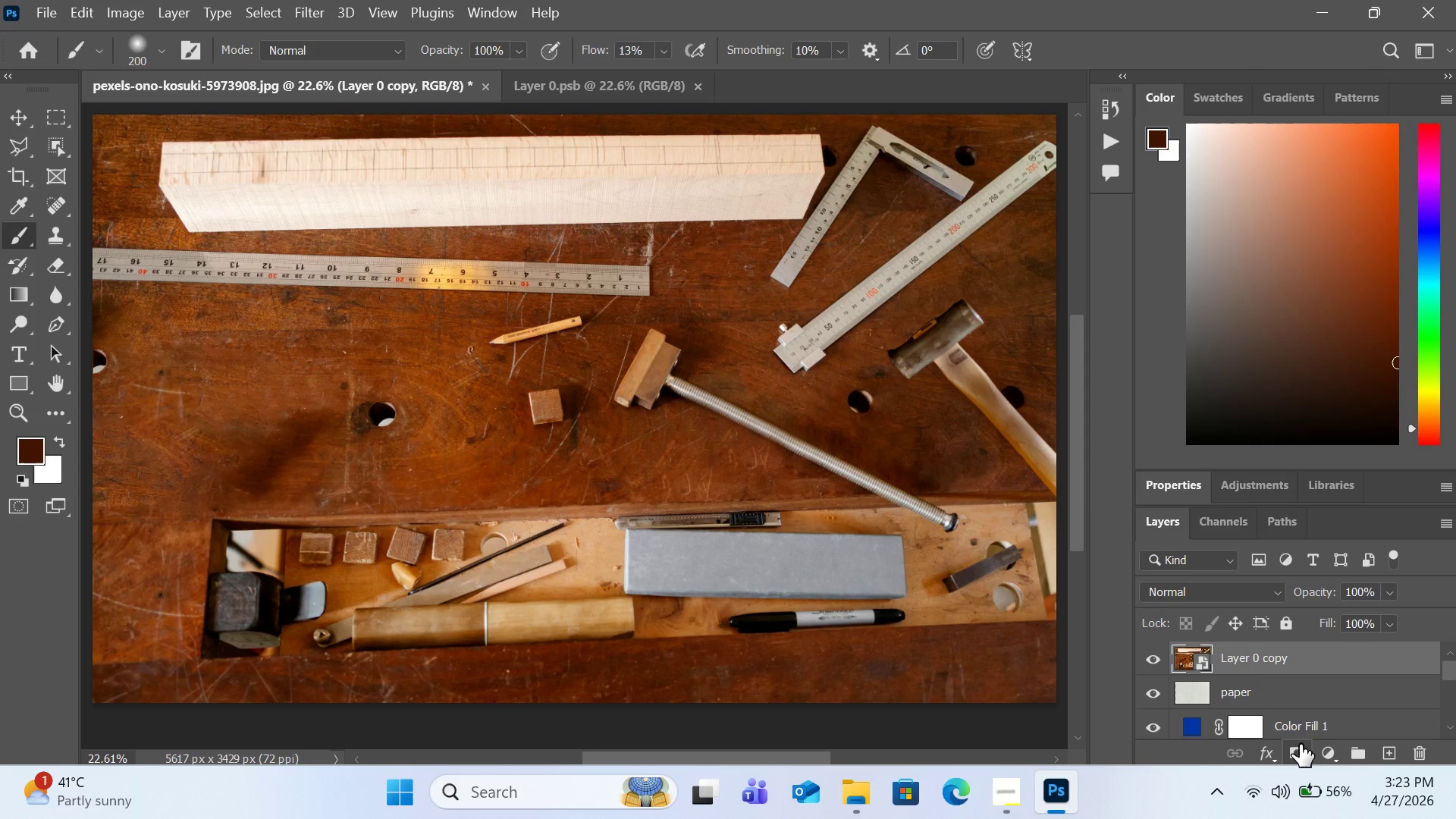 
left_click([1300, 744])
 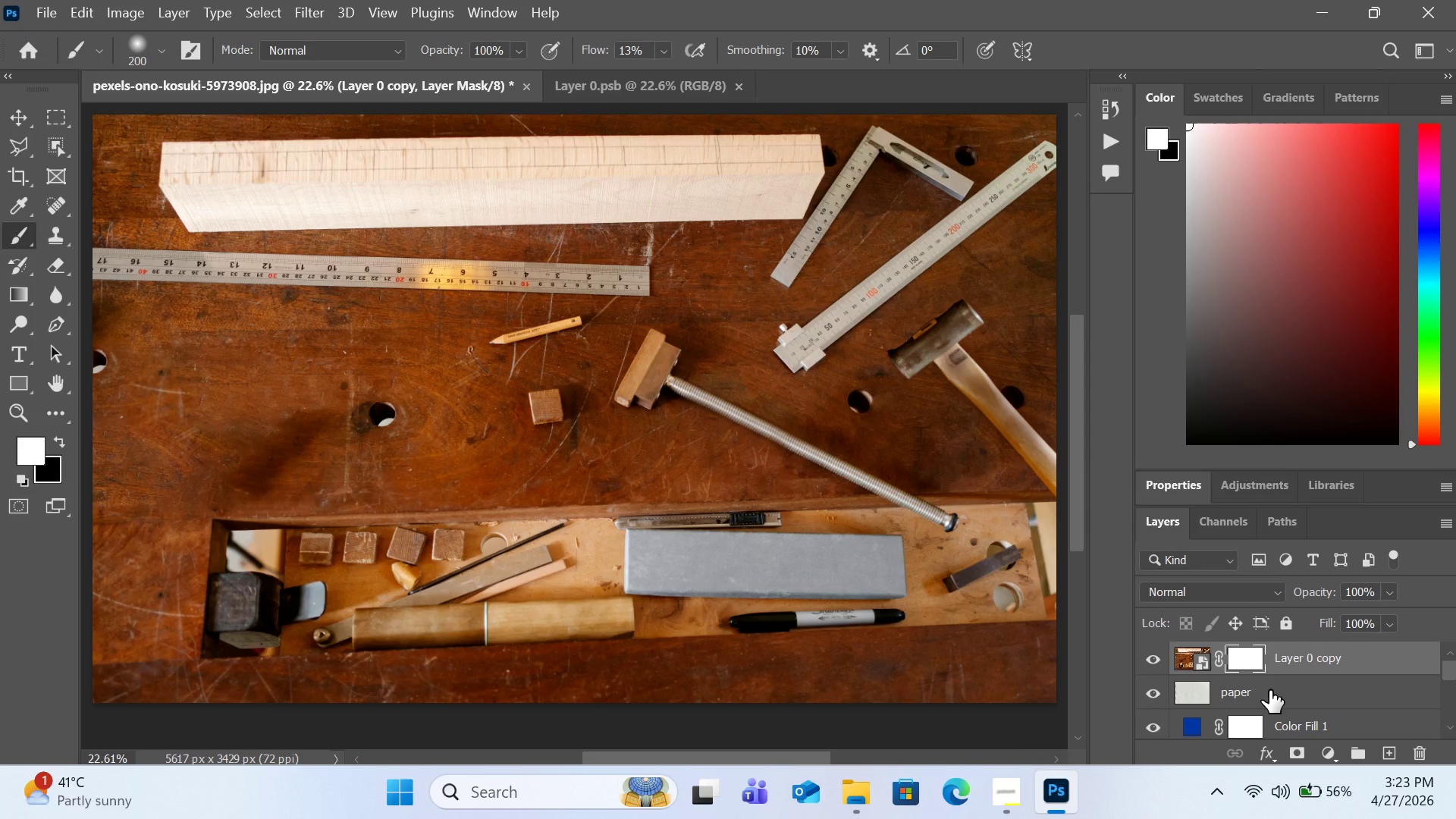 
wait(11.62)
 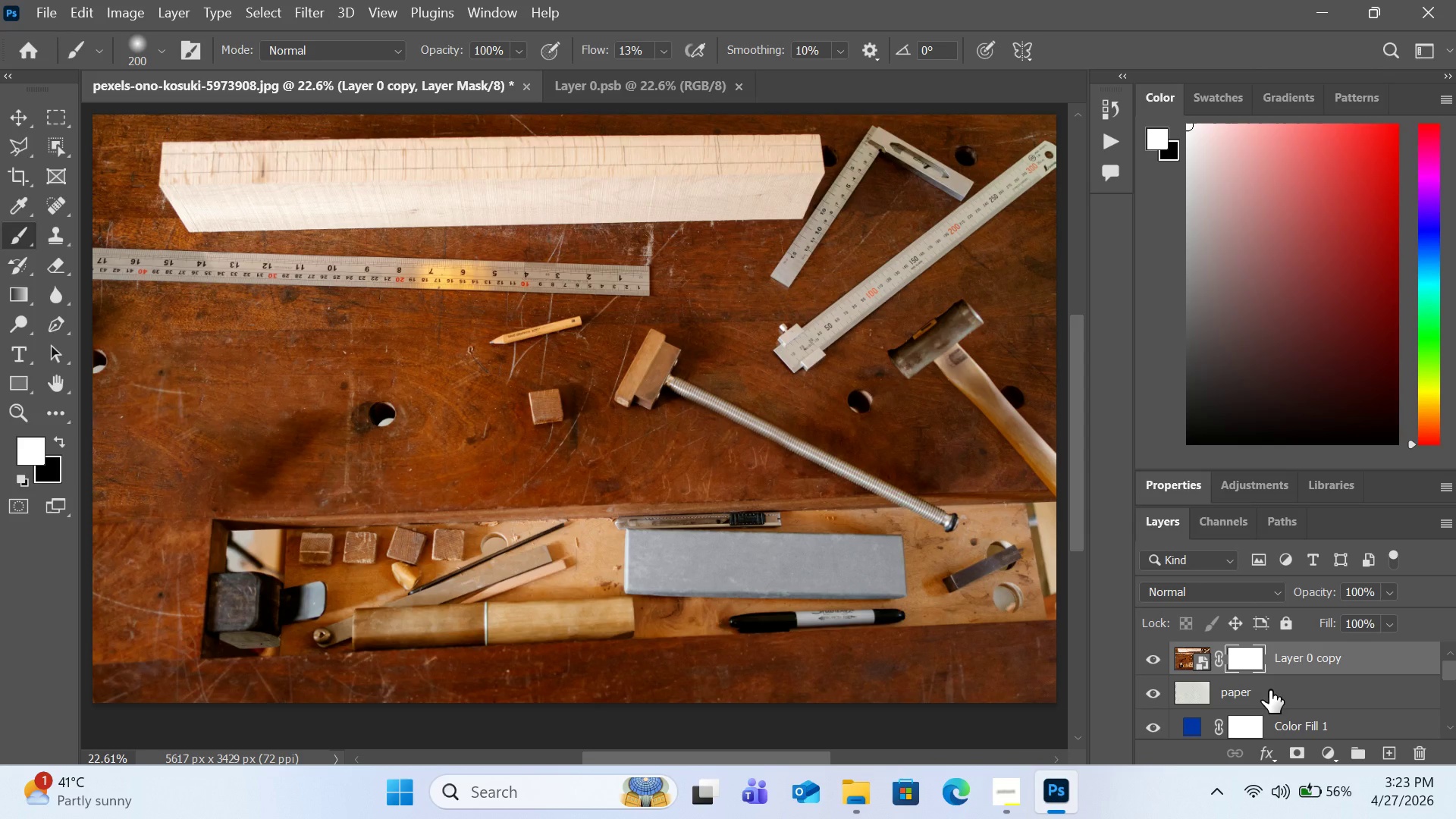 
key(Control+I)
 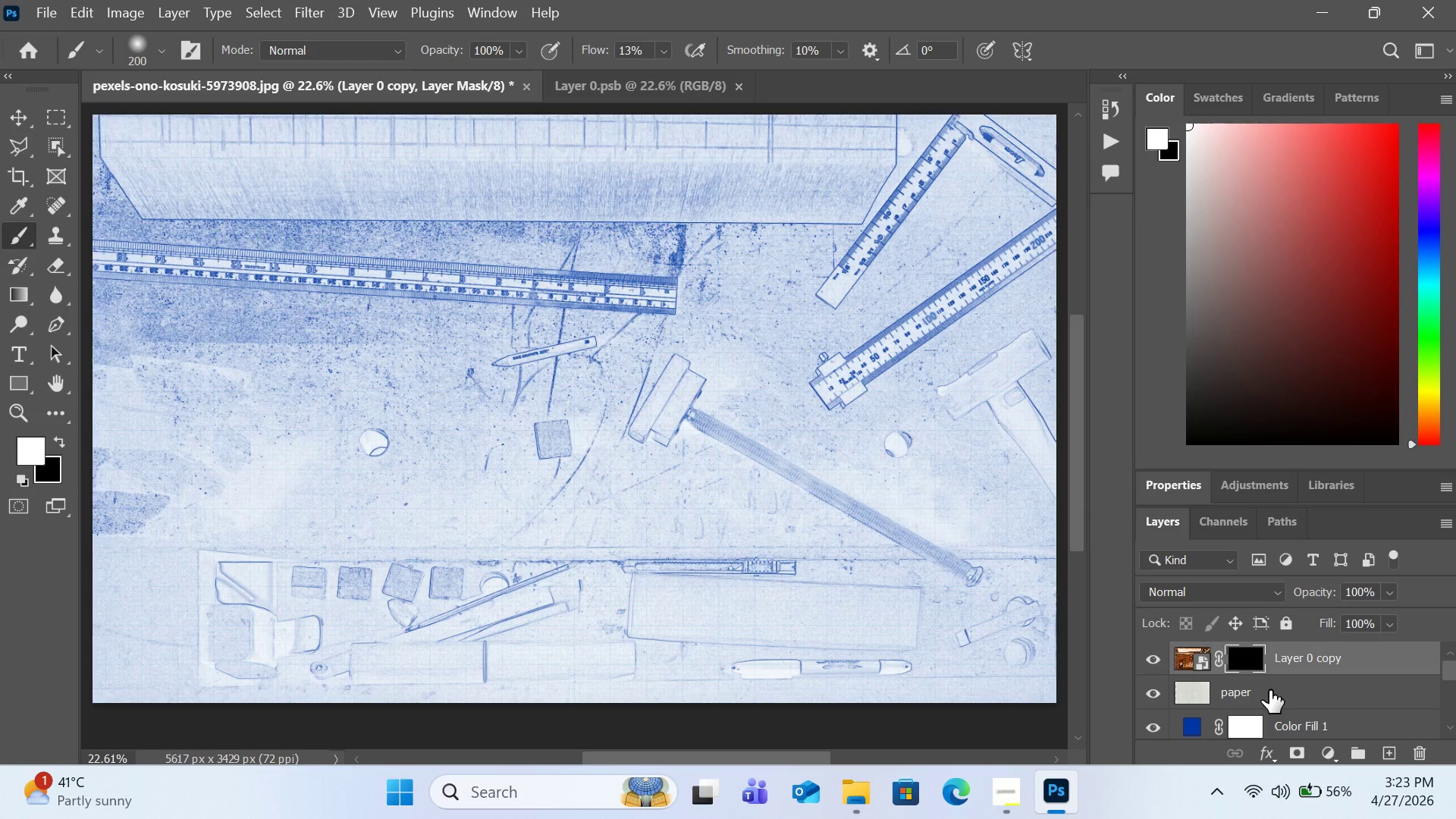 
key(Control+Minus)
 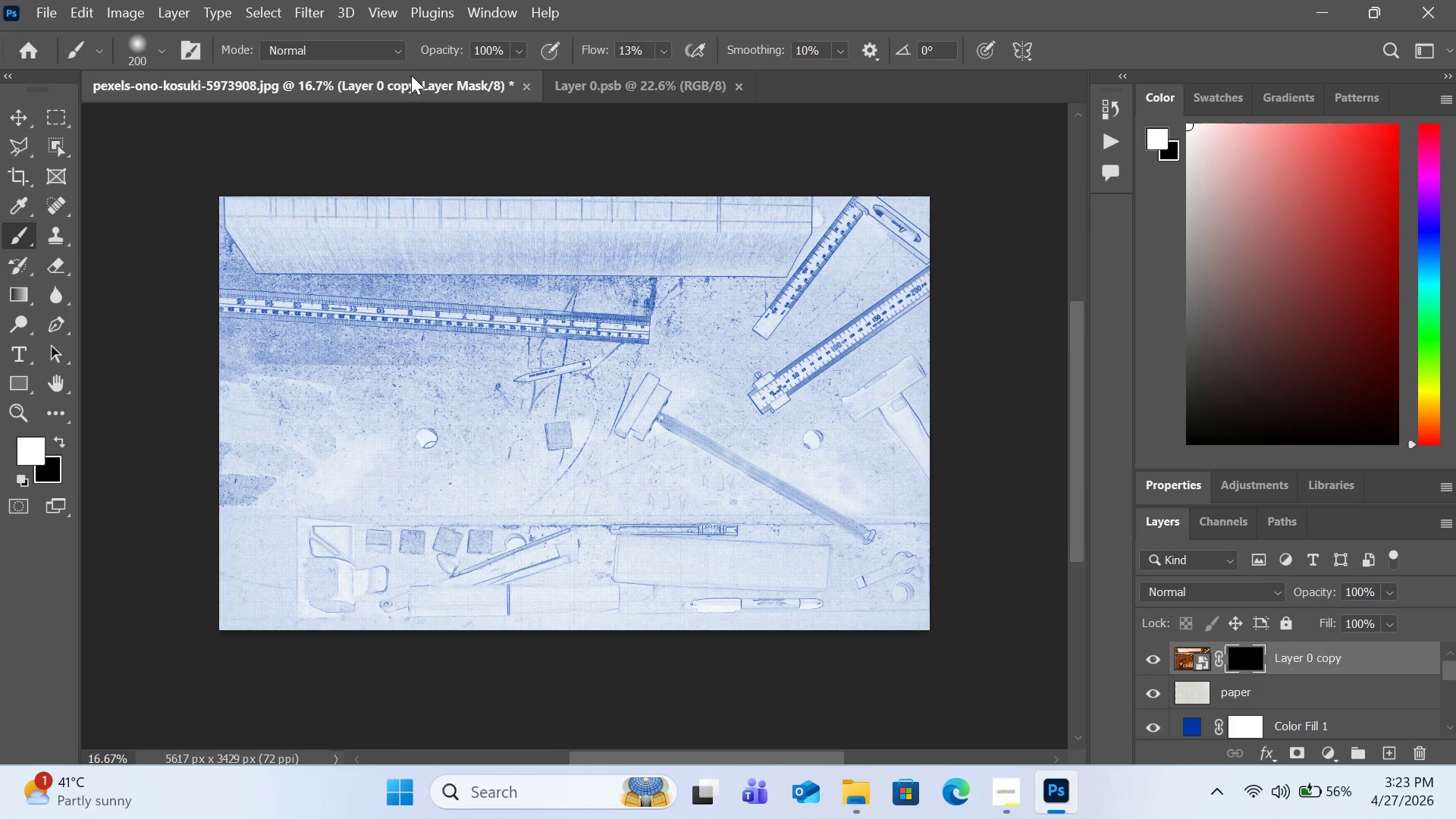 
wait(5.72)
 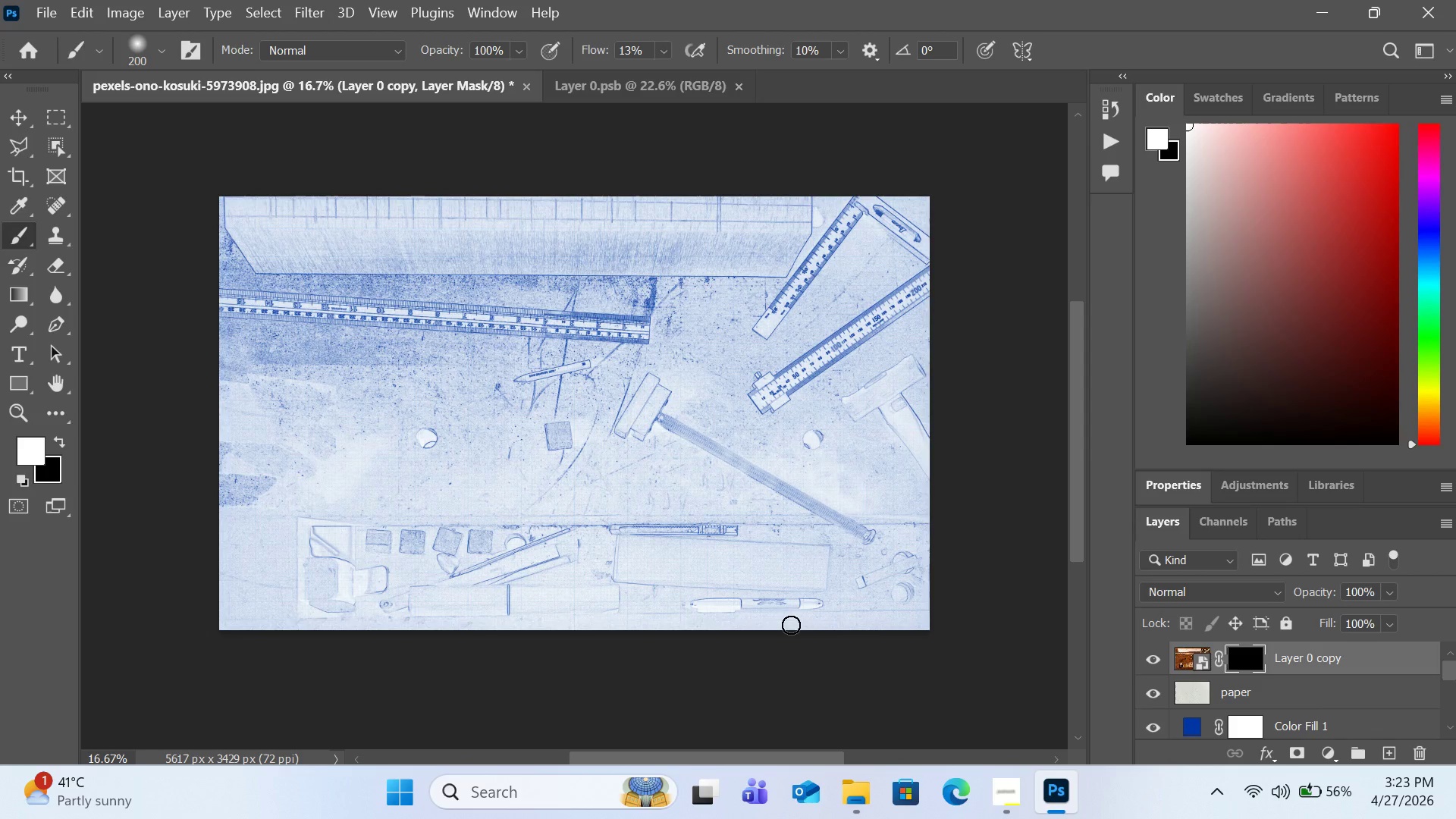 
left_click([372, 3])
 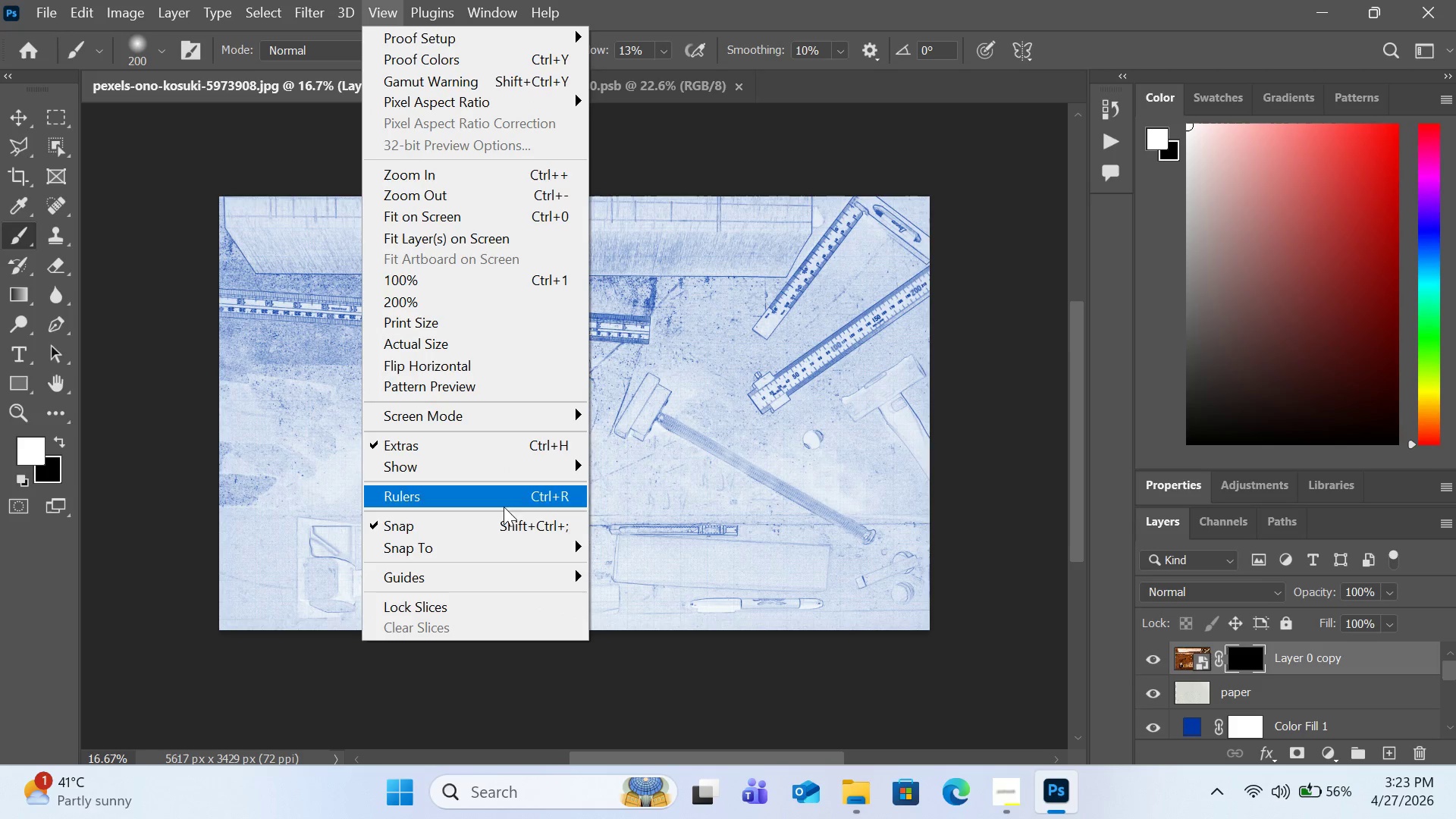 
mouse_move([514, 573])
 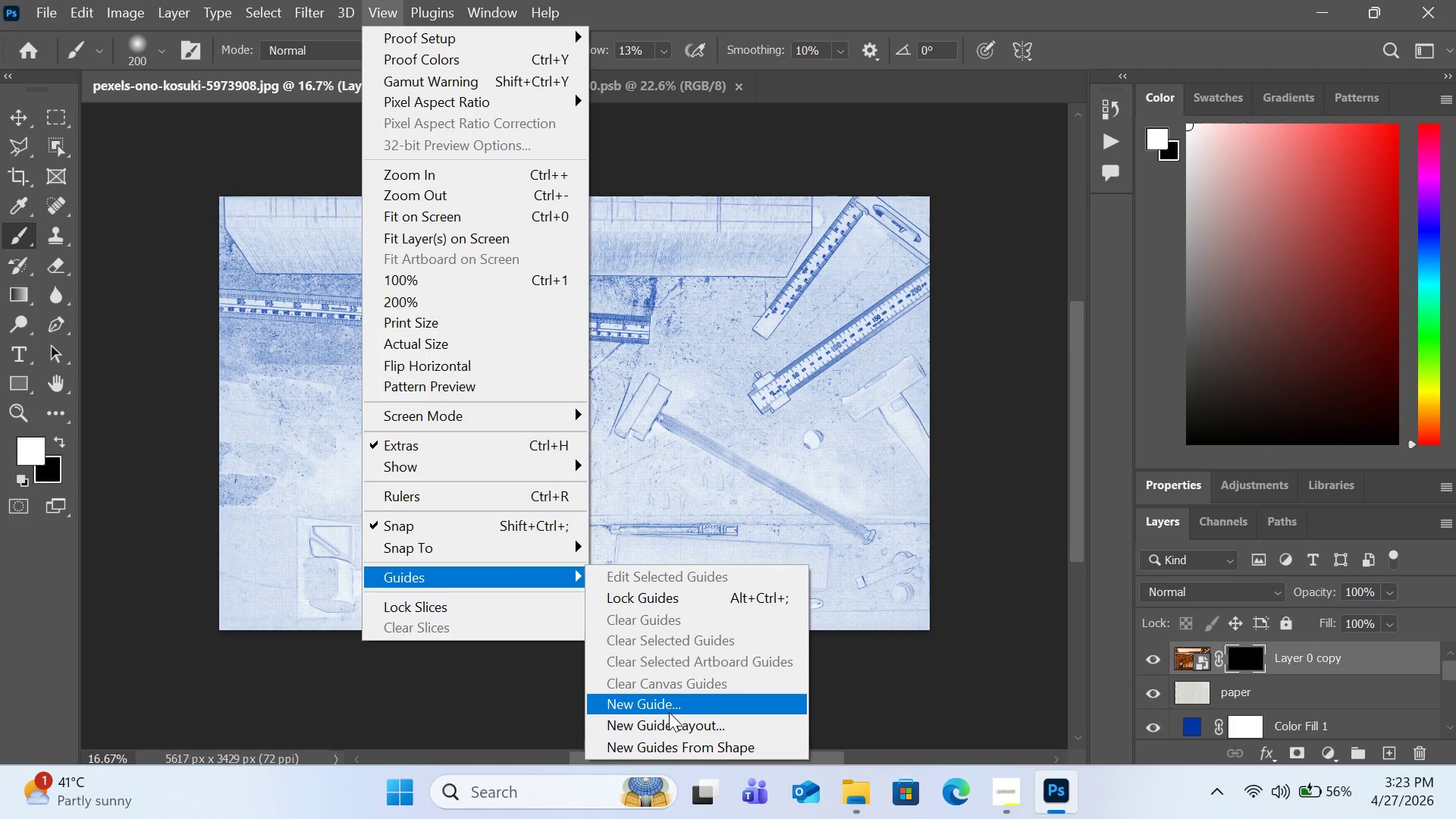 
left_click([669, 712])
 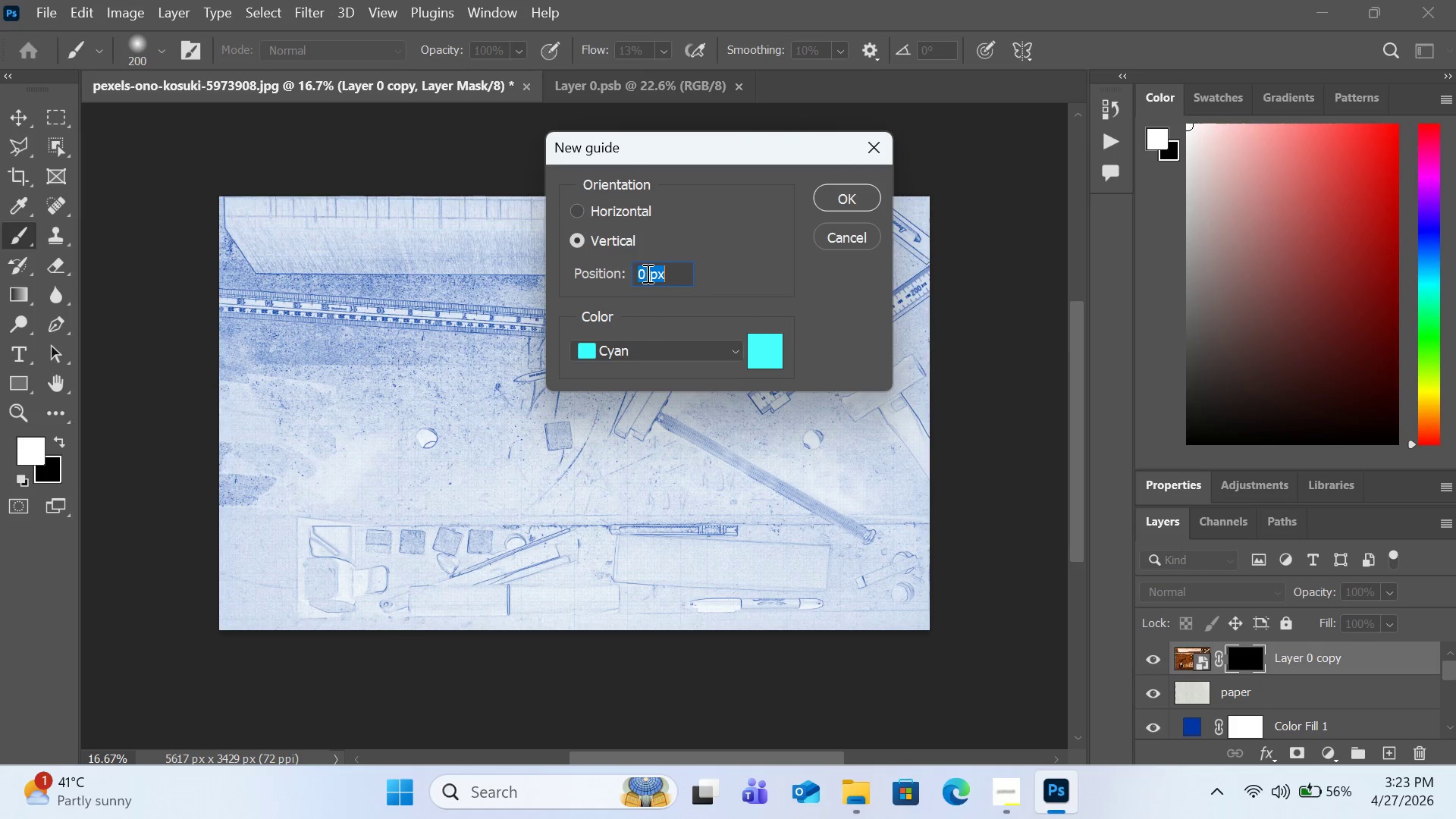 
left_click([646, 273])
 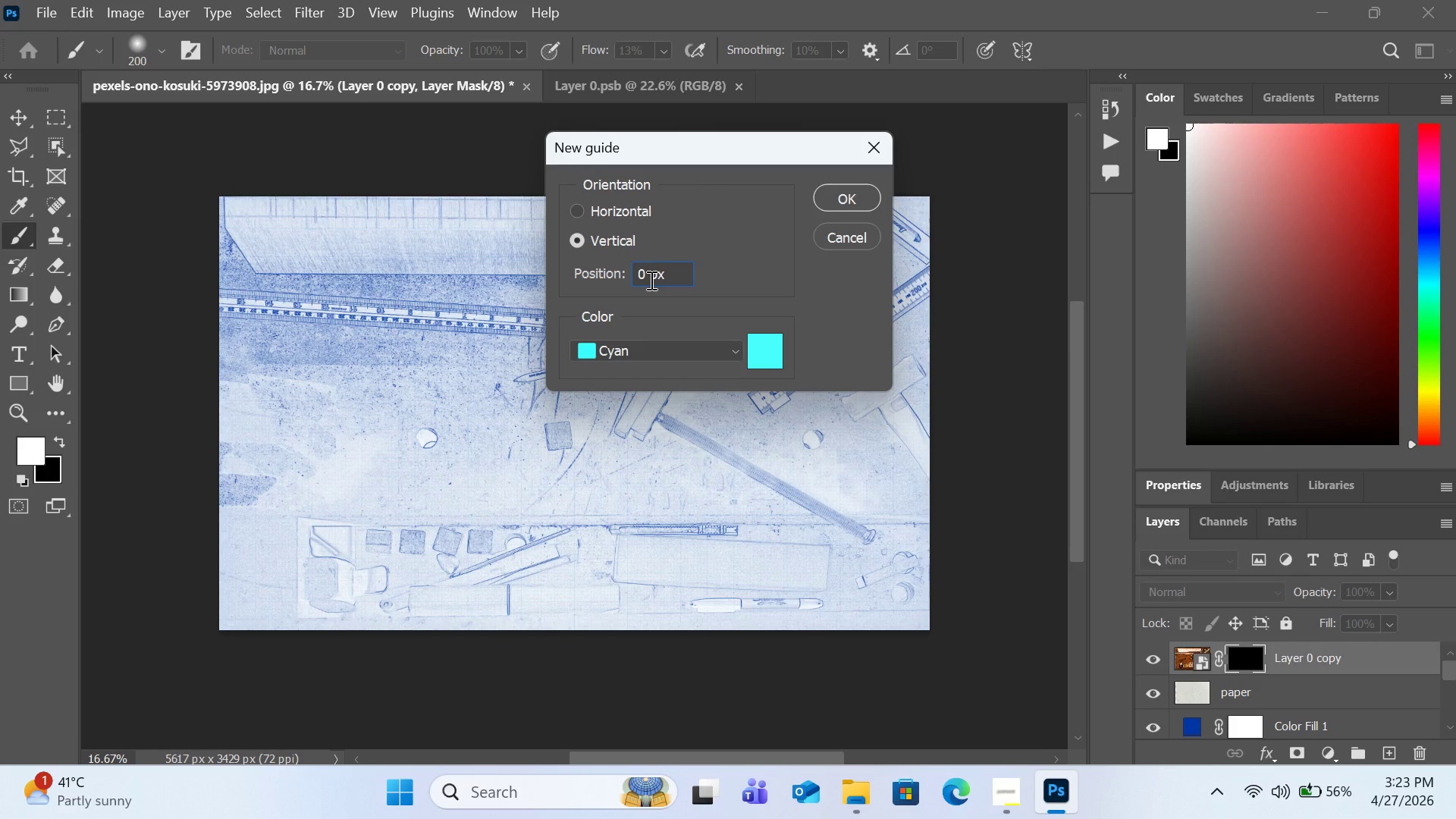 
key(Backspace)
type(50)
 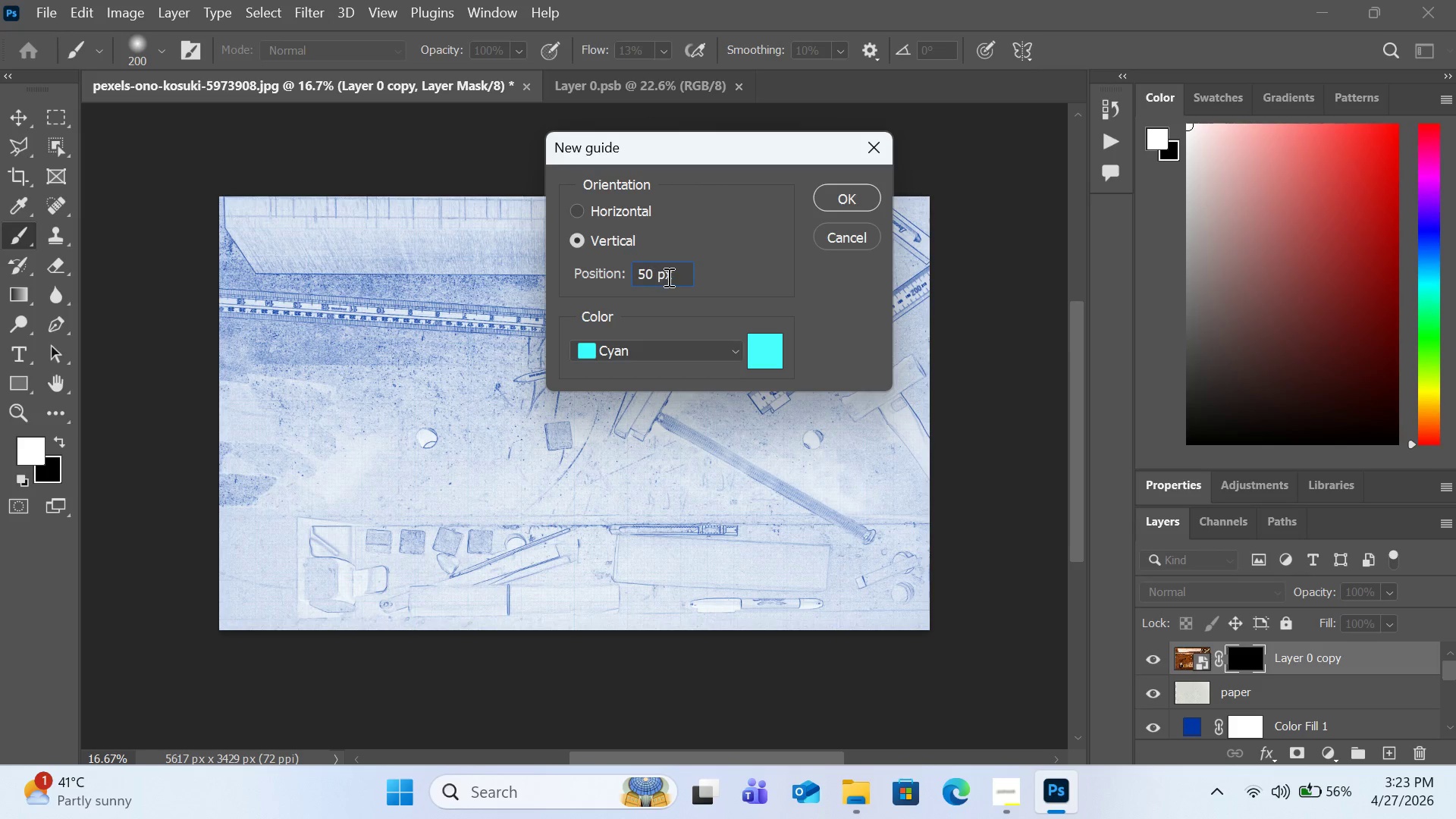 
left_click([673, 275])
 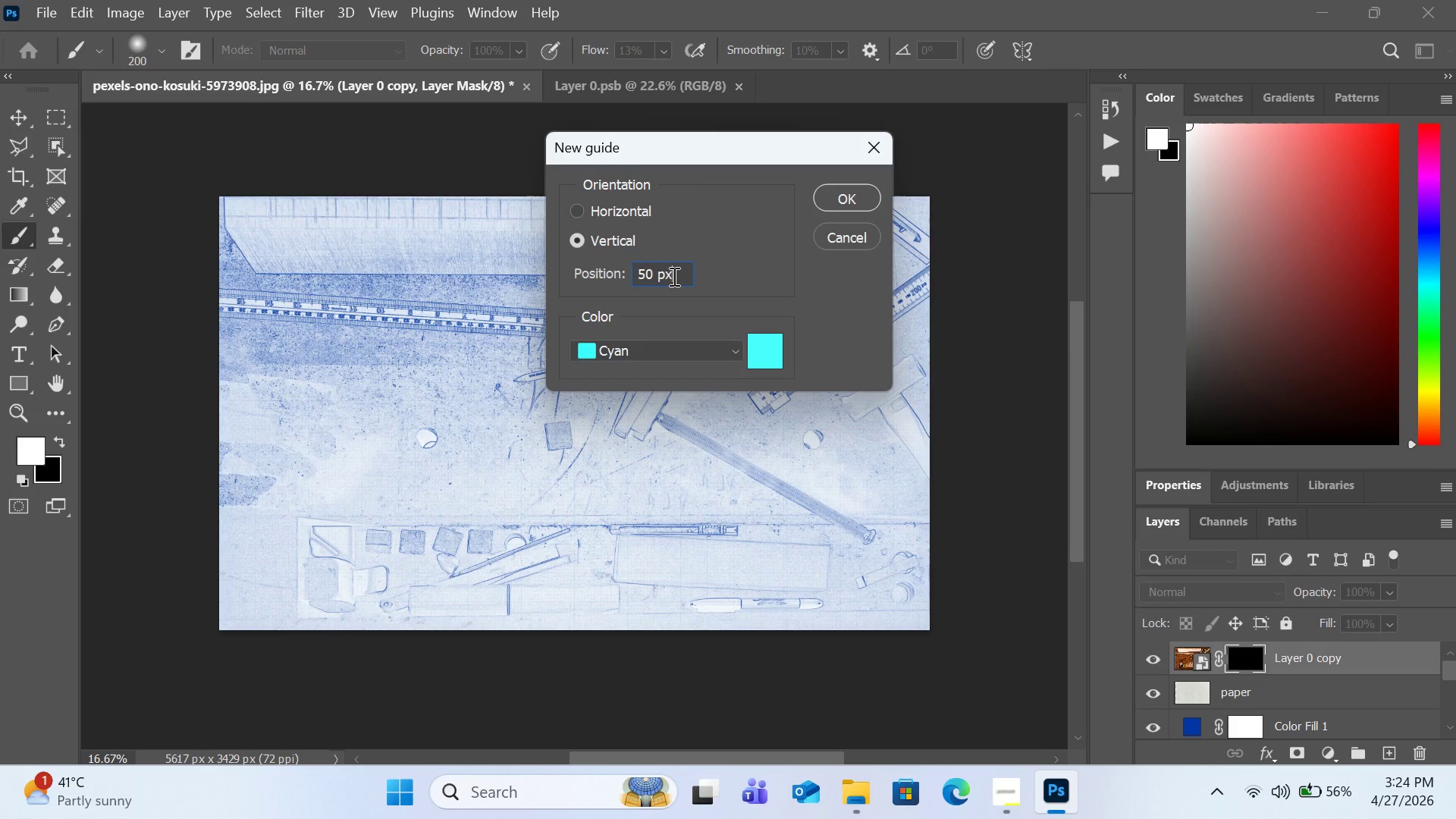 
key(Backspace)
 